 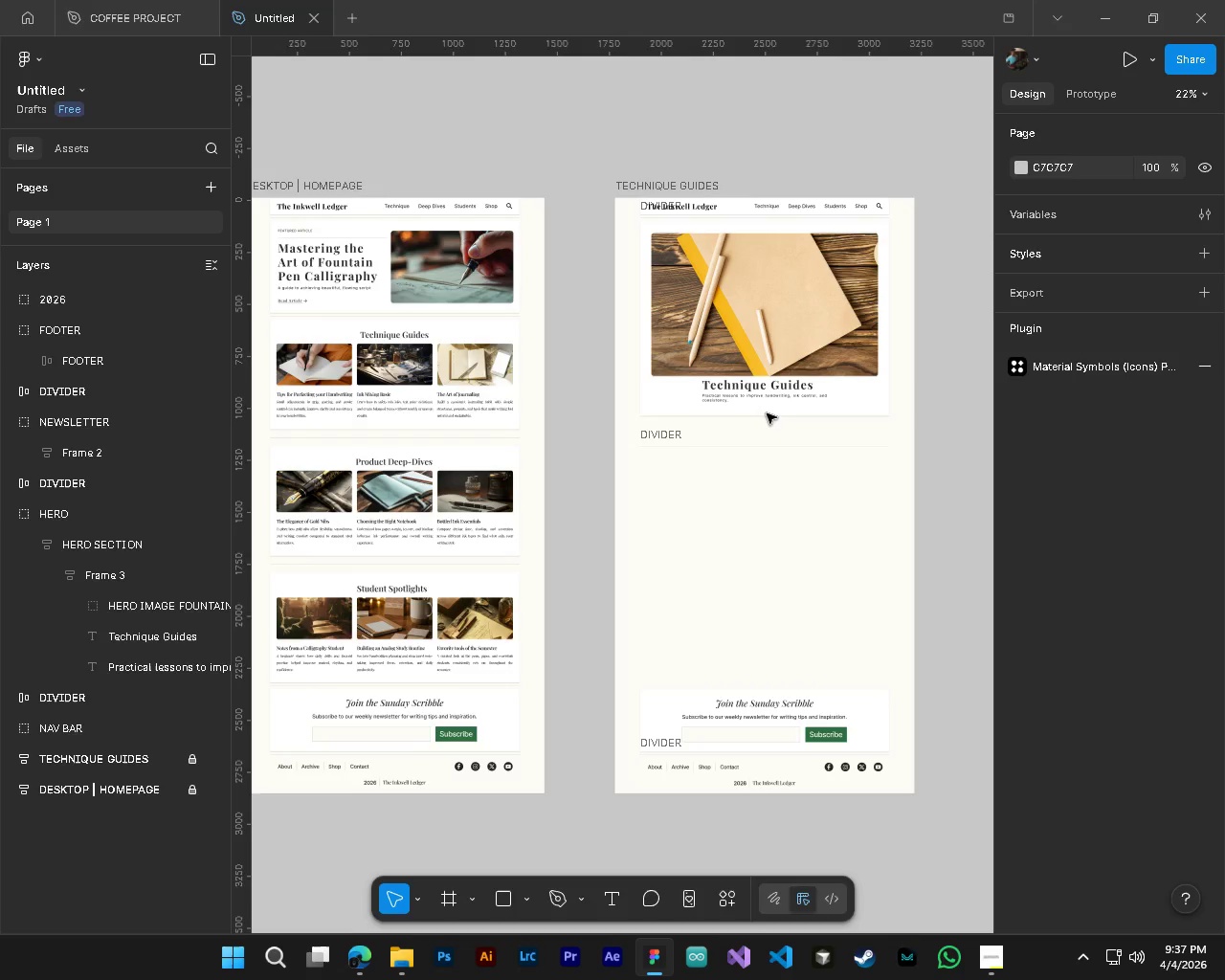 
key(Alt+AltLeft)
 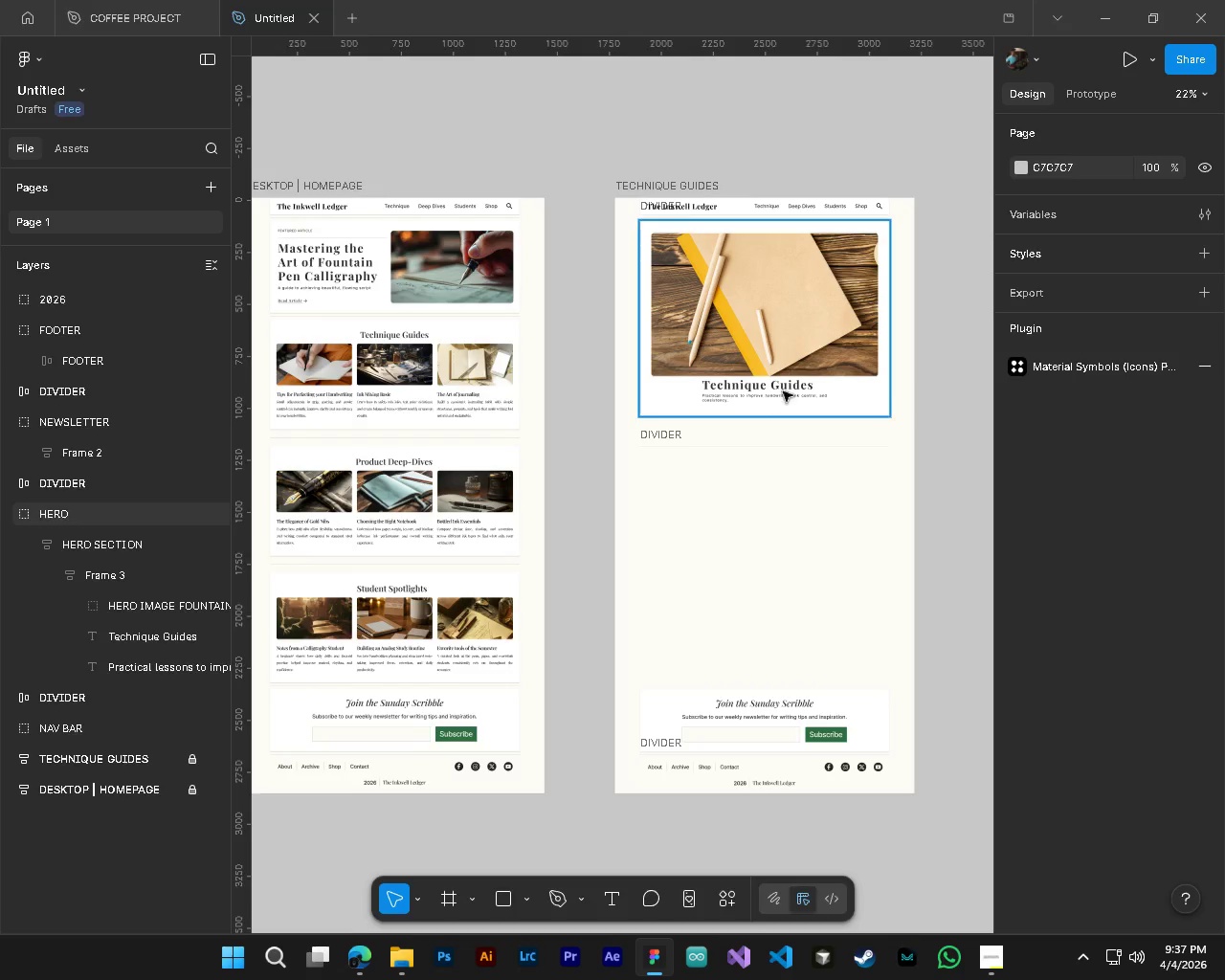 
hold_key(key=ControlLeft, duration=0.31)
 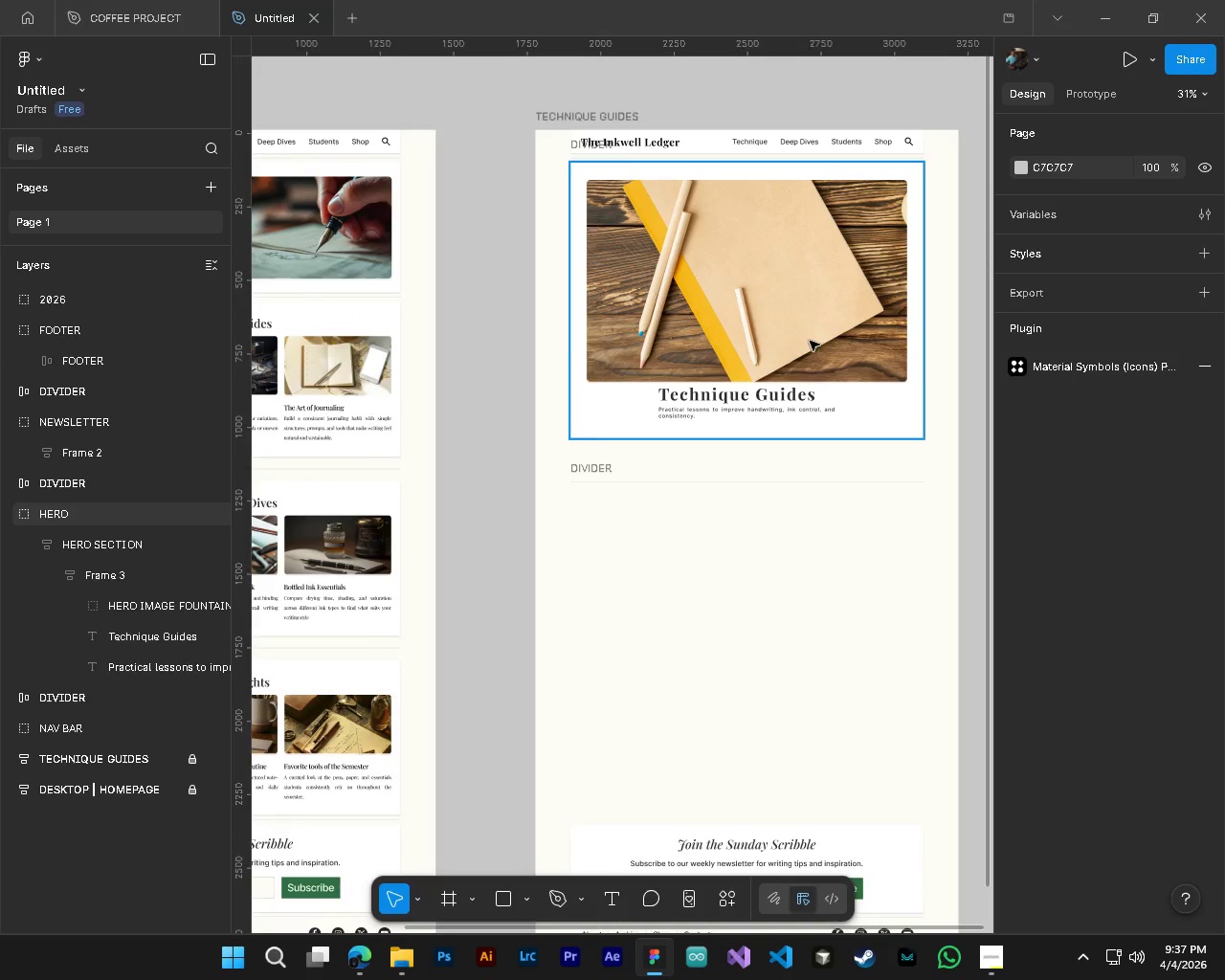 
key(Alt+Control+AltLeft)
 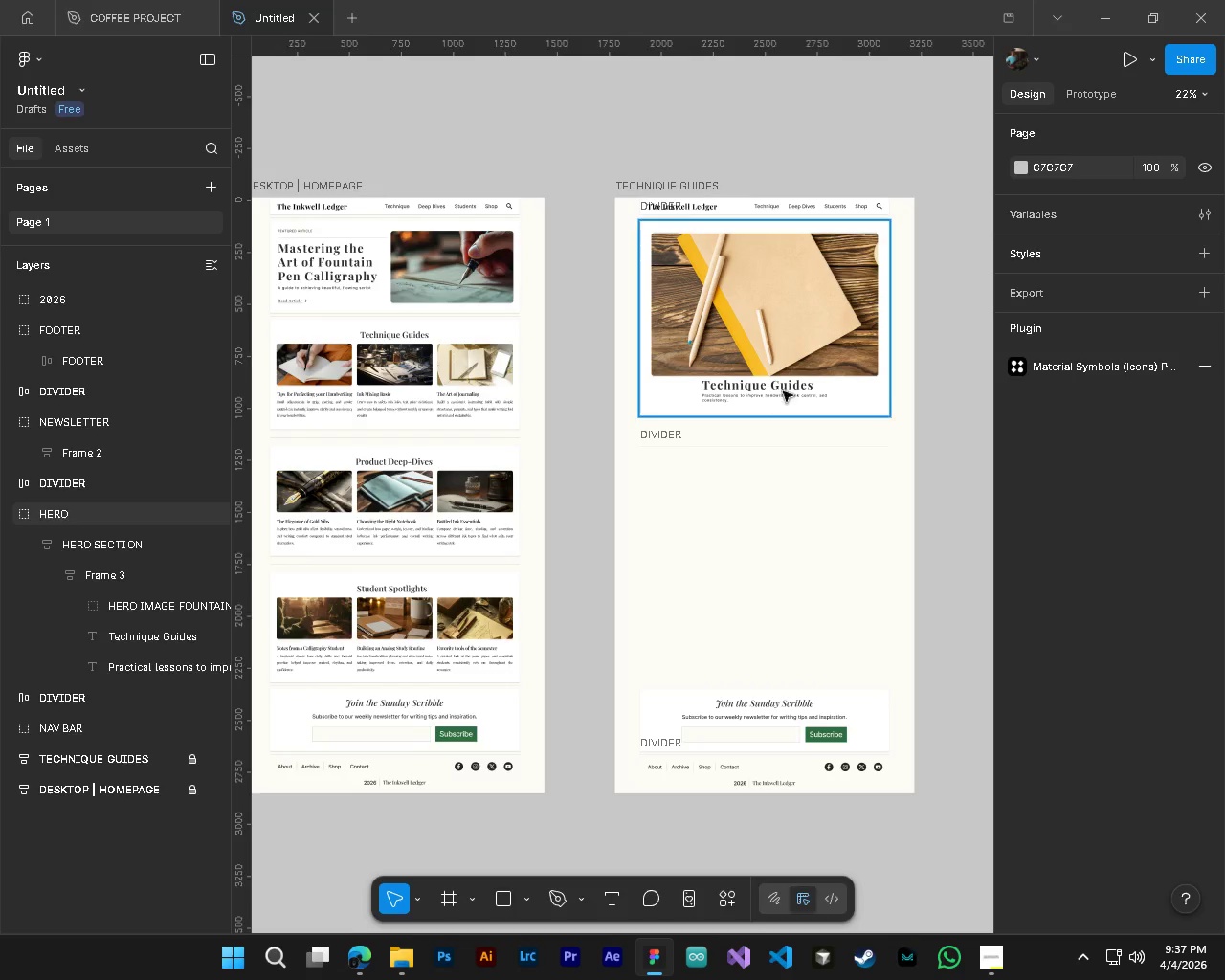 
scroll: coordinate [810, 345], scroll_direction: up, amount: 8.0
 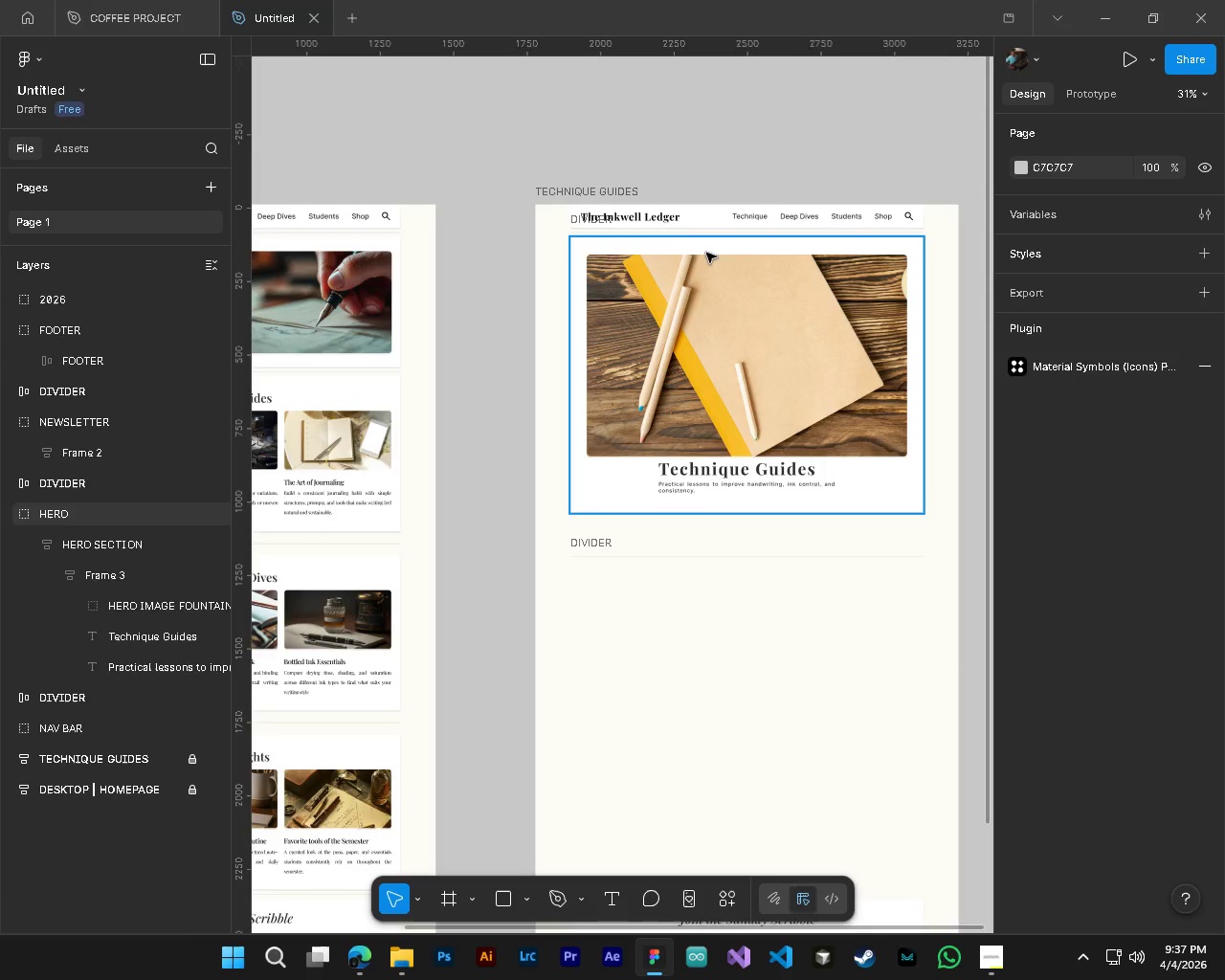 
hold_key(key=ControlLeft, duration=0.56)
 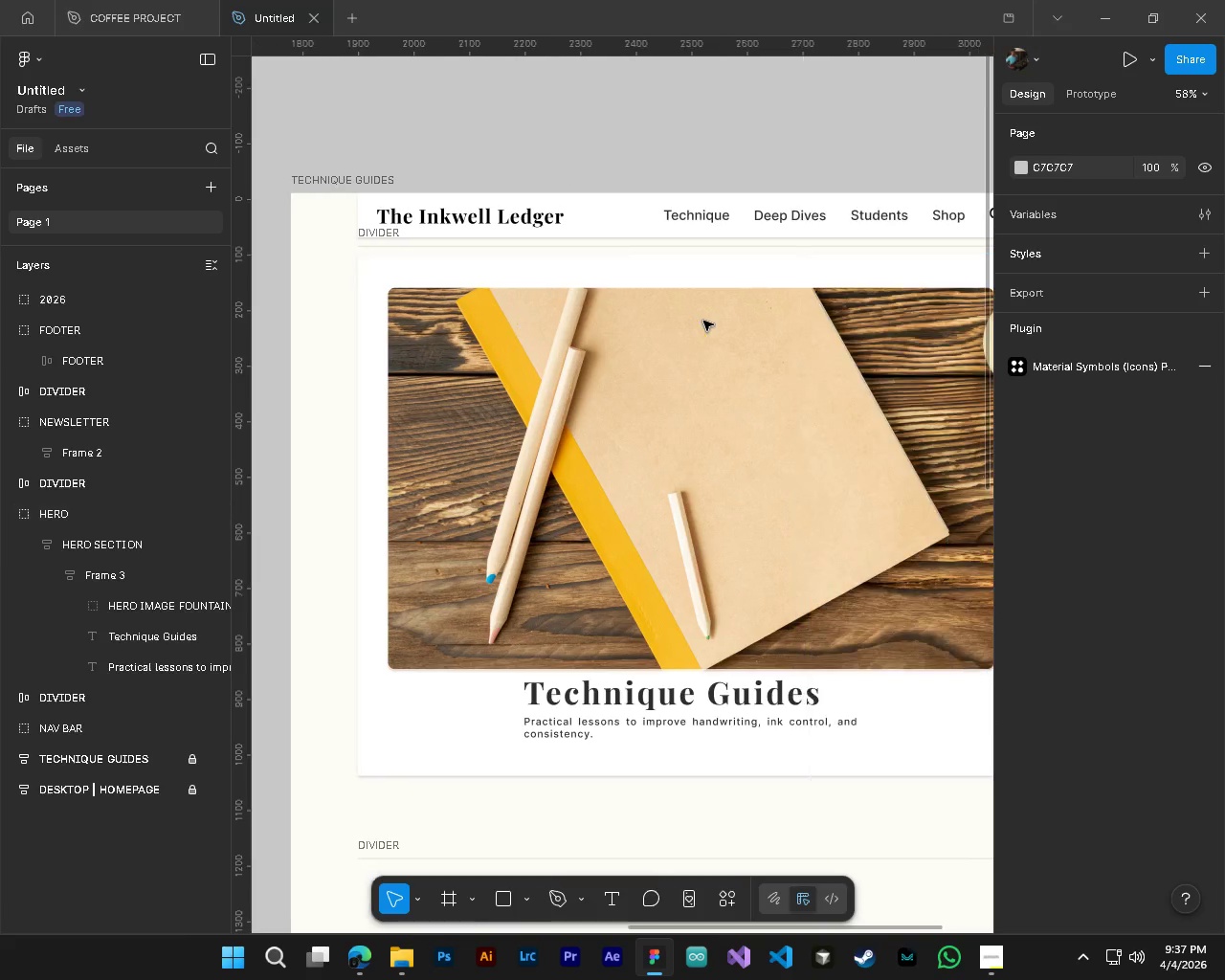 
hold_key(key=AltLeft, duration=0.55)
 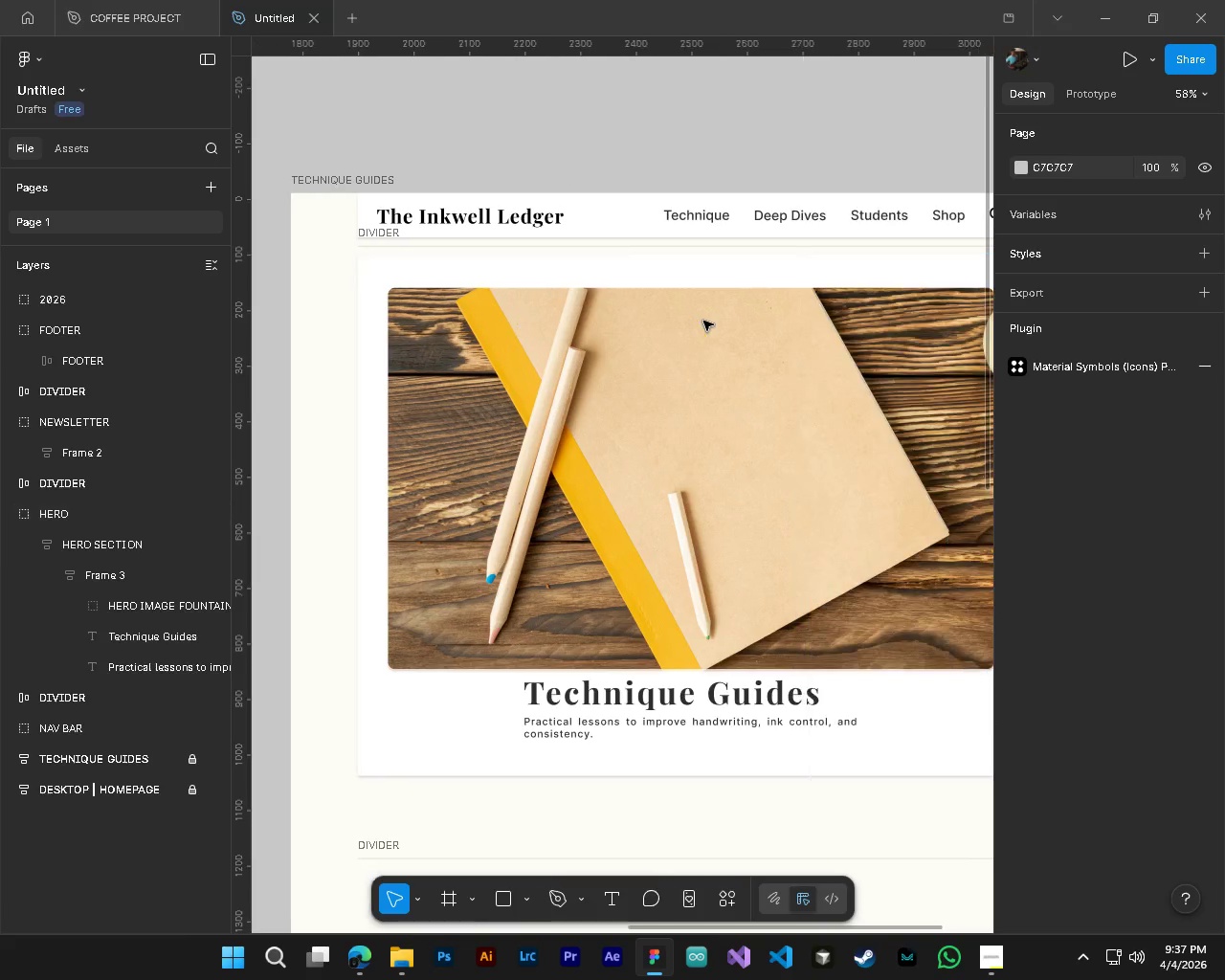 
hold_key(key=ShiftLeft, duration=0.67)
 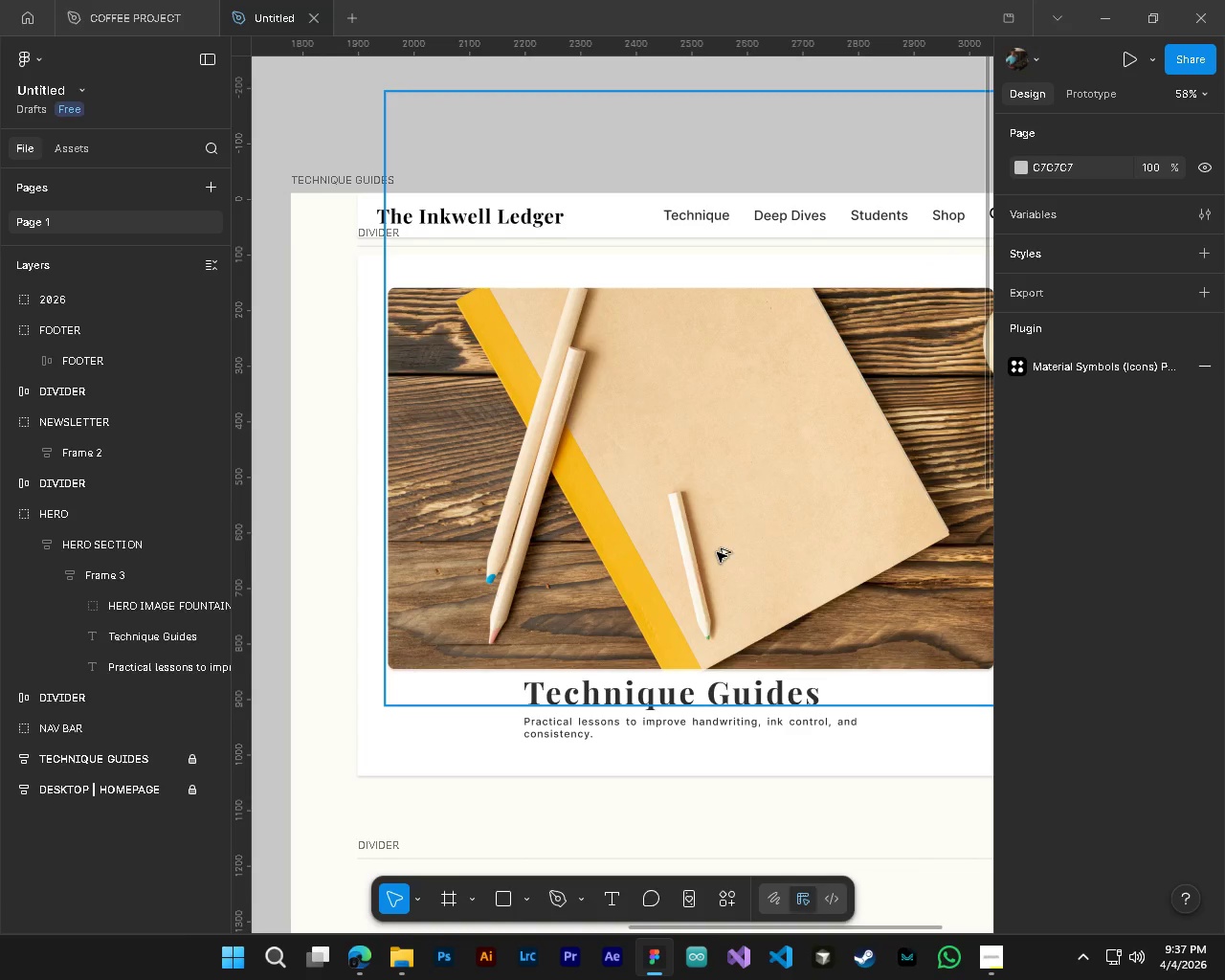 
scroll: coordinate [598, 217], scroll_direction: up, amount: 5.0
 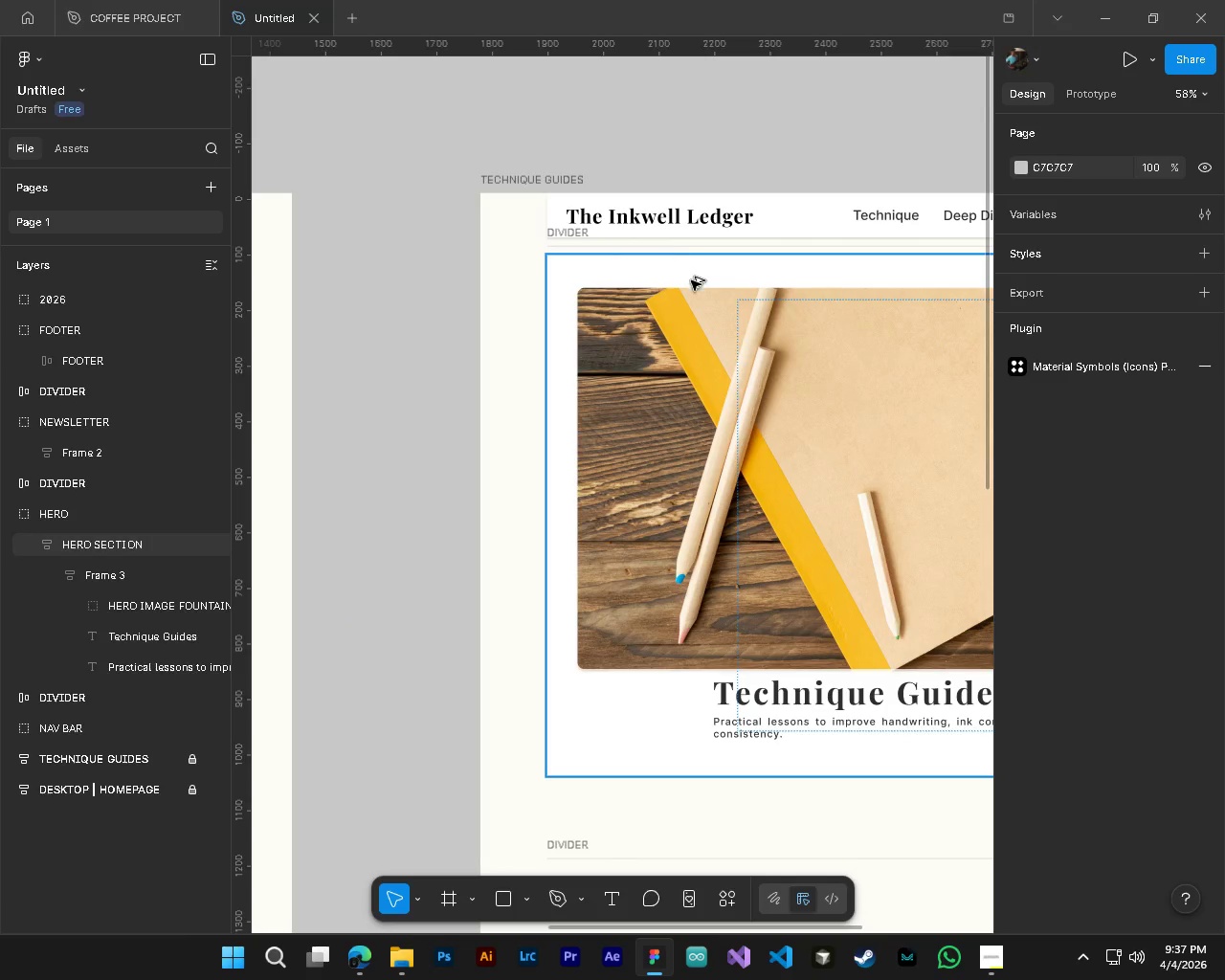 
scroll: coordinate [703, 321], scroll_direction: down, amount: 4.0
 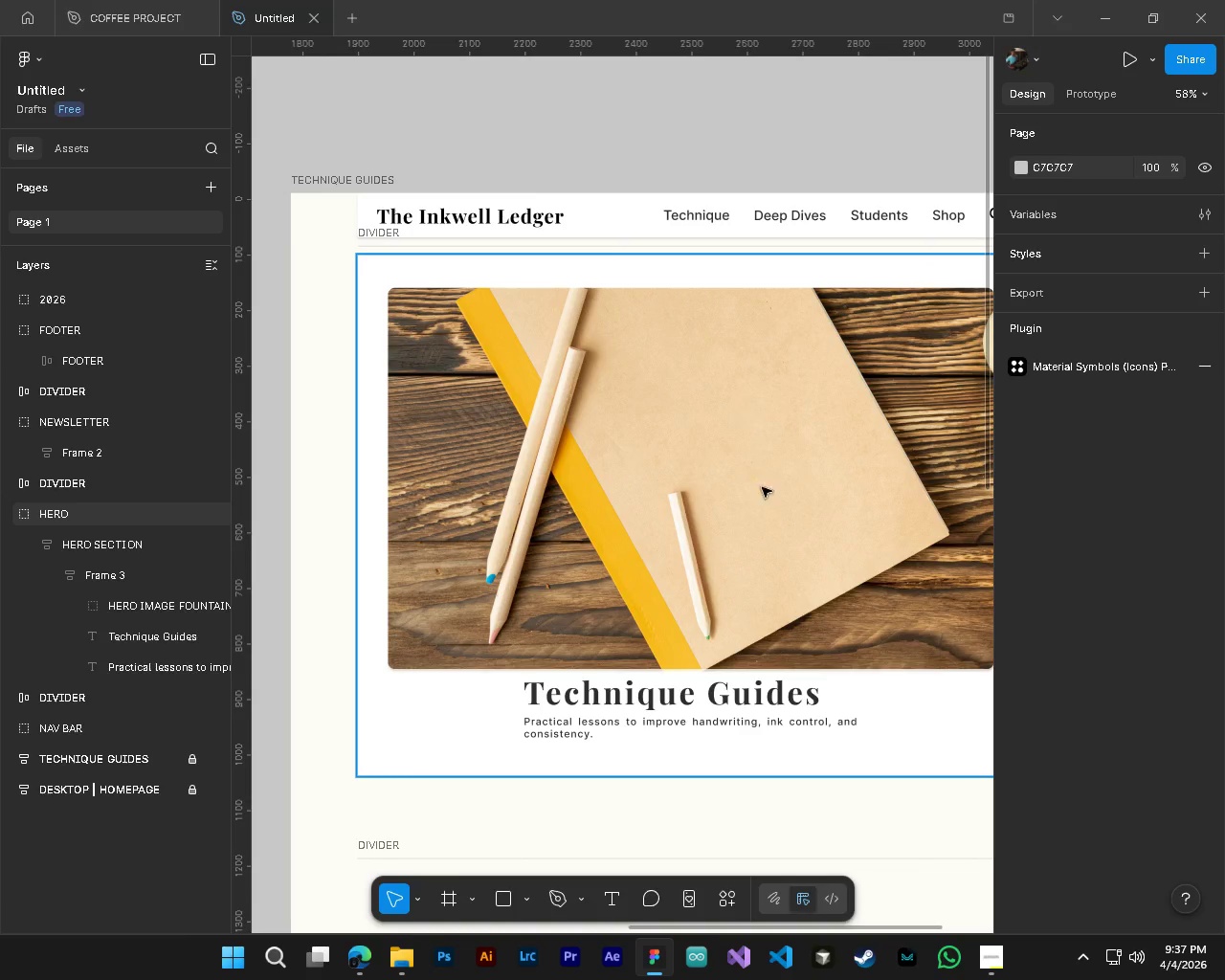 
hold_key(key=ControlLeft, duration=0.62)
 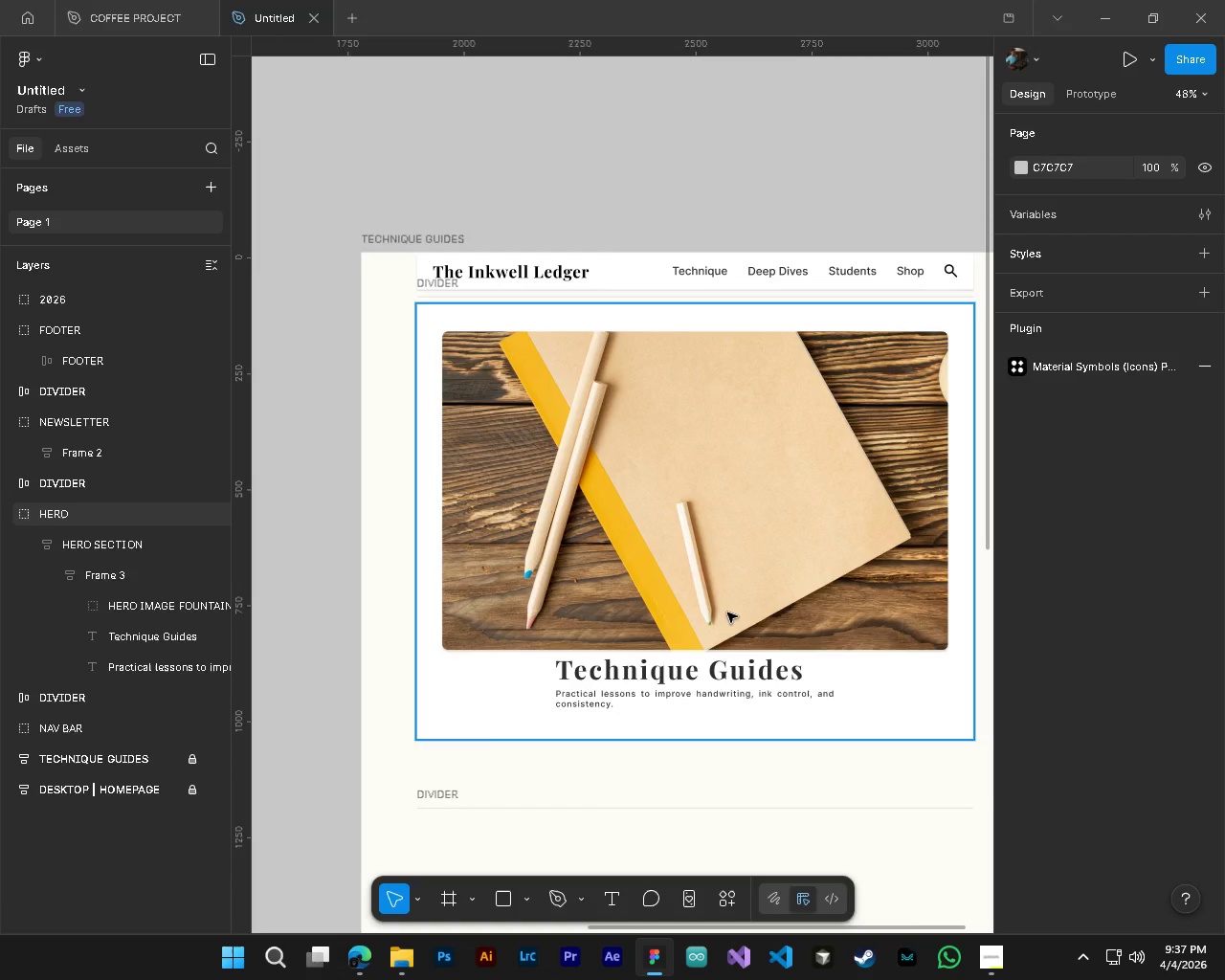 
key(Alt+Control+AltLeft)
 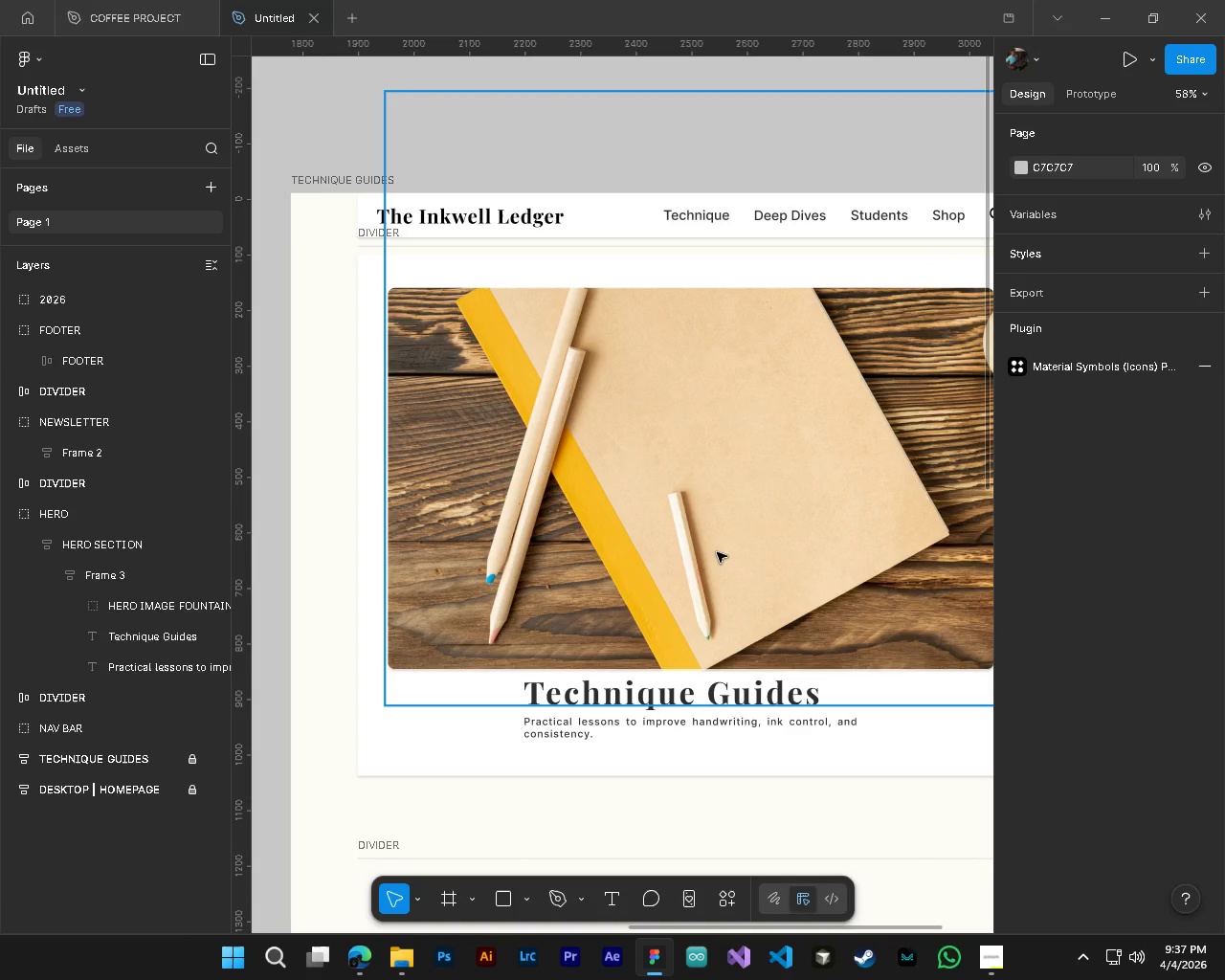 
hold_key(key=AltLeft, duration=0.5)
scroll: coordinate [717, 552], scroll_direction: down, amount: 3.0
 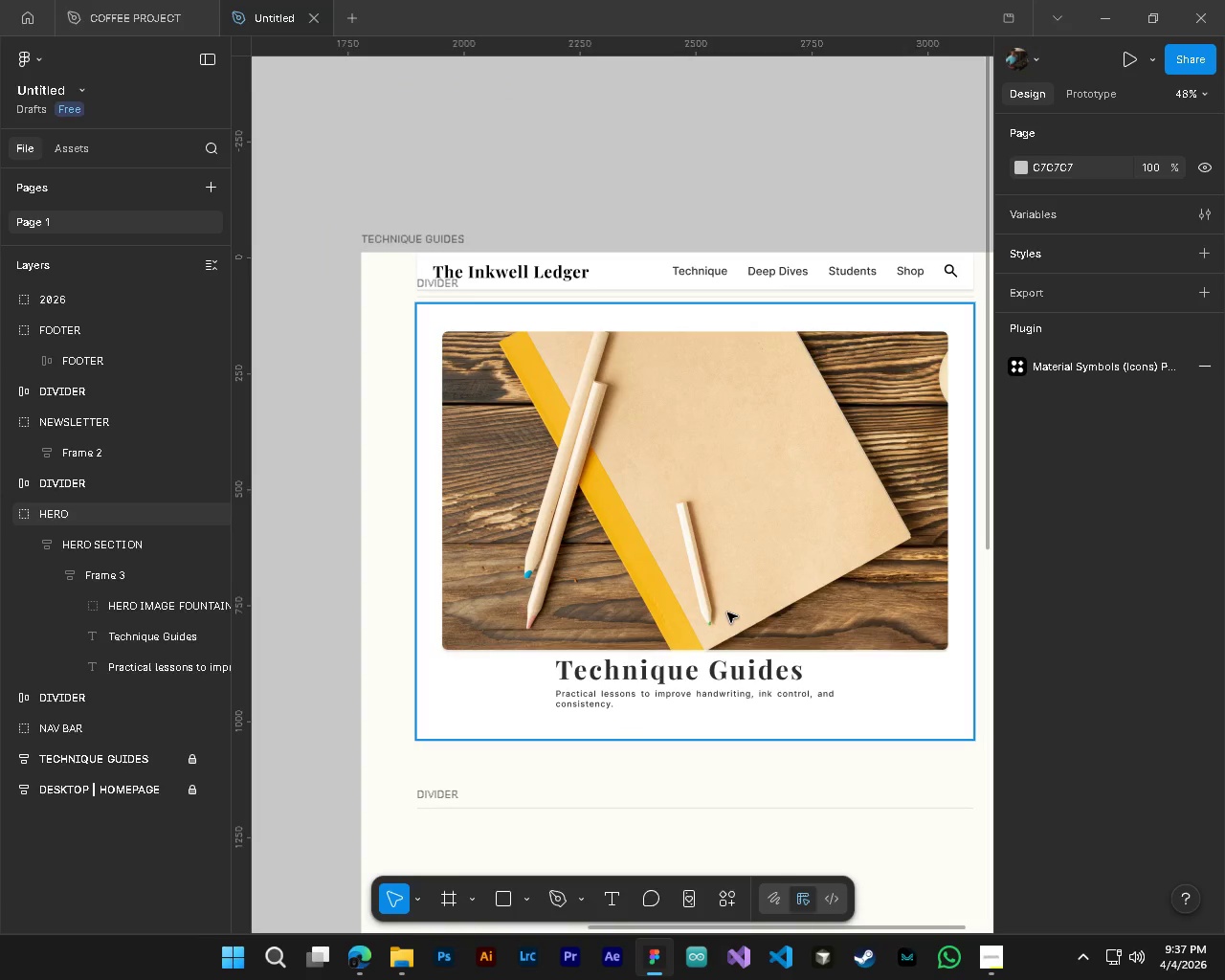 
left_click([727, 612])
 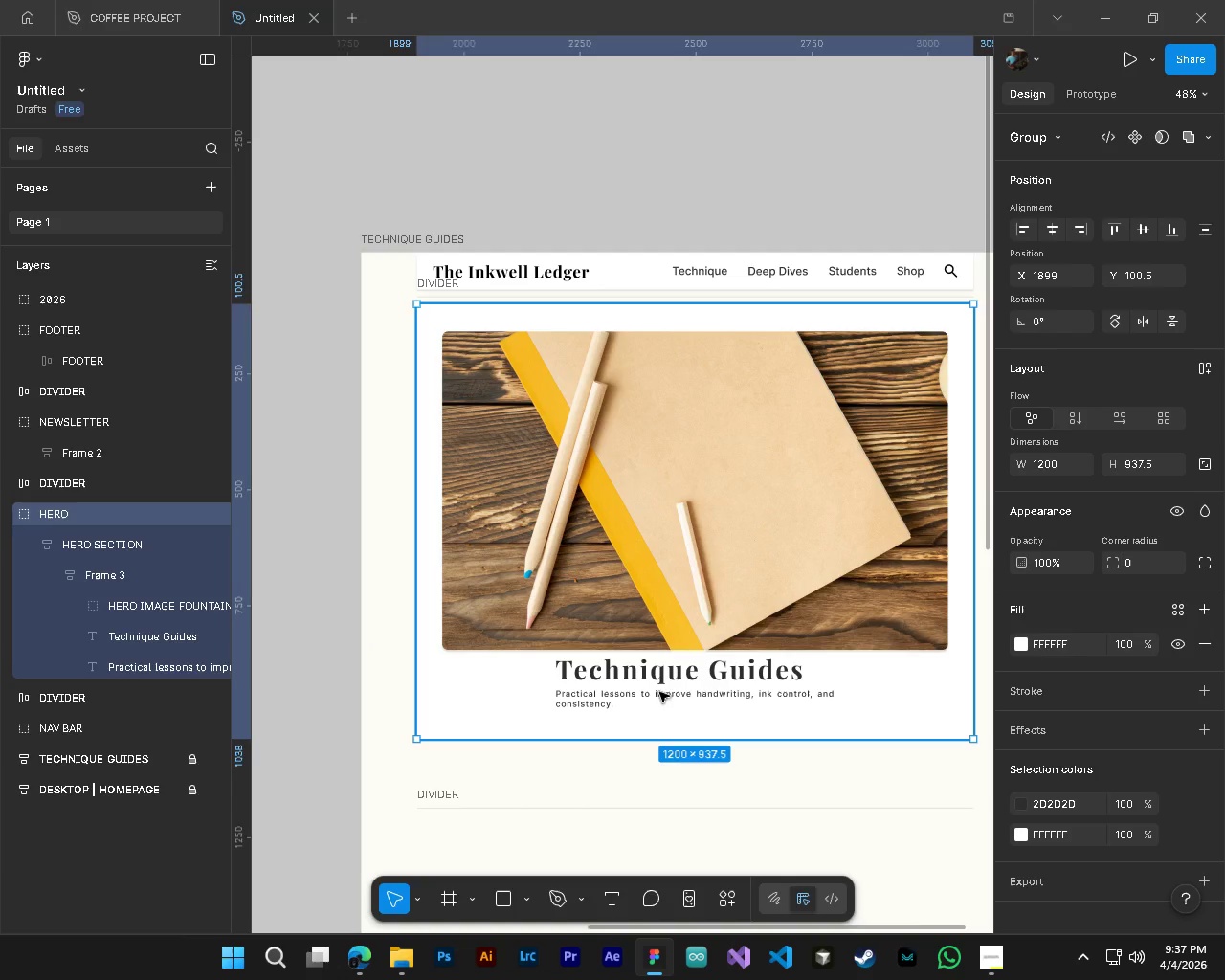 
hold_key(key=ControlLeft, duration=0.81)
hold_key(key=AltLeft, duration=0.8)
scroll: coordinate [677, 705], scroll_direction: down, amount: 2.0
 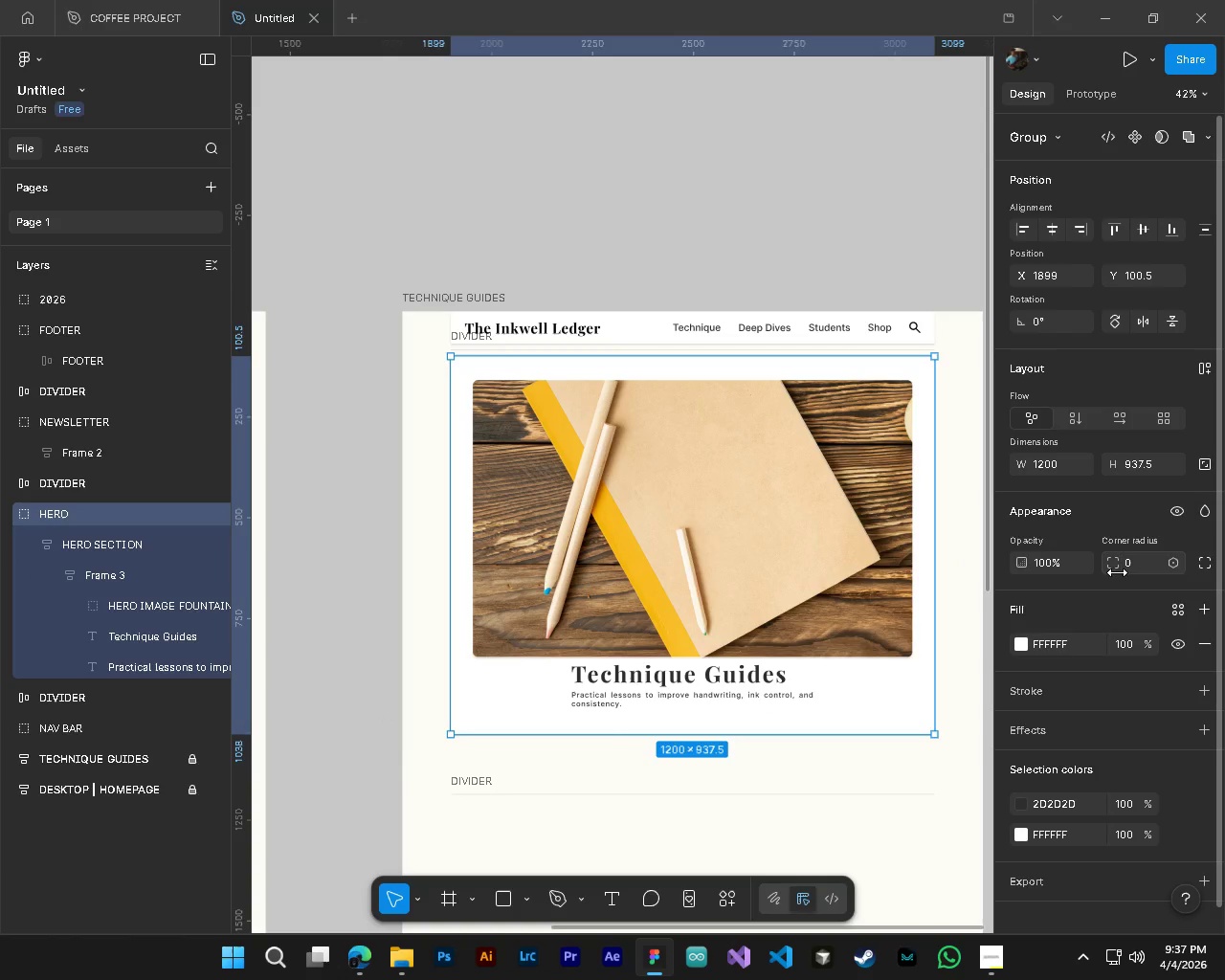 
wait(5.98)
 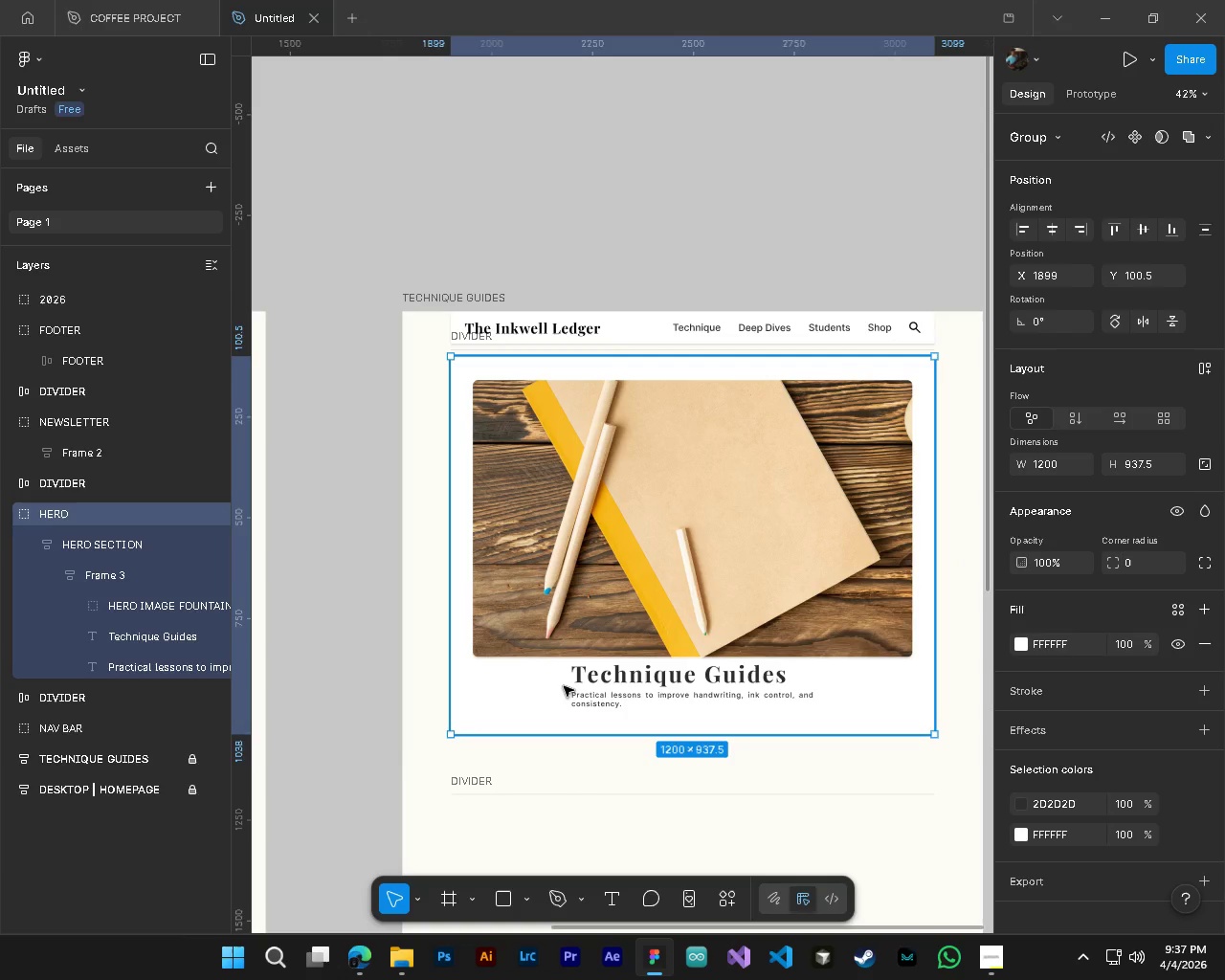 
left_click([104, 540])
 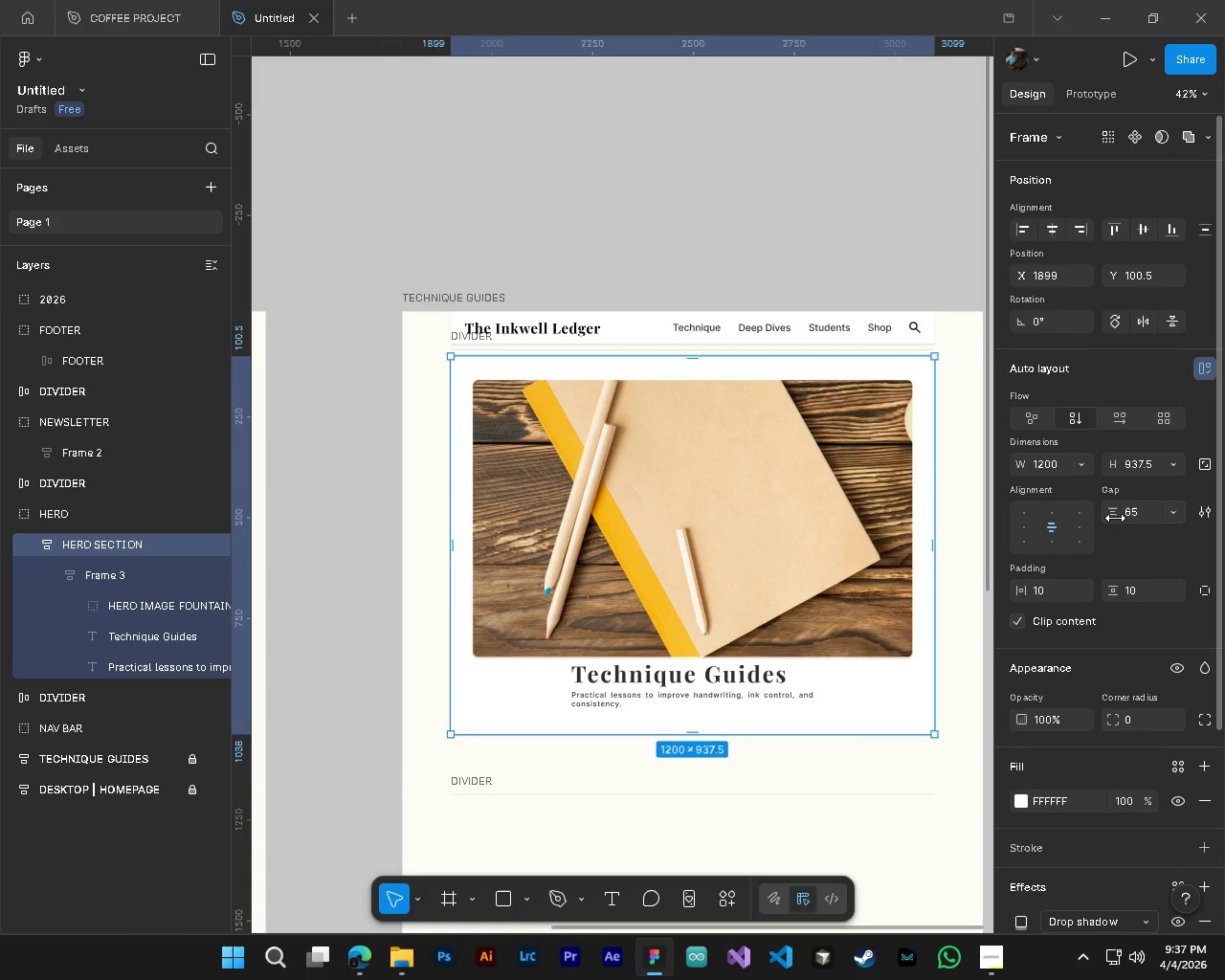 
left_click_drag(start_coordinate=[1115, 518], to_coordinate=[633, 484])
 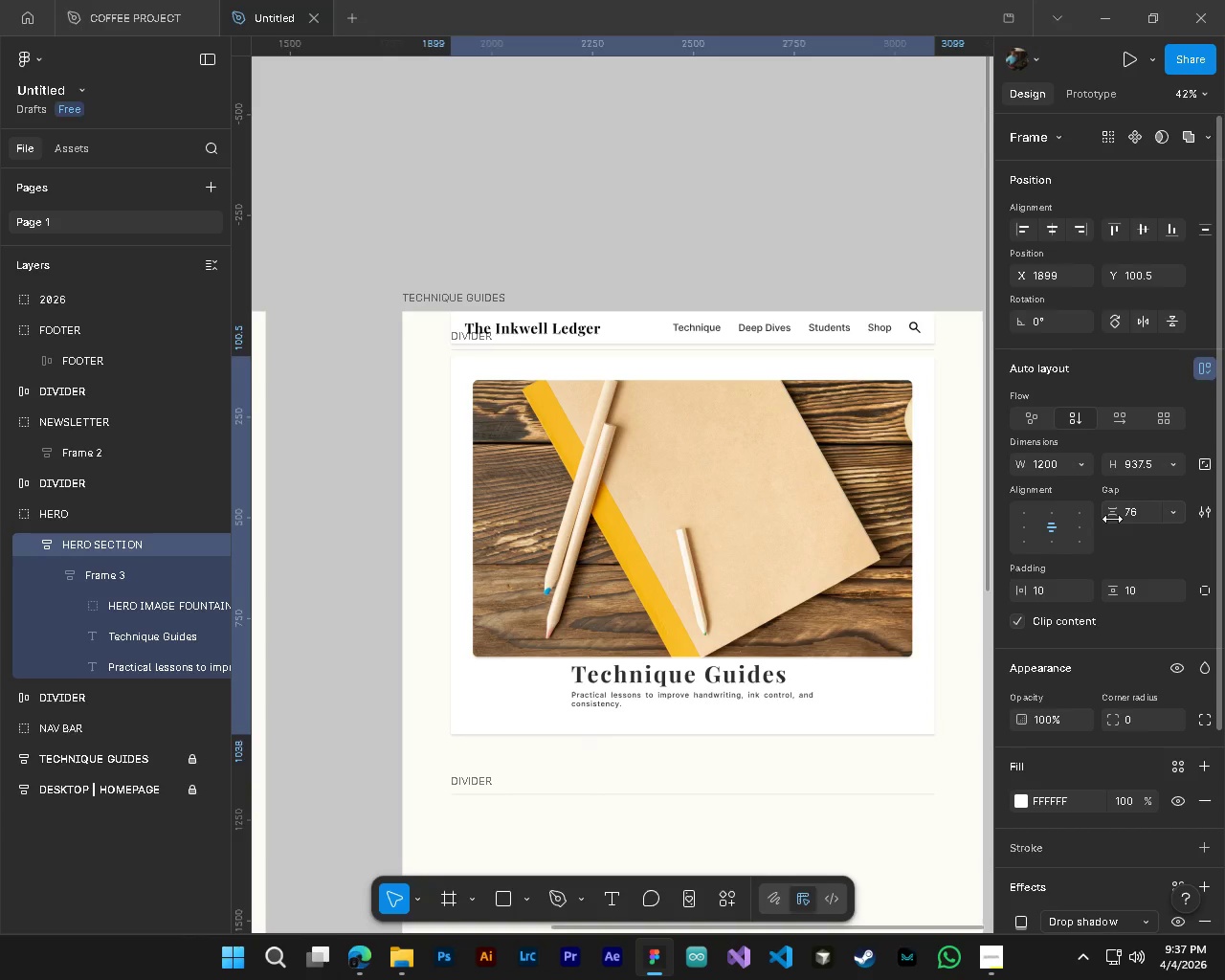 
key(Control+Z)
 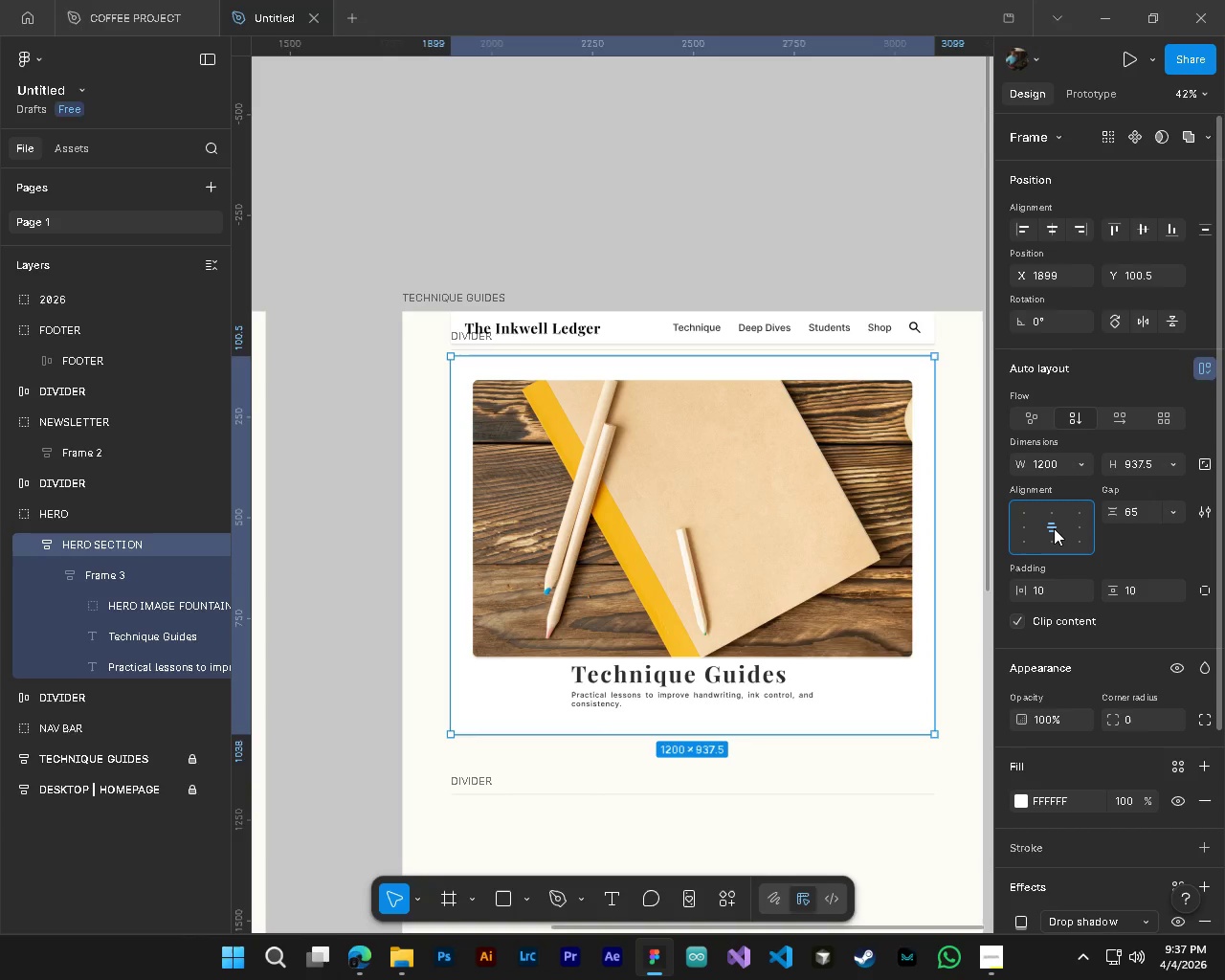 
double_click([1054, 528])
 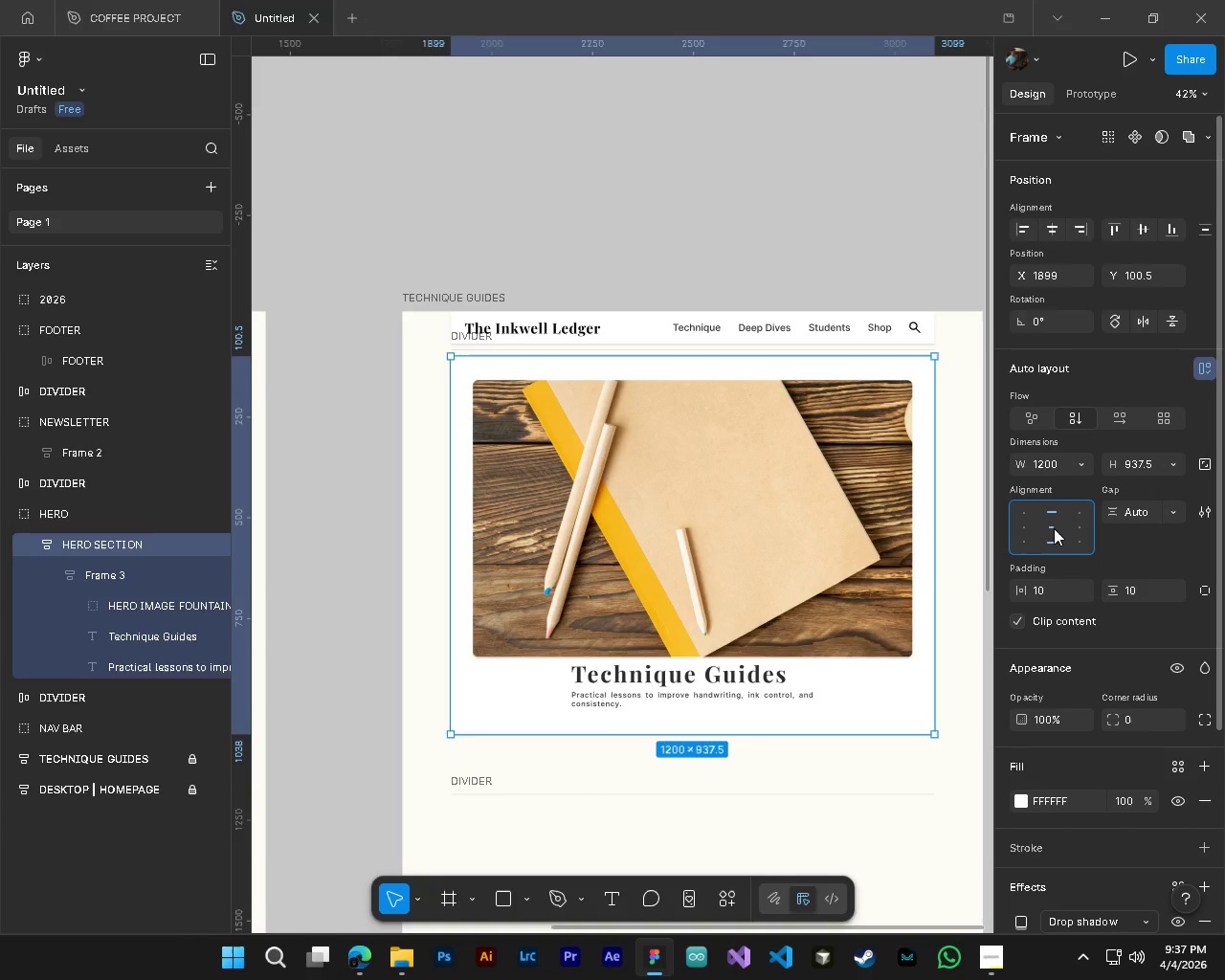 
double_click([1054, 528])
 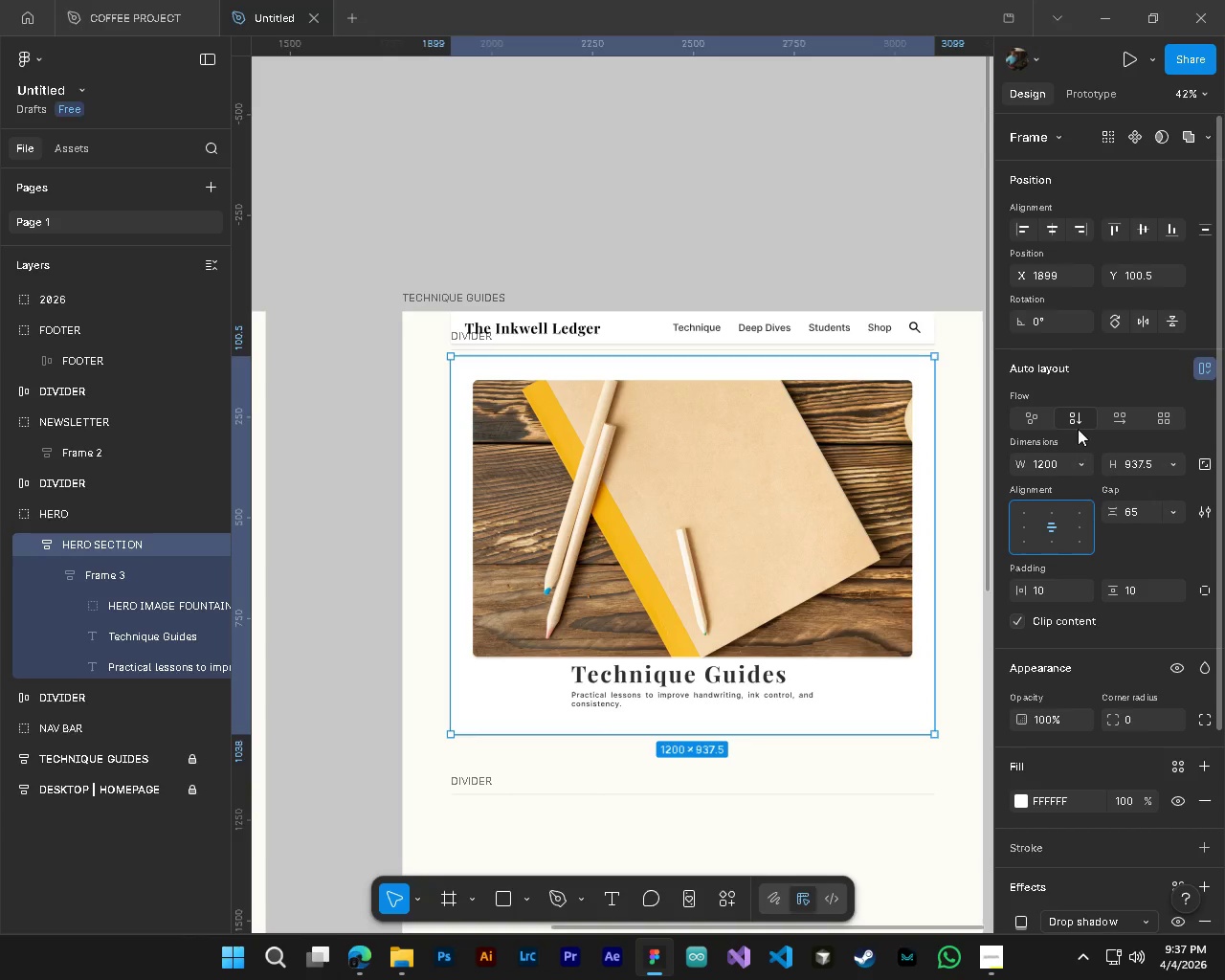 
left_click([1077, 420])
 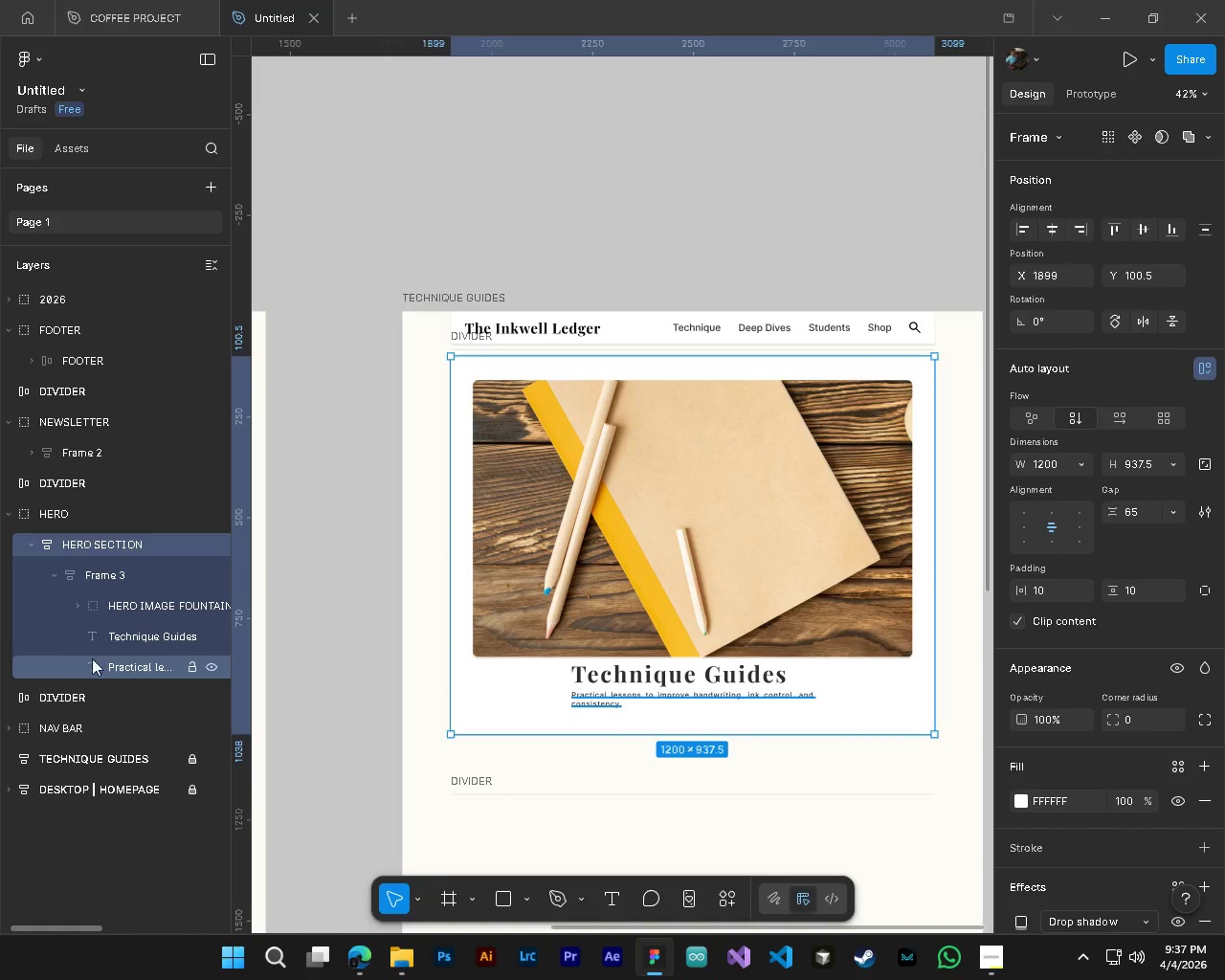 
left_click([108, 631])
 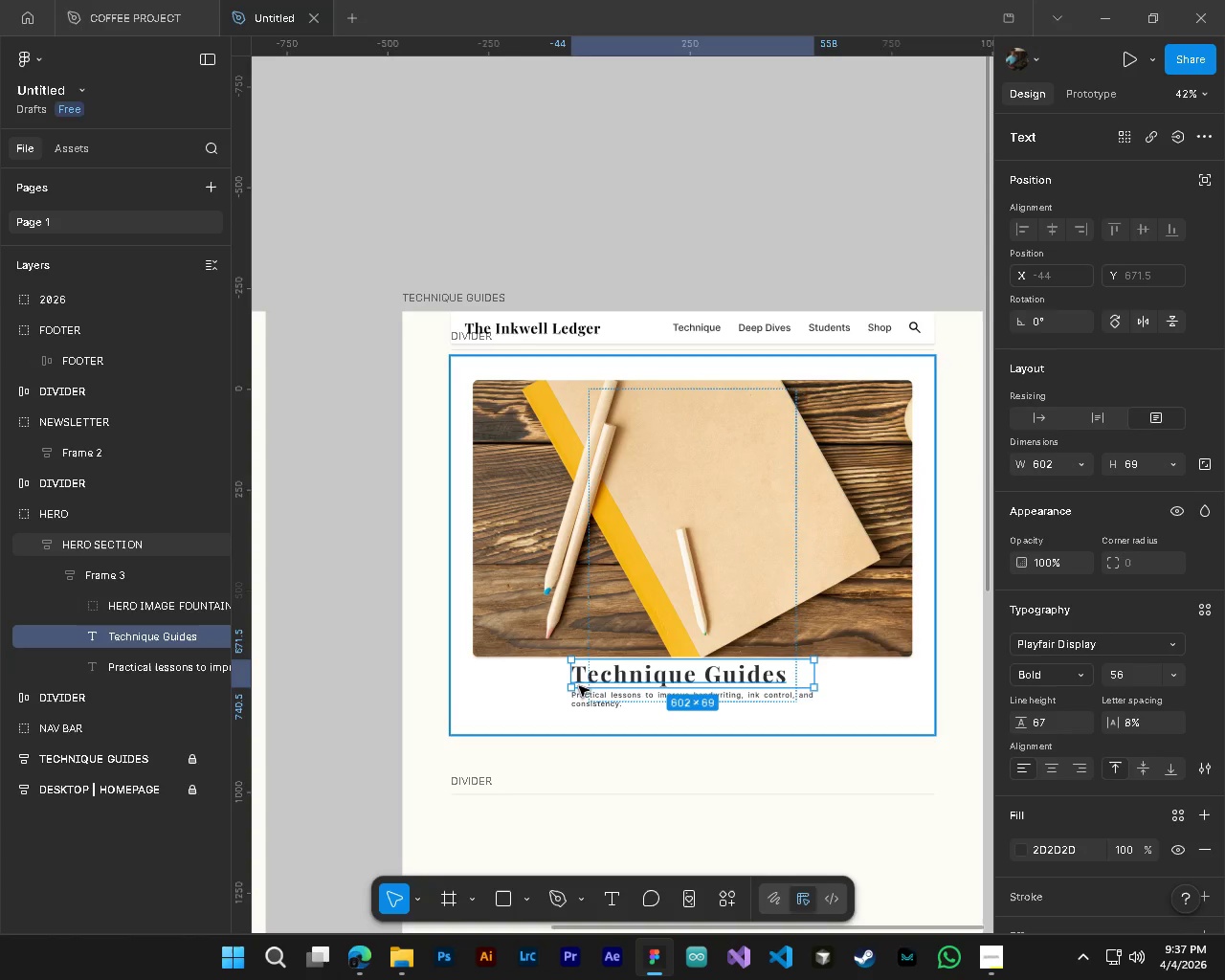 
hold_key(key=ControlLeft, duration=0.55)
hold_key(key=AltLeft, duration=0.48)
scroll: coordinate [691, 700], scroll_direction: up, amount: 3.0
 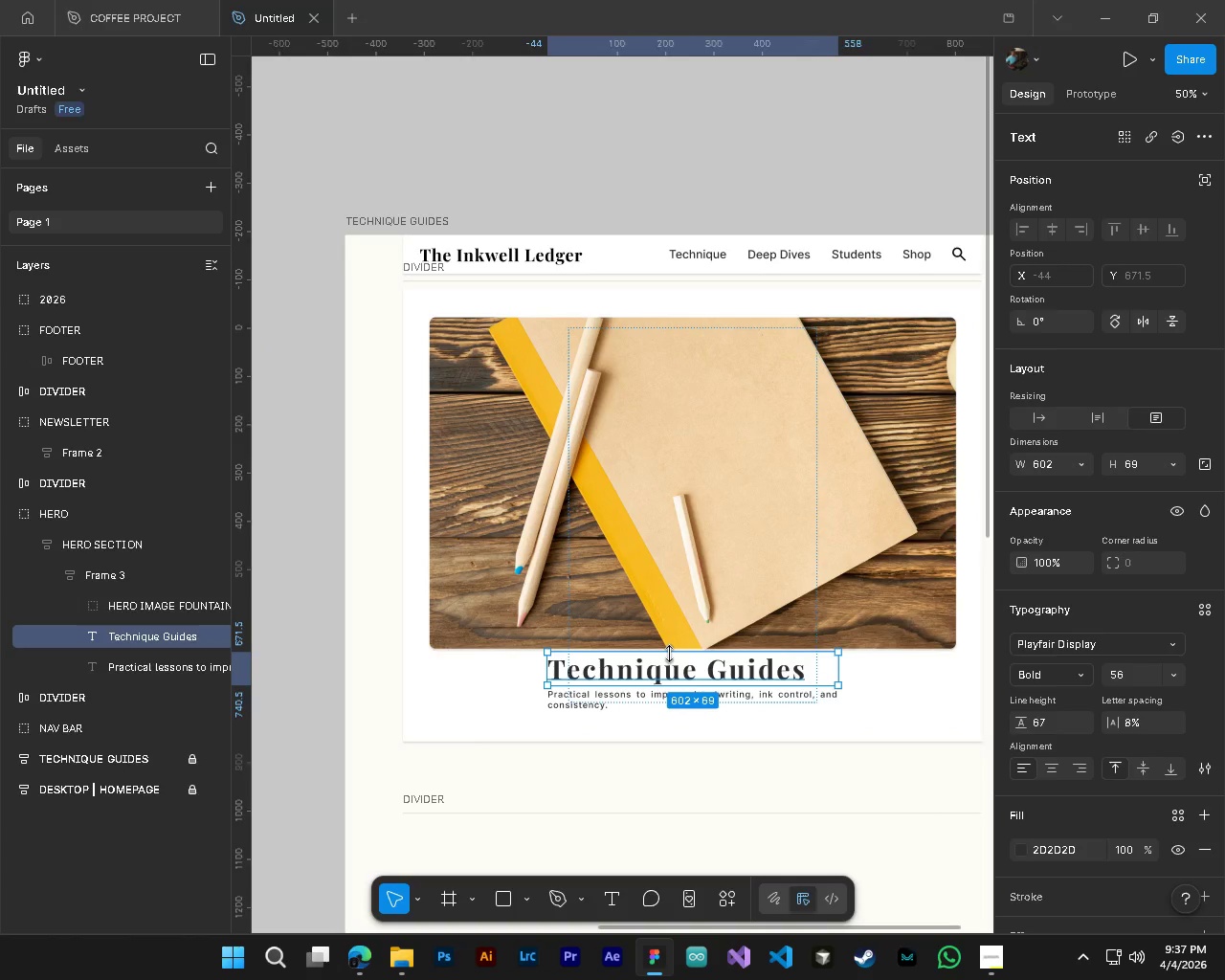 
left_click_drag(start_coordinate=[670, 654], to_coordinate=[676, 643])
 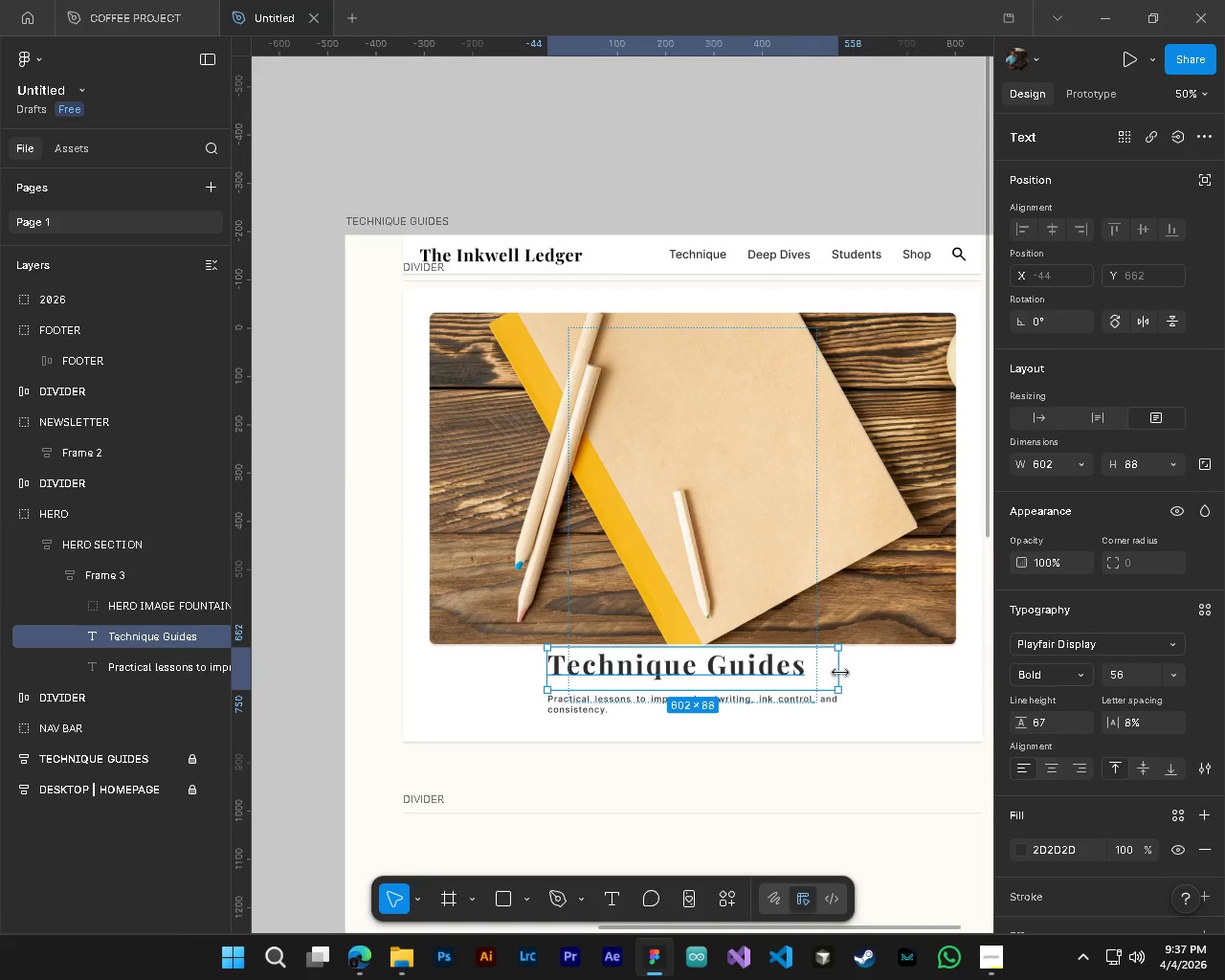 
left_click_drag(start_coordinate=[840, 673], to_coordinate=[823, 668])
 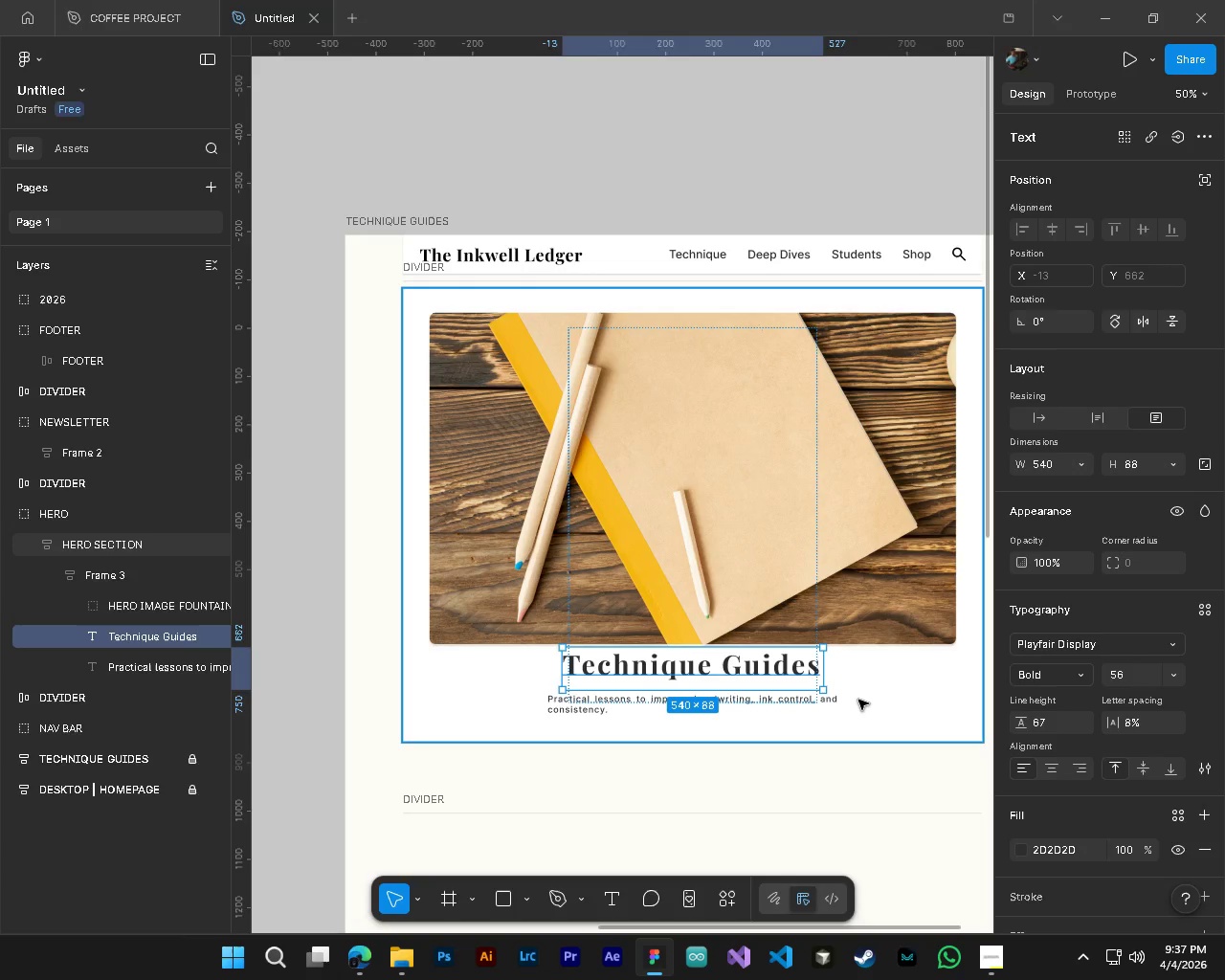 
left_click([858, 700])
 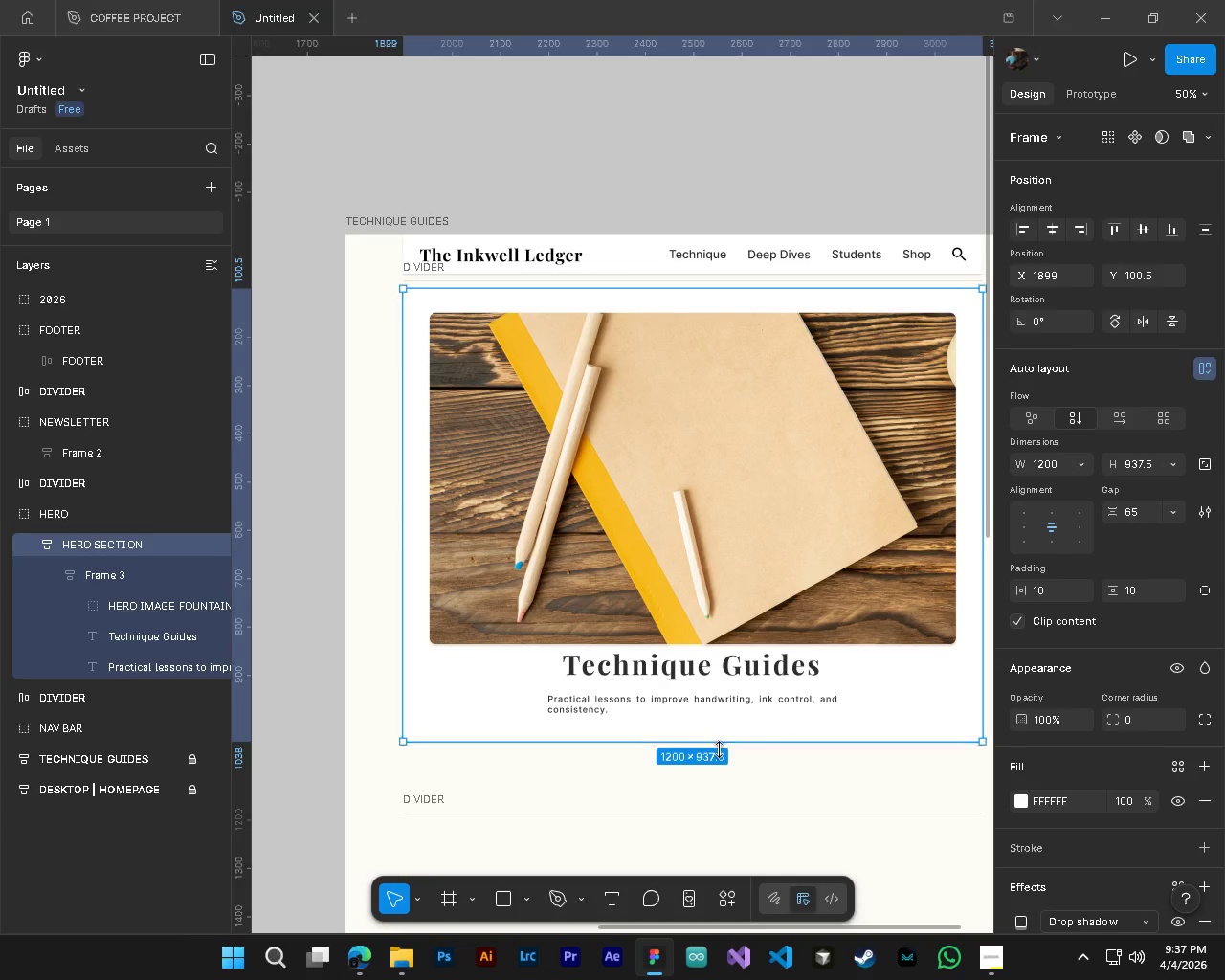 
key(Alt+AltLeft)
 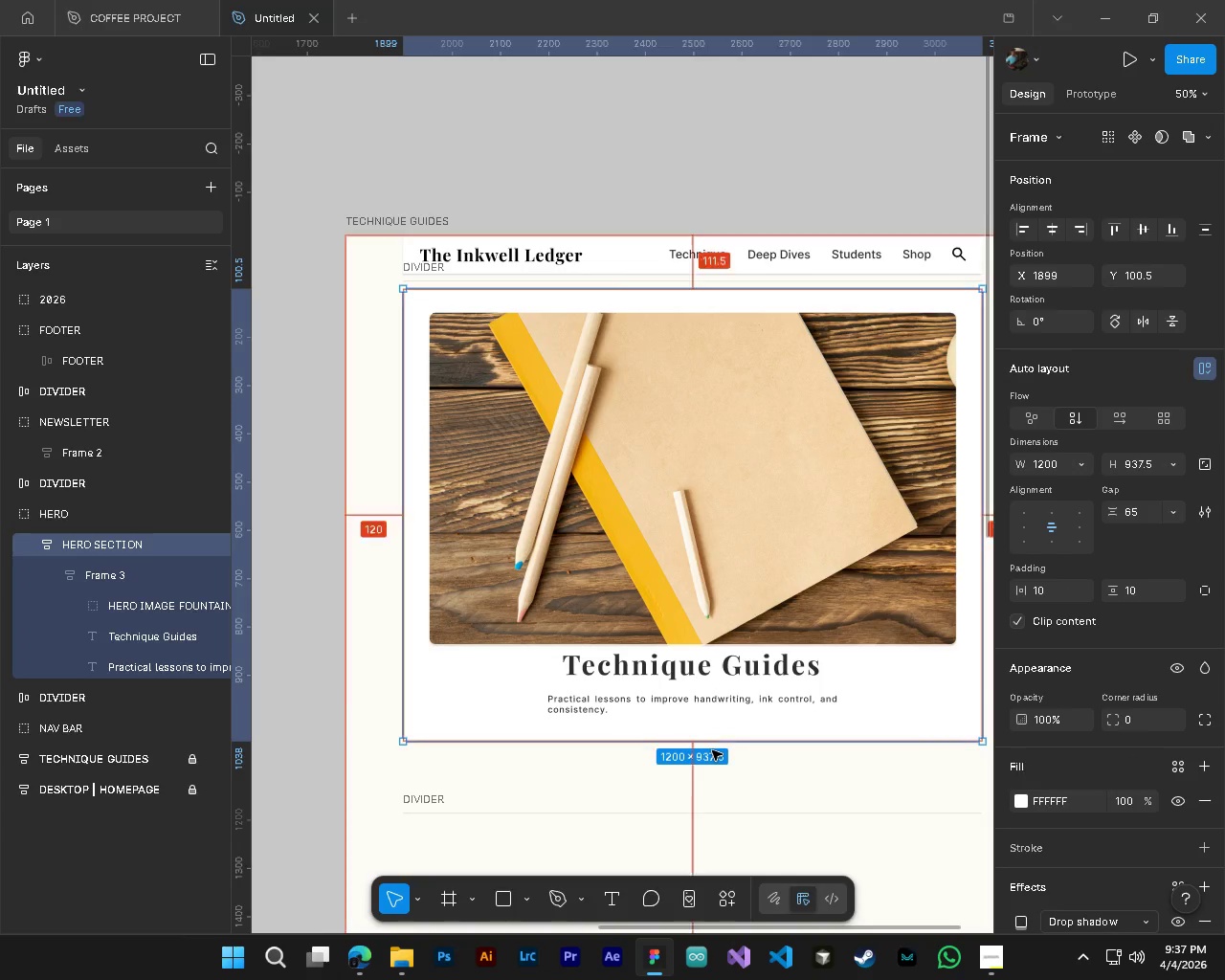 
hold_key(key=ControlLeft, duration=0.53)
hold_key(key=AltLeft, duration=0.48)
scroll: coordinate [696, 727], scroll_direction: up, amount: 2.0
 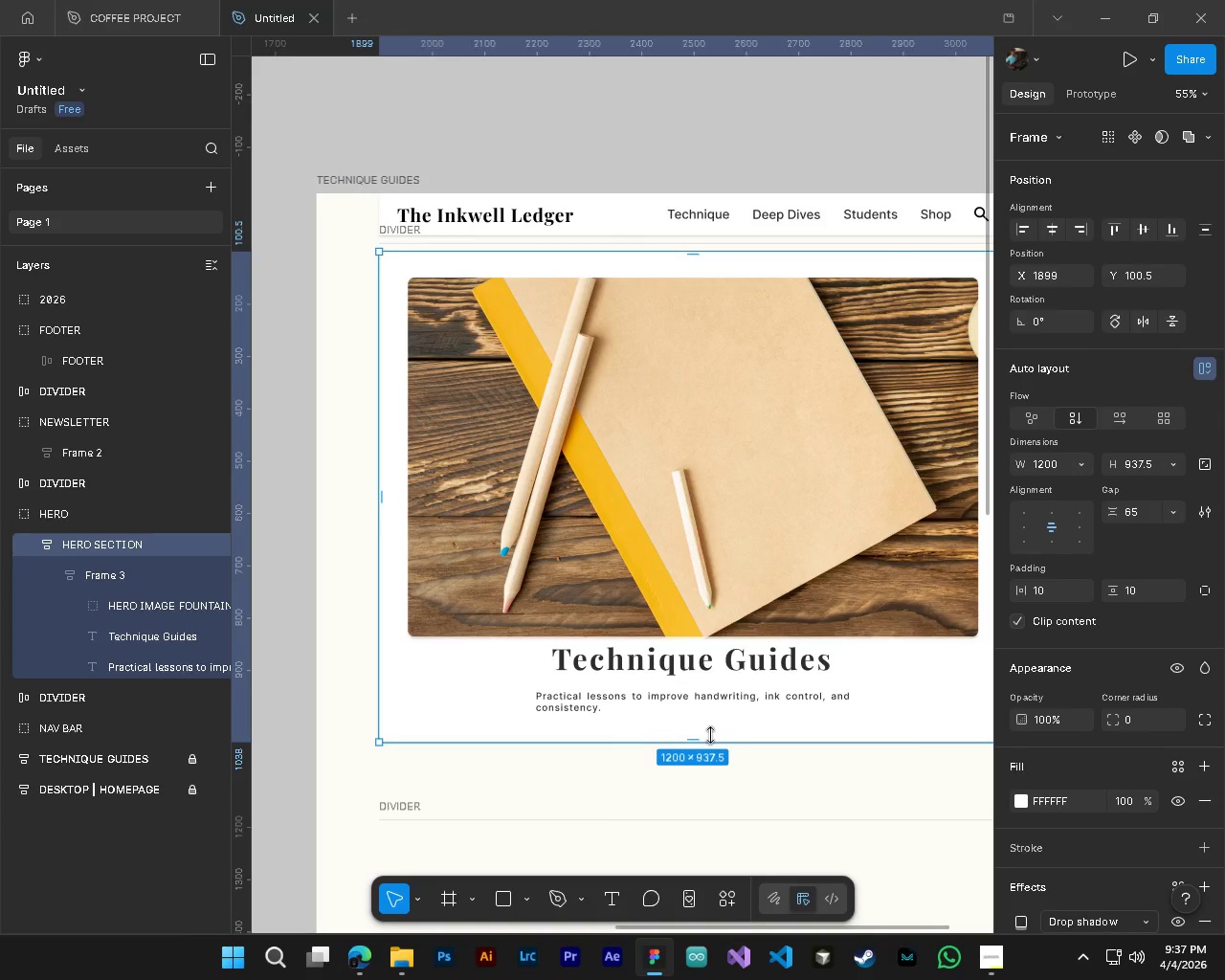 
key(Alt+AltLeft)
 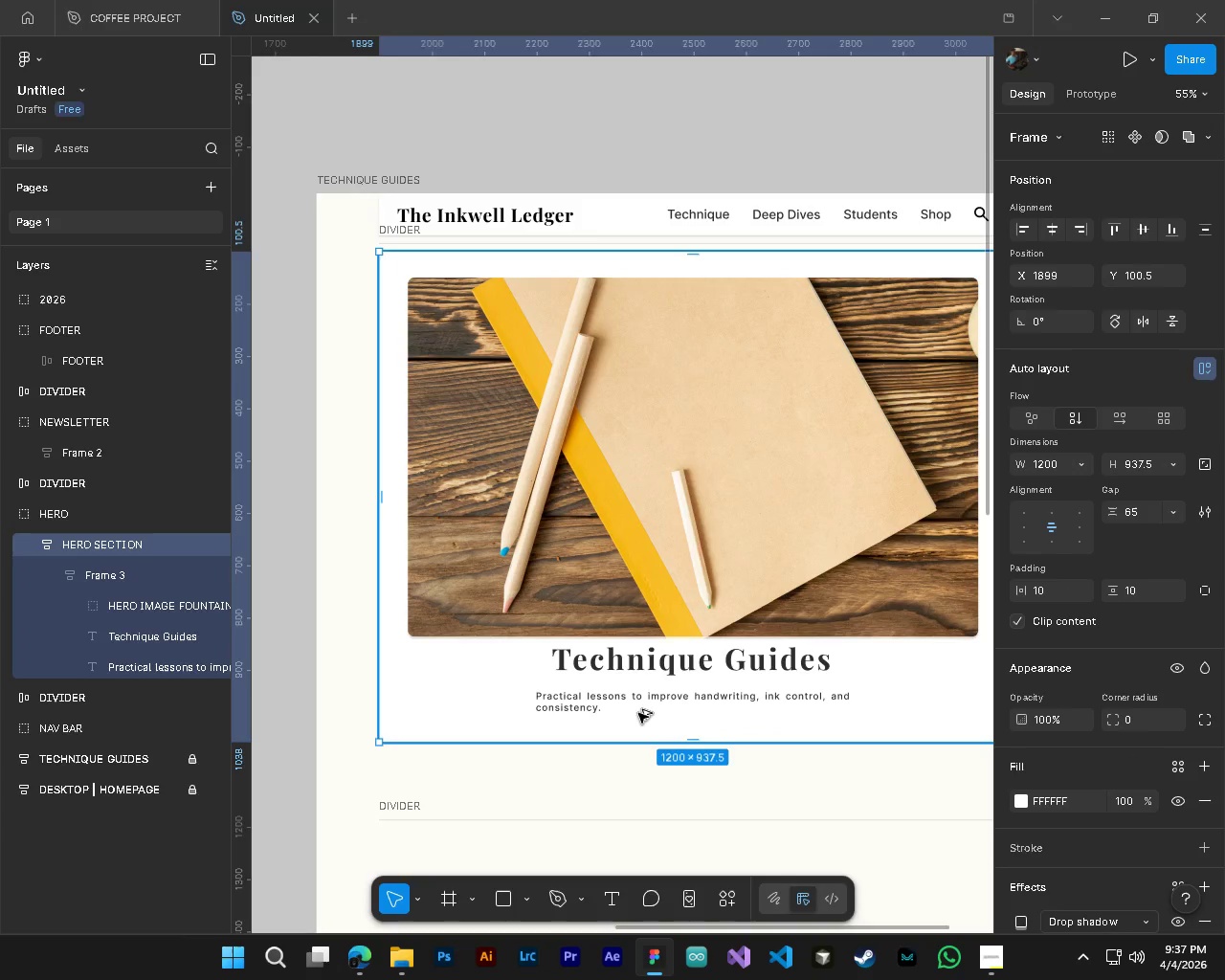 
hold_key(key=ControlLeft, duration=0.88)
hold_key(key=AltLeft, duration=0.83)
scroll: coordinate [638, 713], scroll_direction: down, amount: 3.0
 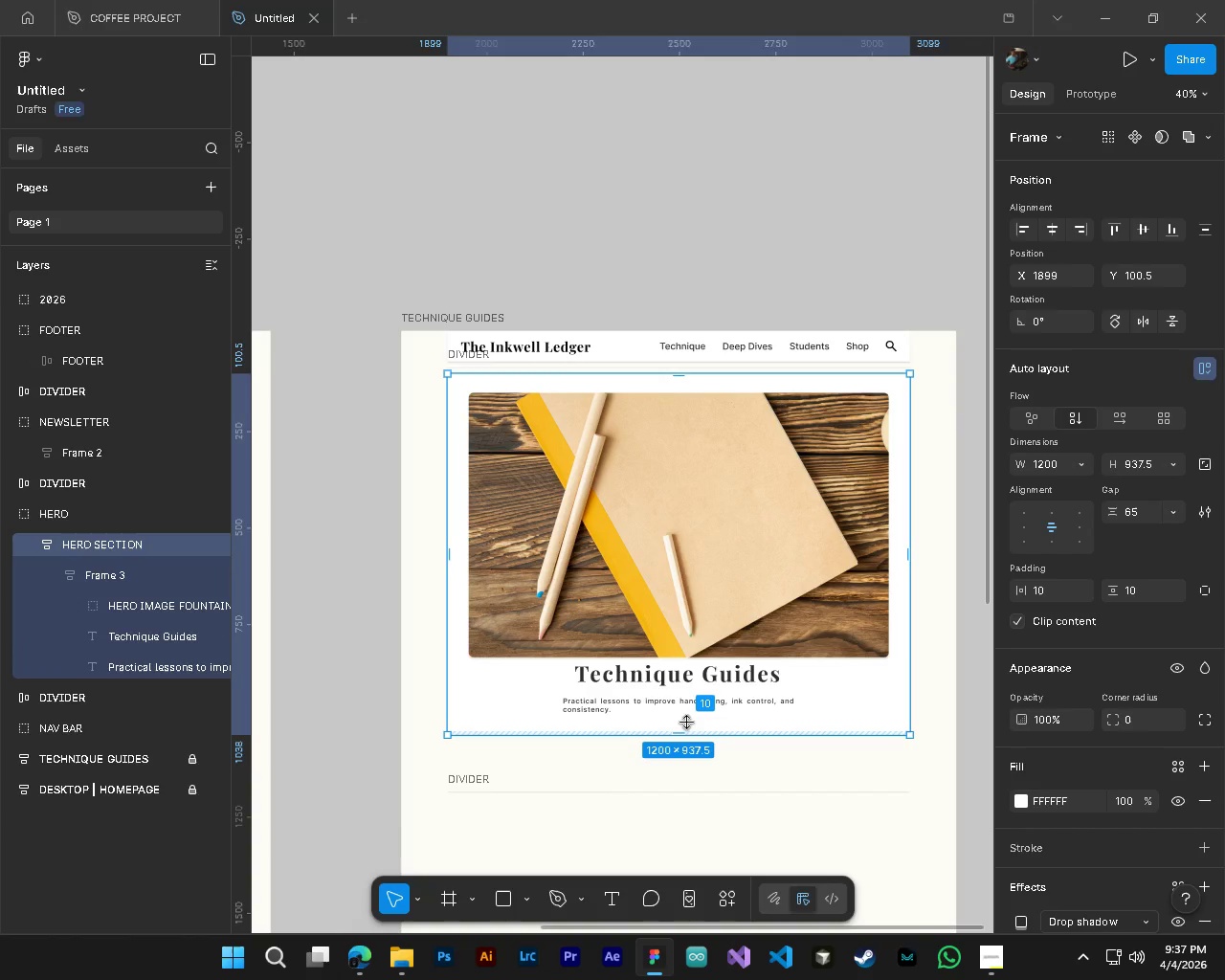 
hold_key(key=ControlLeft, duration=0.44)
 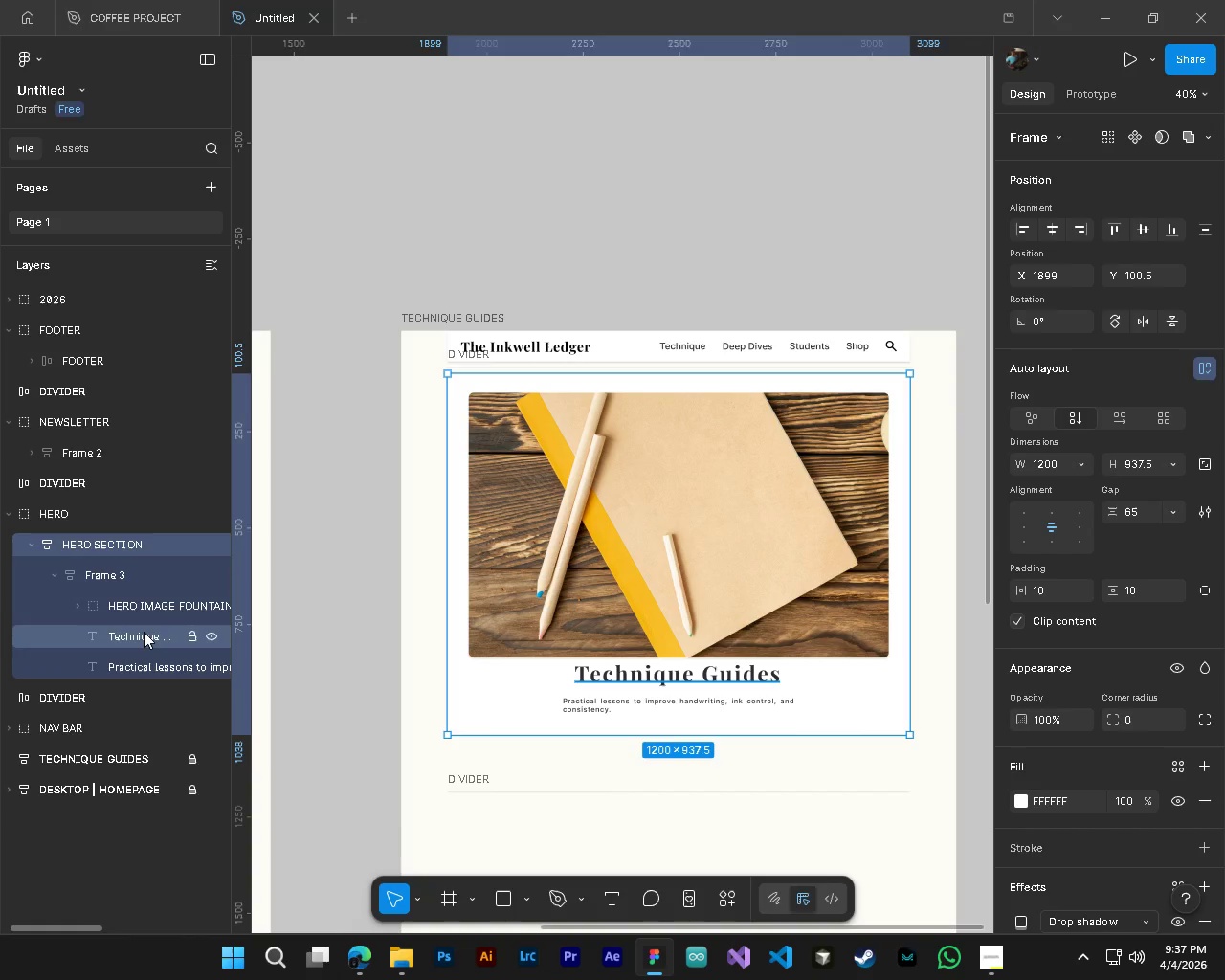 
key(Alt+Control+AltLeft)
 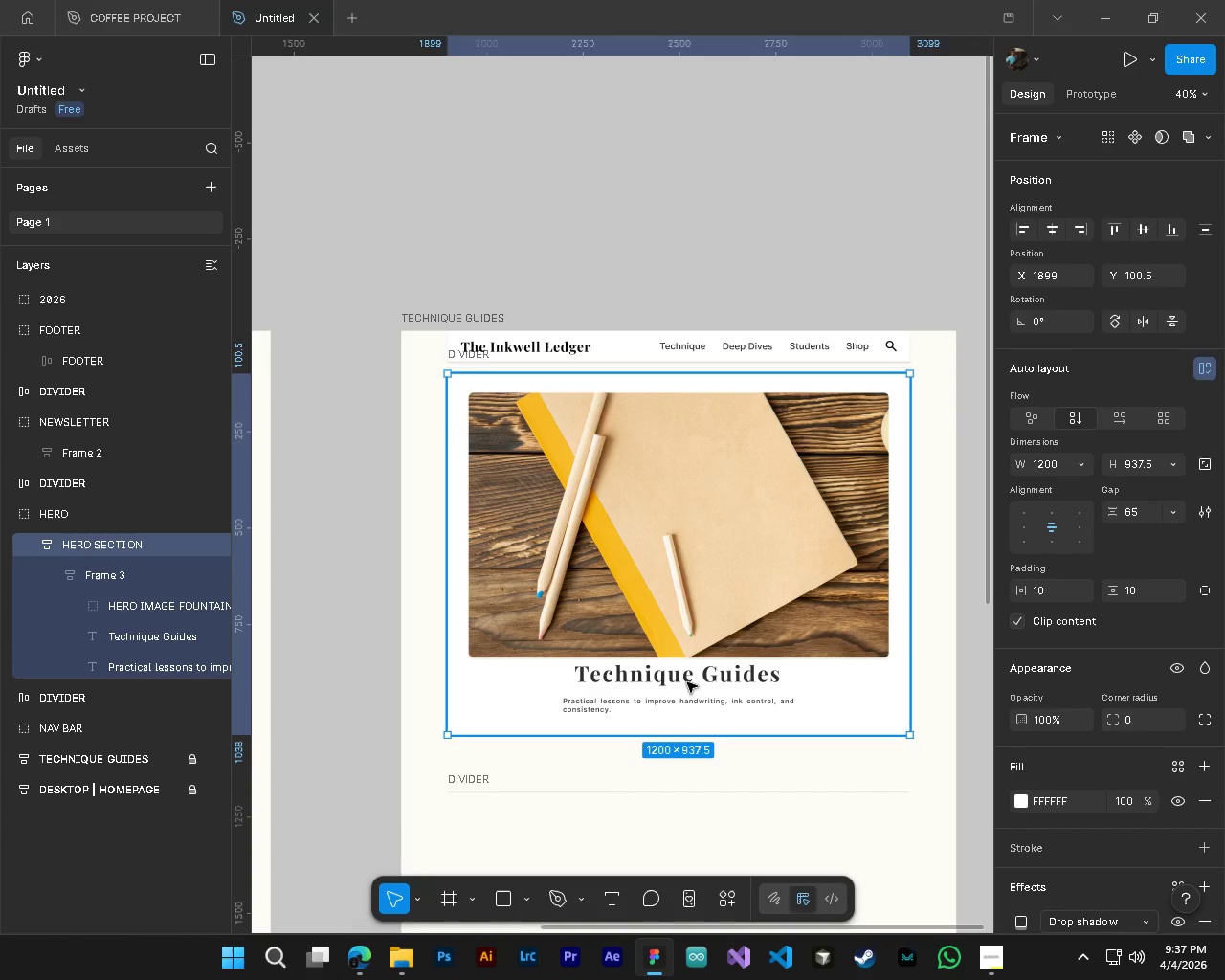 
hold_key(key=AltLeft, duration=0.31)
hold_key(key=ControlLeft, duration=0.31)
scroll: coordinate [725, 740], scroll_direction: up, amount: 3.0
 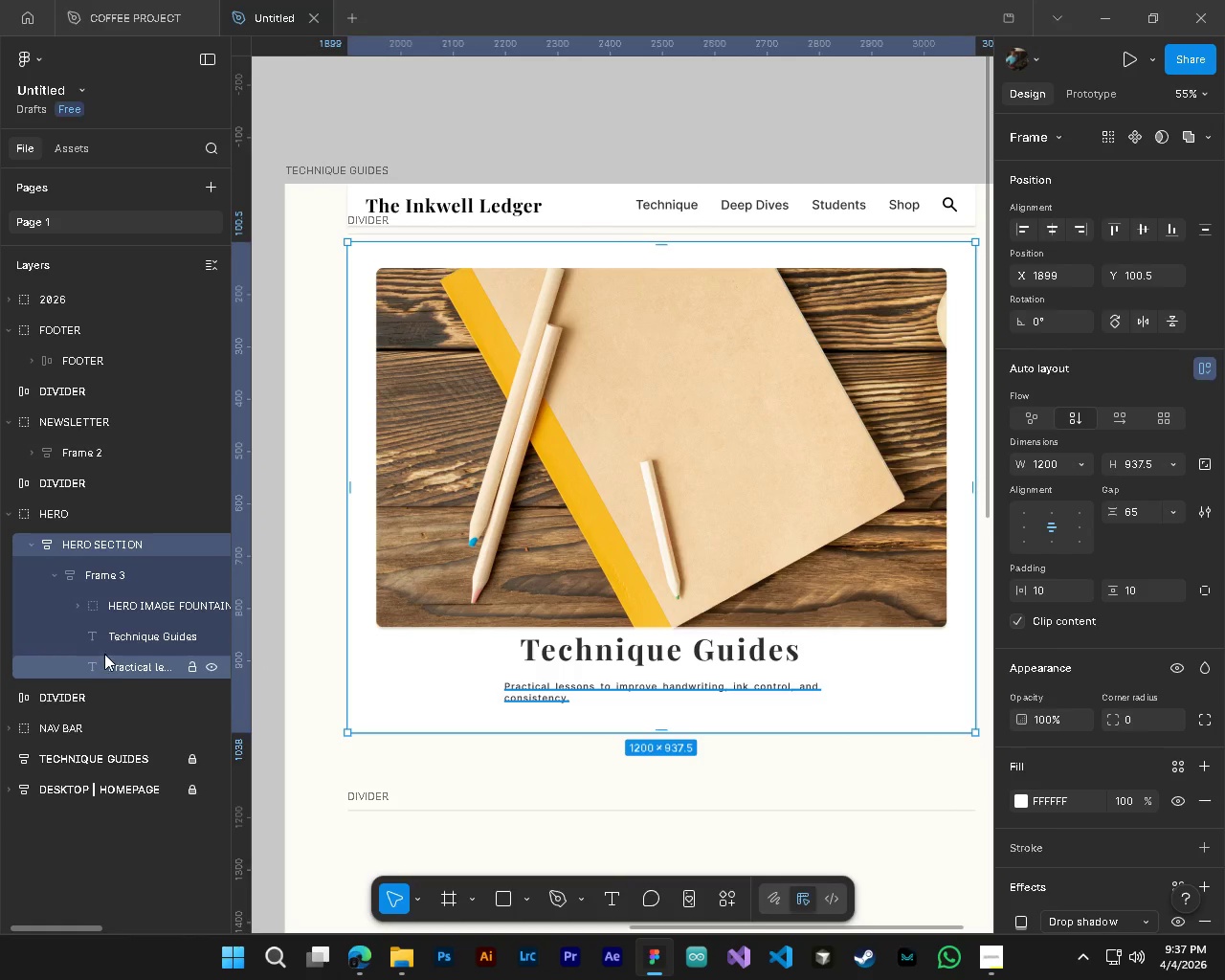 
left_click([115, 630])
 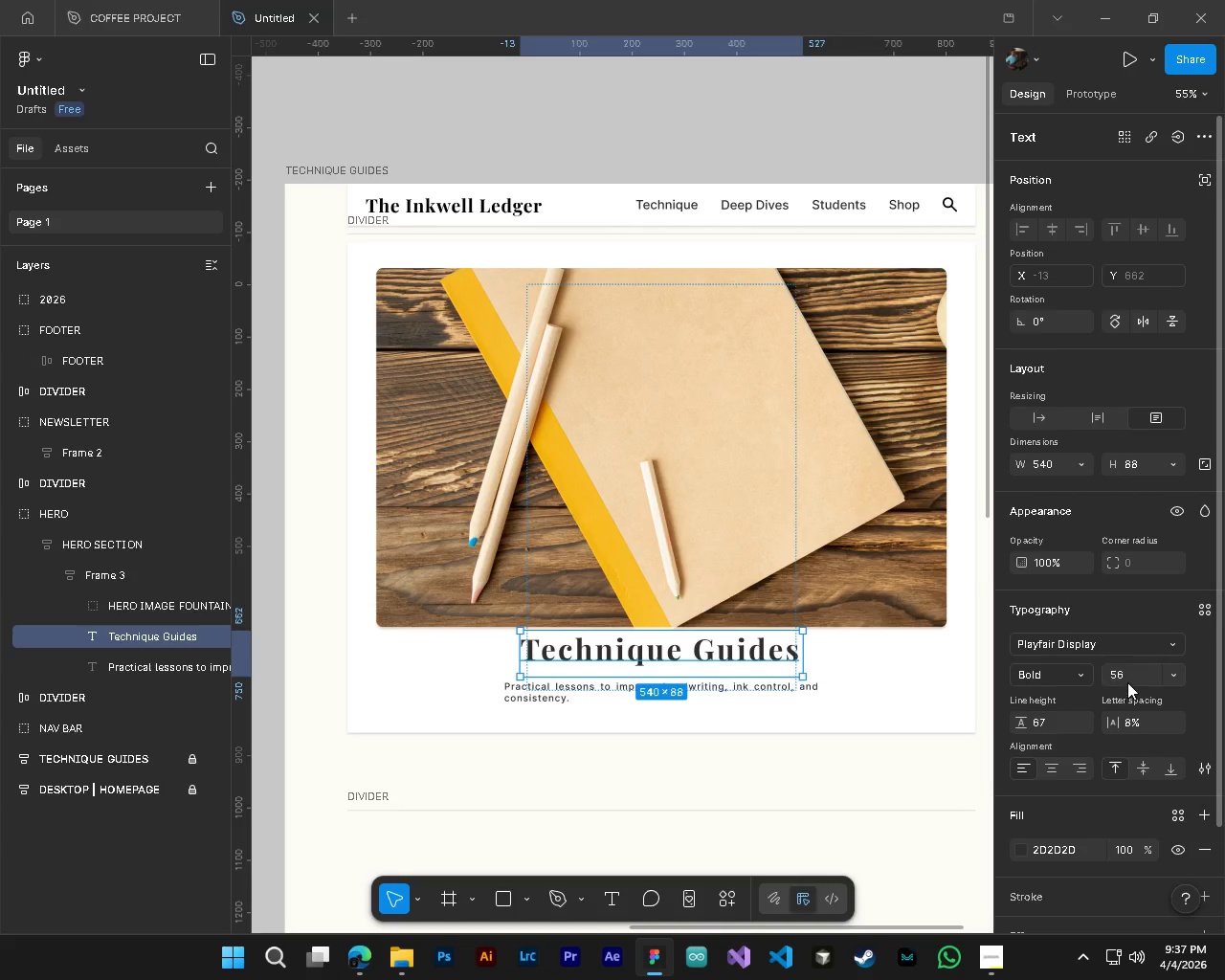 
double_click([1127, 679])
 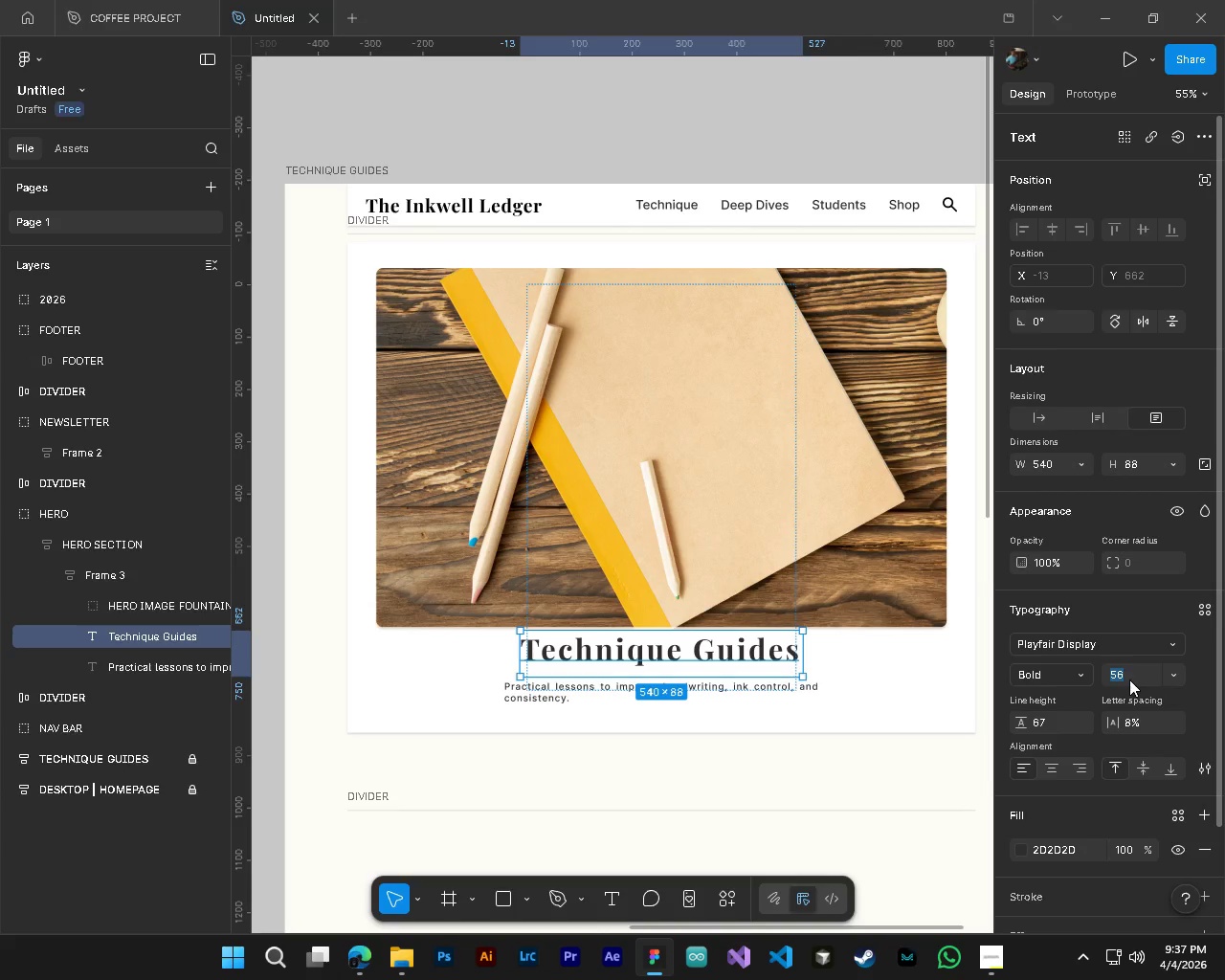 
key(Numpad6)
 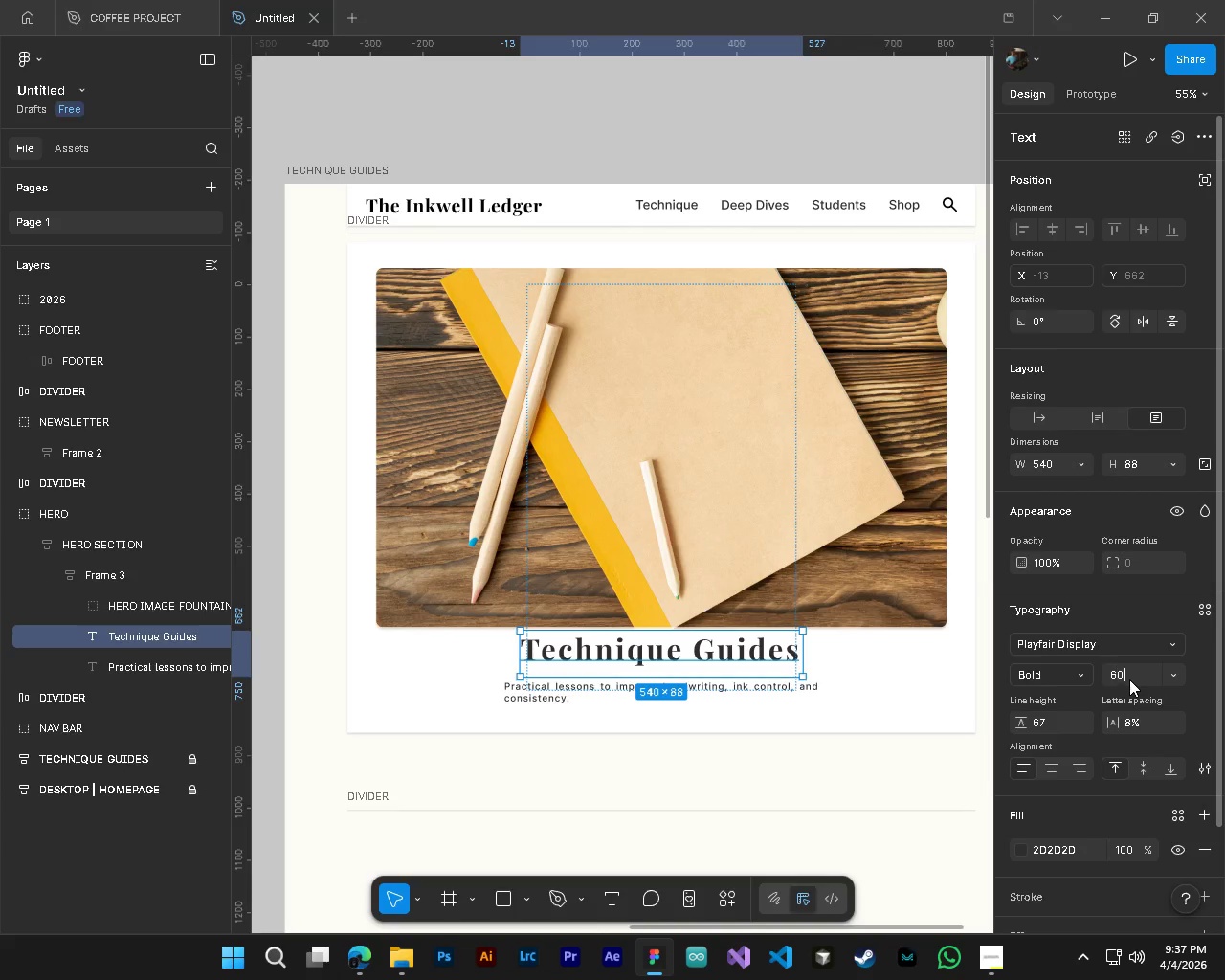 
key(Numpad0)
 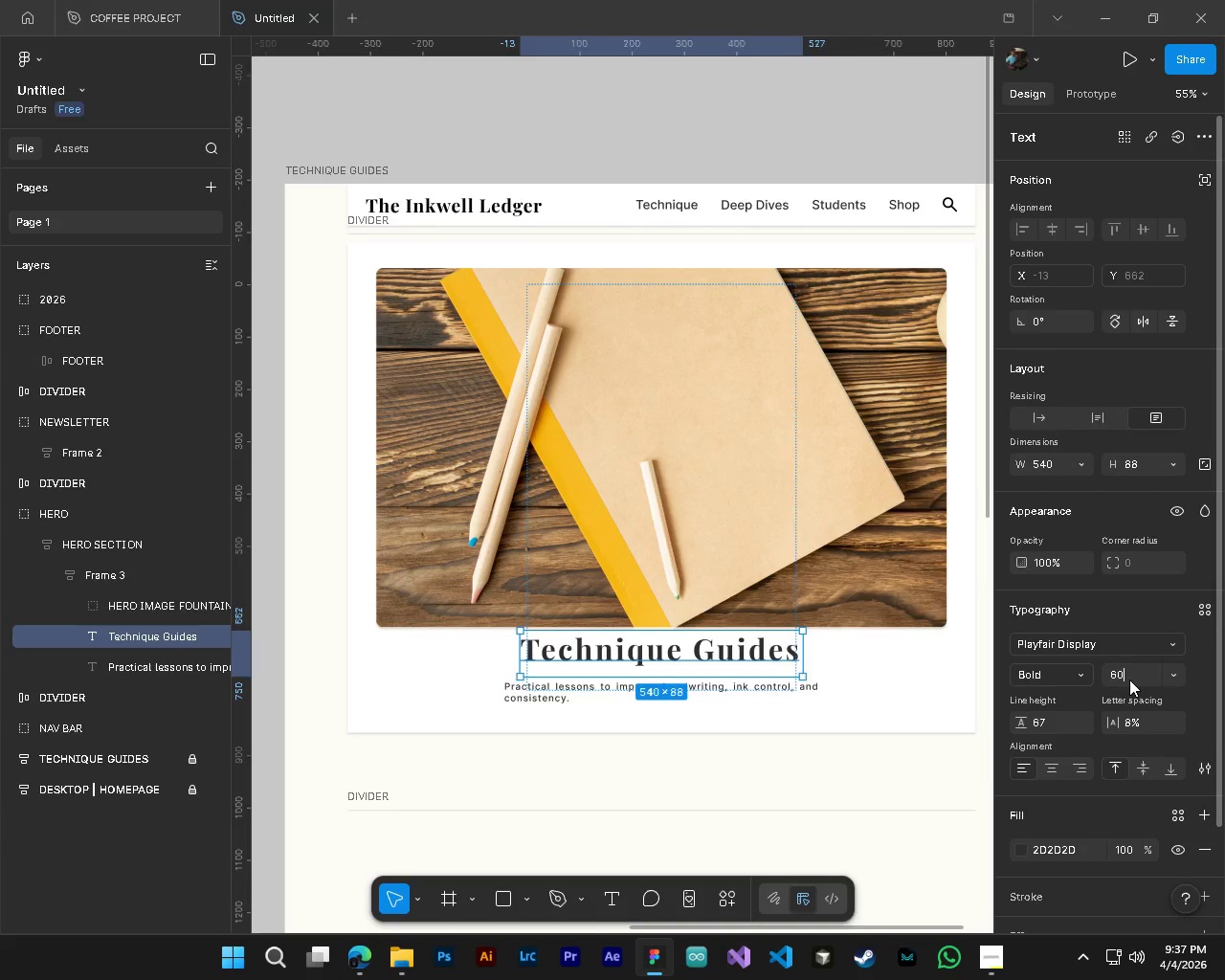 
key(NumpadEnter)
 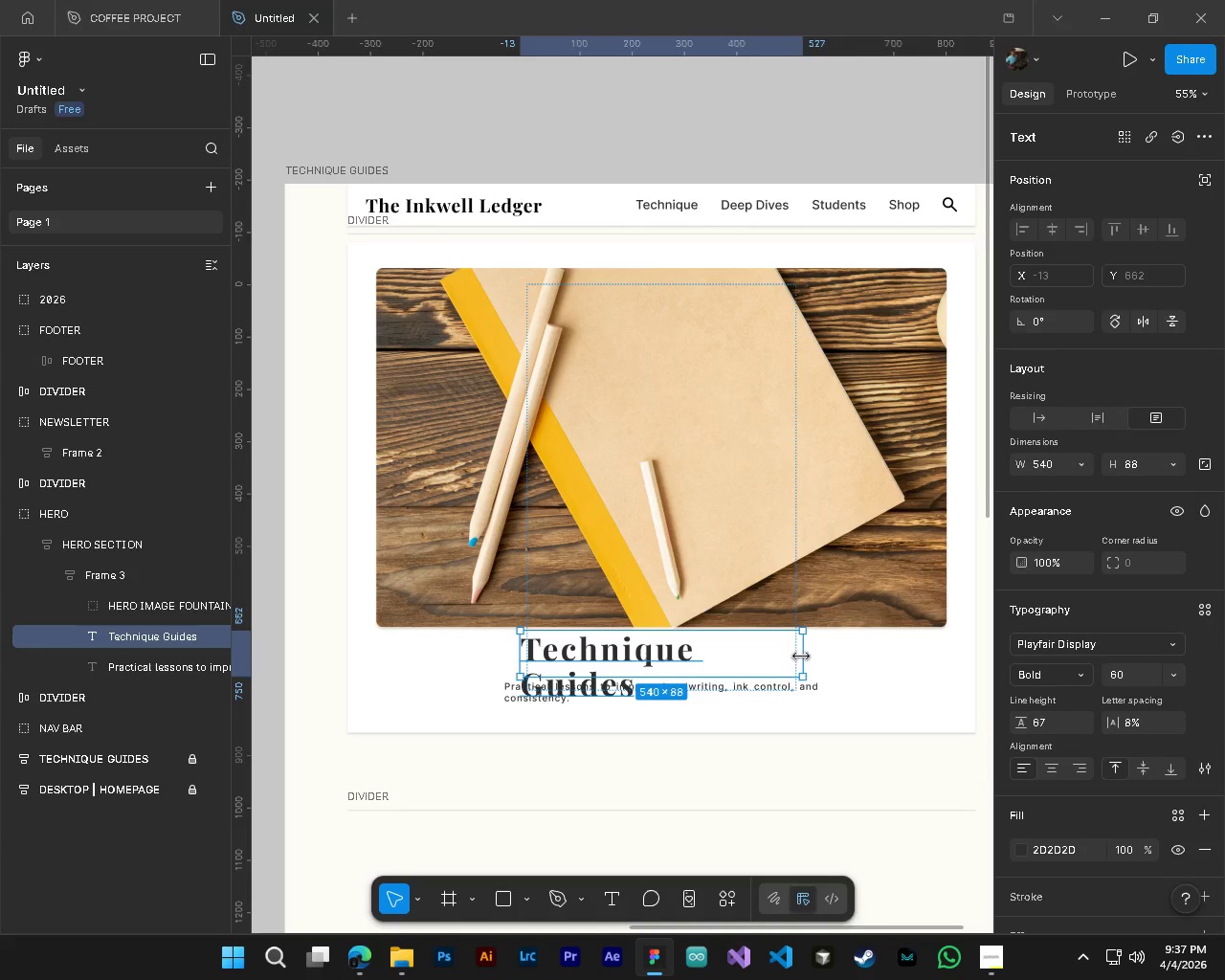 
left_click_drag(start_coordinate=[803, 657], to_coordinate=[813, 659])
 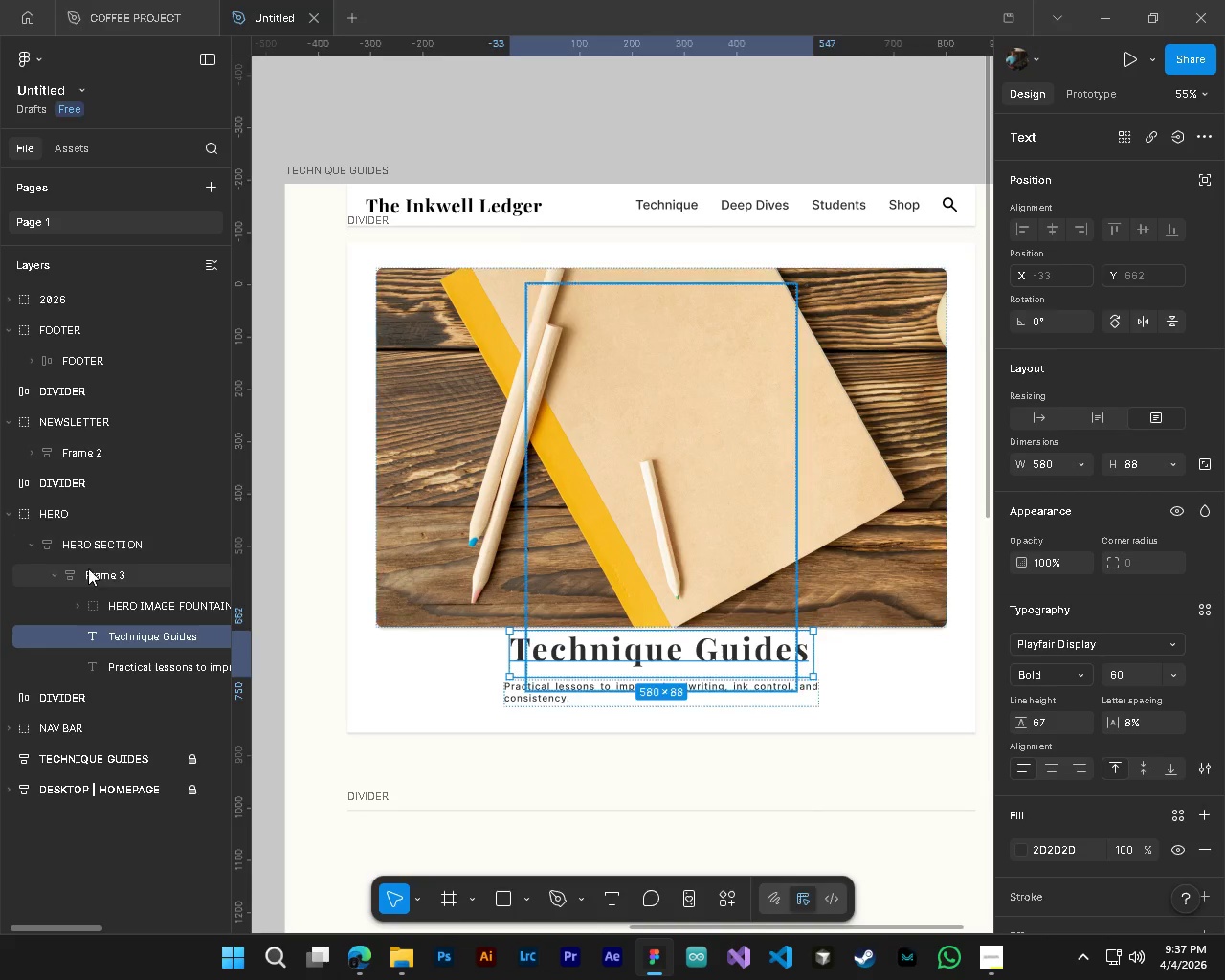 
left_click([88, 568])
 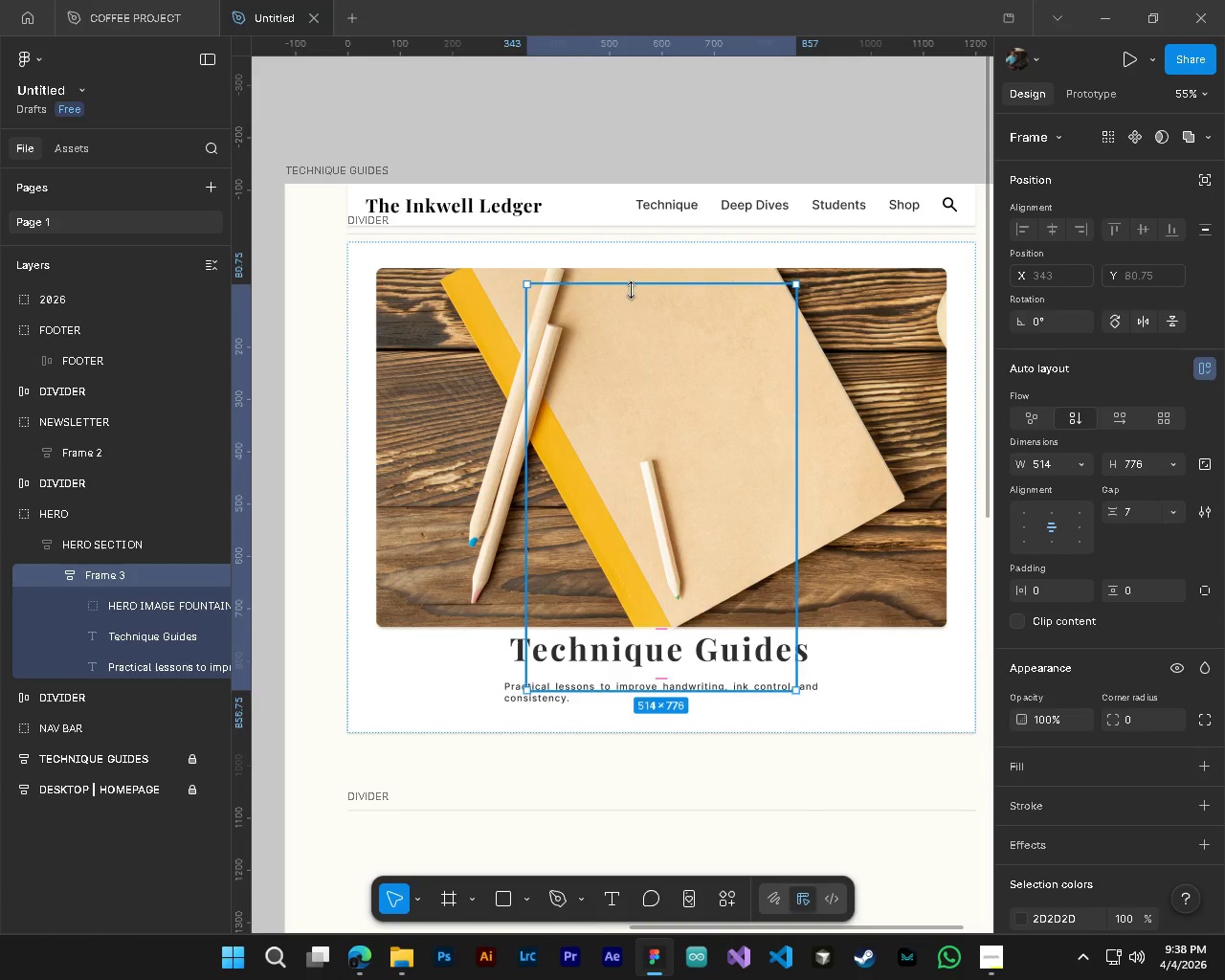 
left_click_drag(start_coordinate=[632, 288], to_coordinate=[638, 618])
 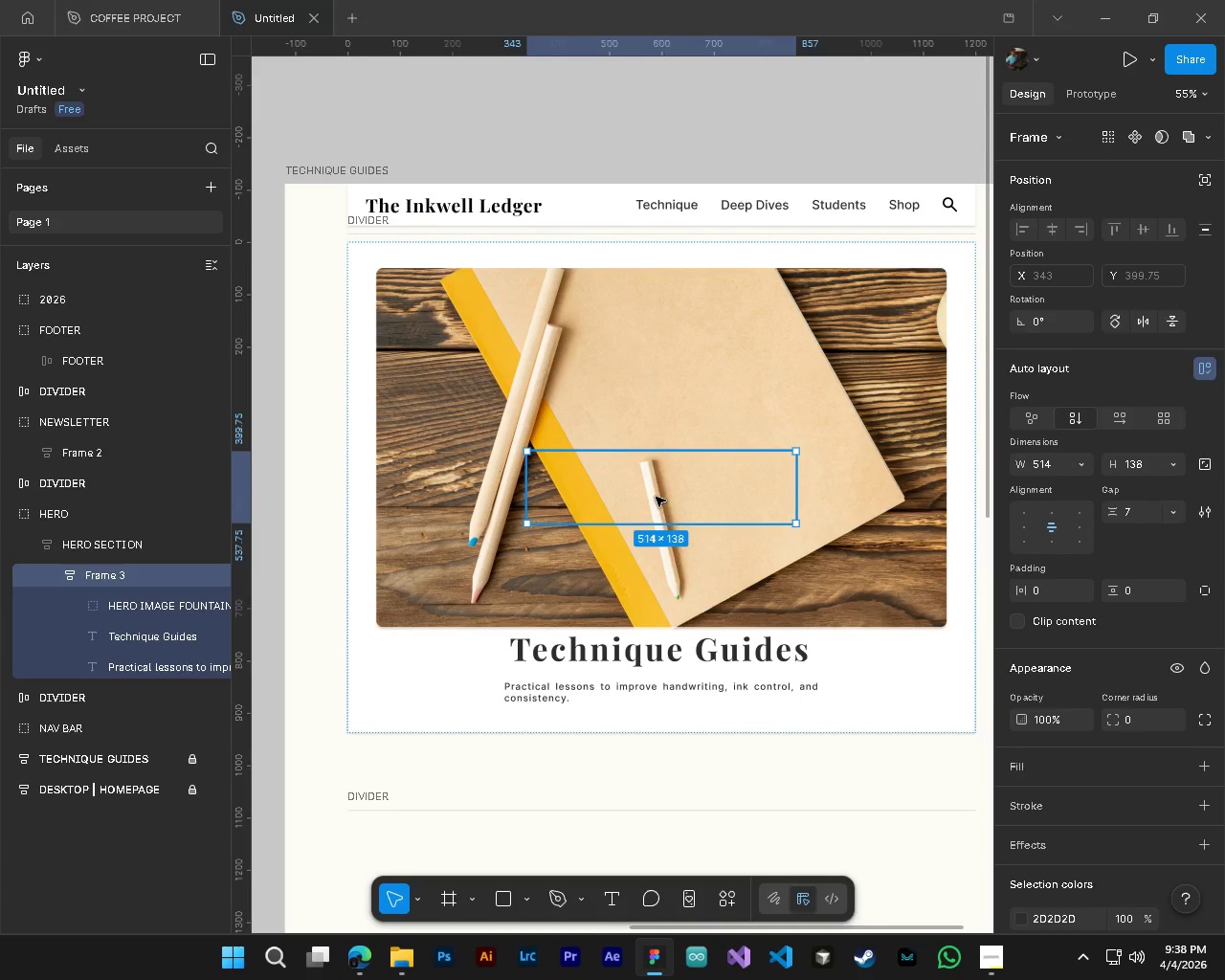 
left_click_drag(start_coordinate=[656, 494], to_coordinate=[656, 563])
 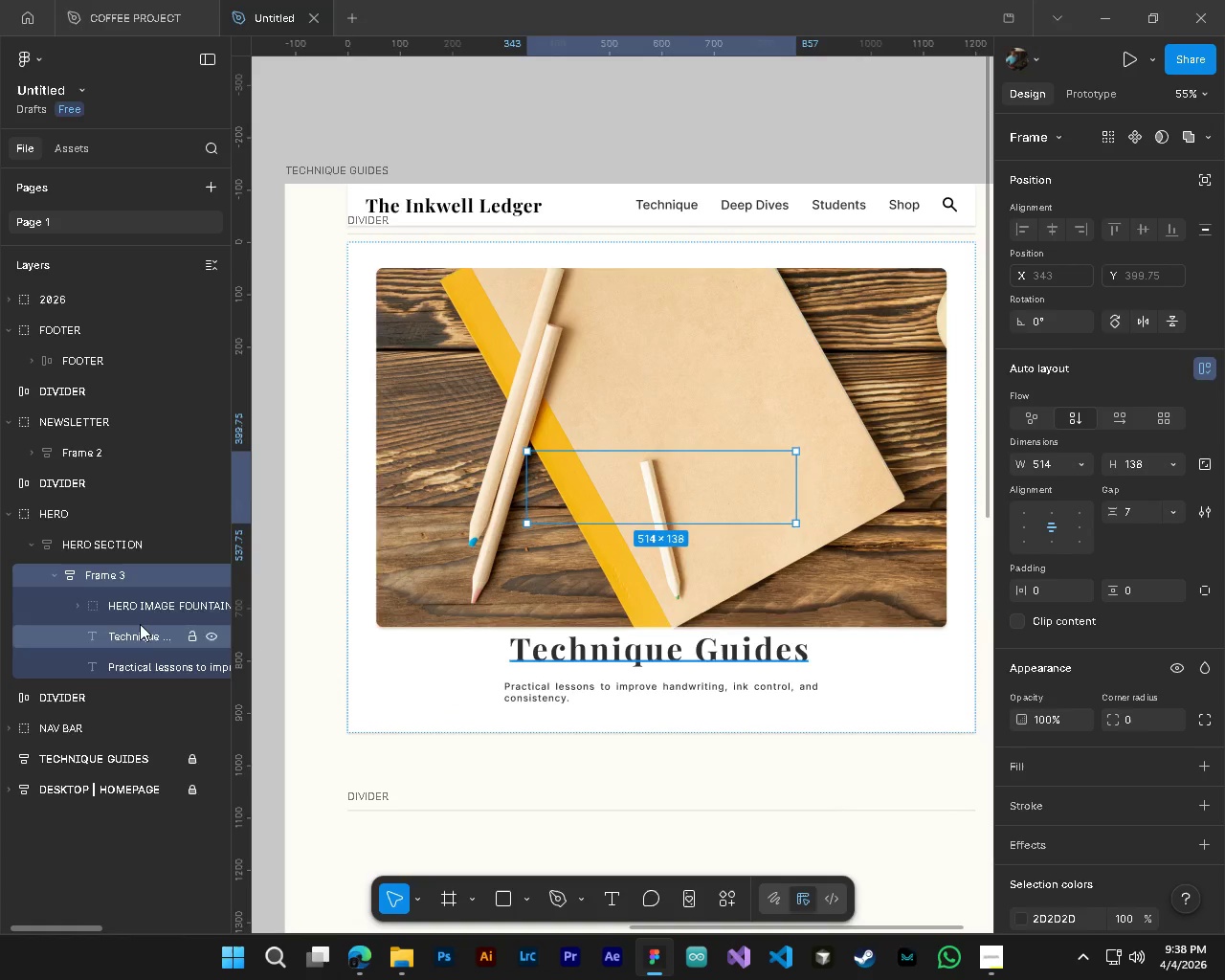 
hold_key(key=ControlLeft, duration=0.44)
hold_key(key=AltLeft, duration=0.41)
scroll: coordinate [722, 645], scroll_direction: down, amount: 3.0
 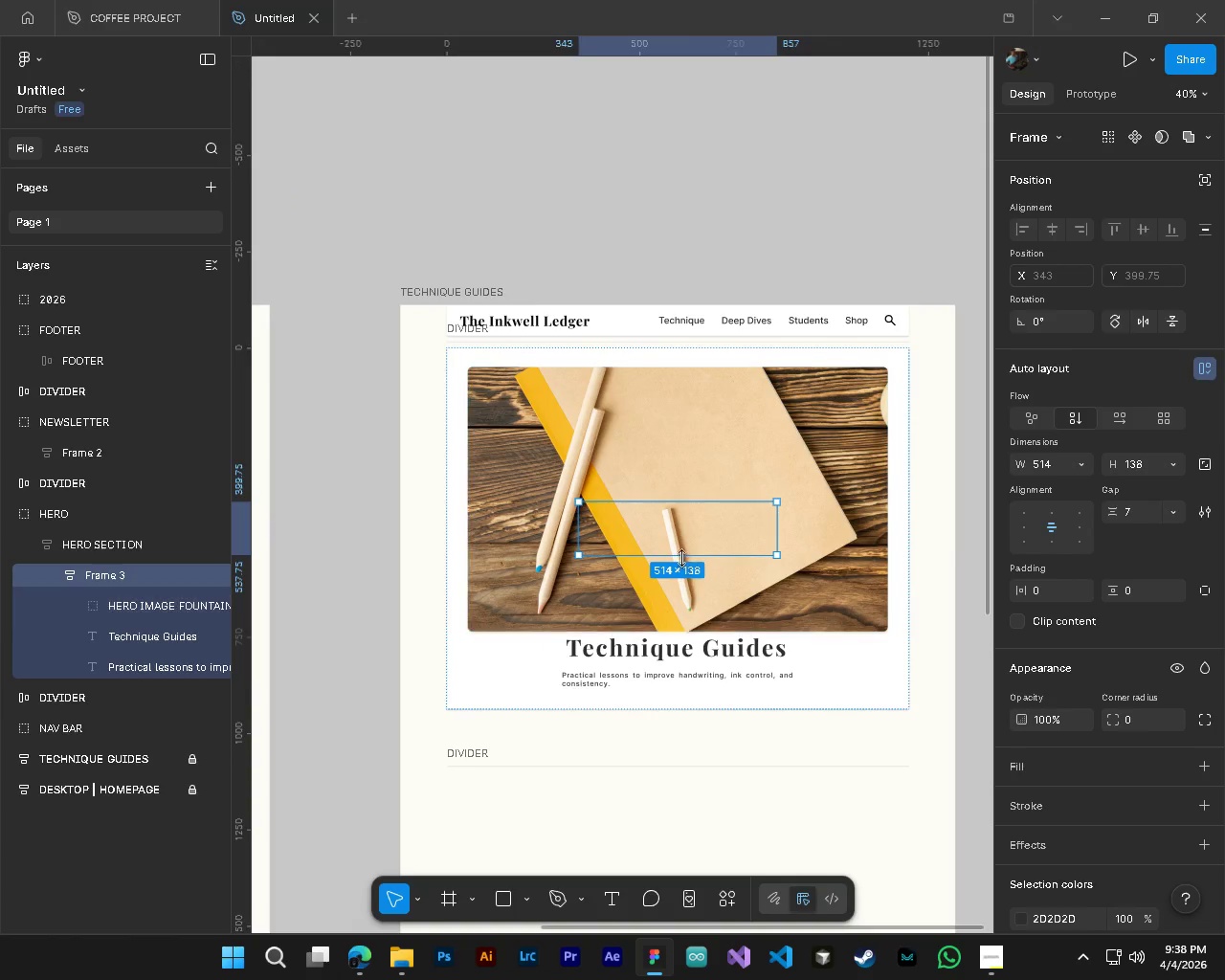 
left_click_drag(start_coordinate=[681, 557], to_coordinate=[690, 870])
 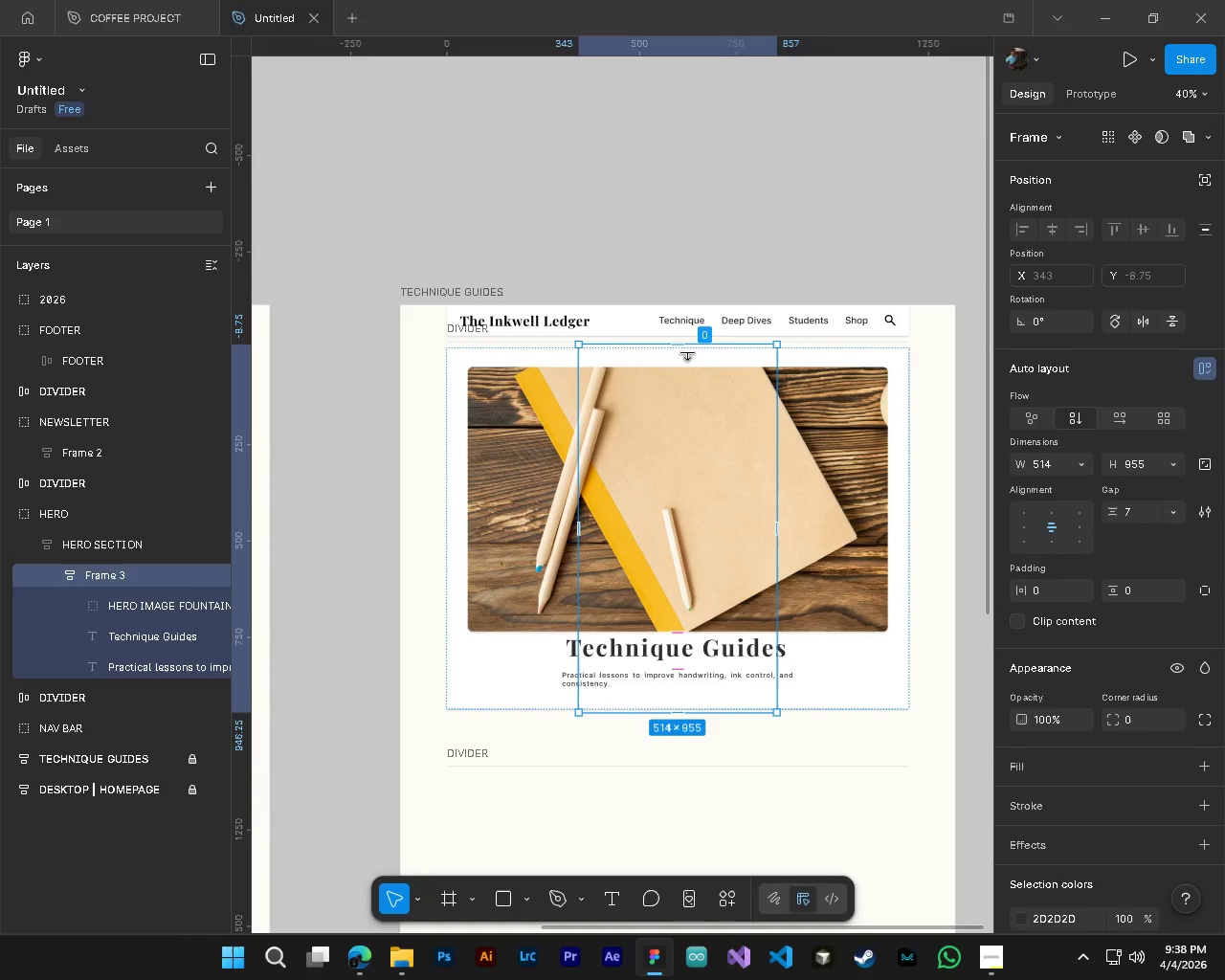 
left_click_drag(start_coordinate=[683, 345], to_coordinate=[675, 591])
 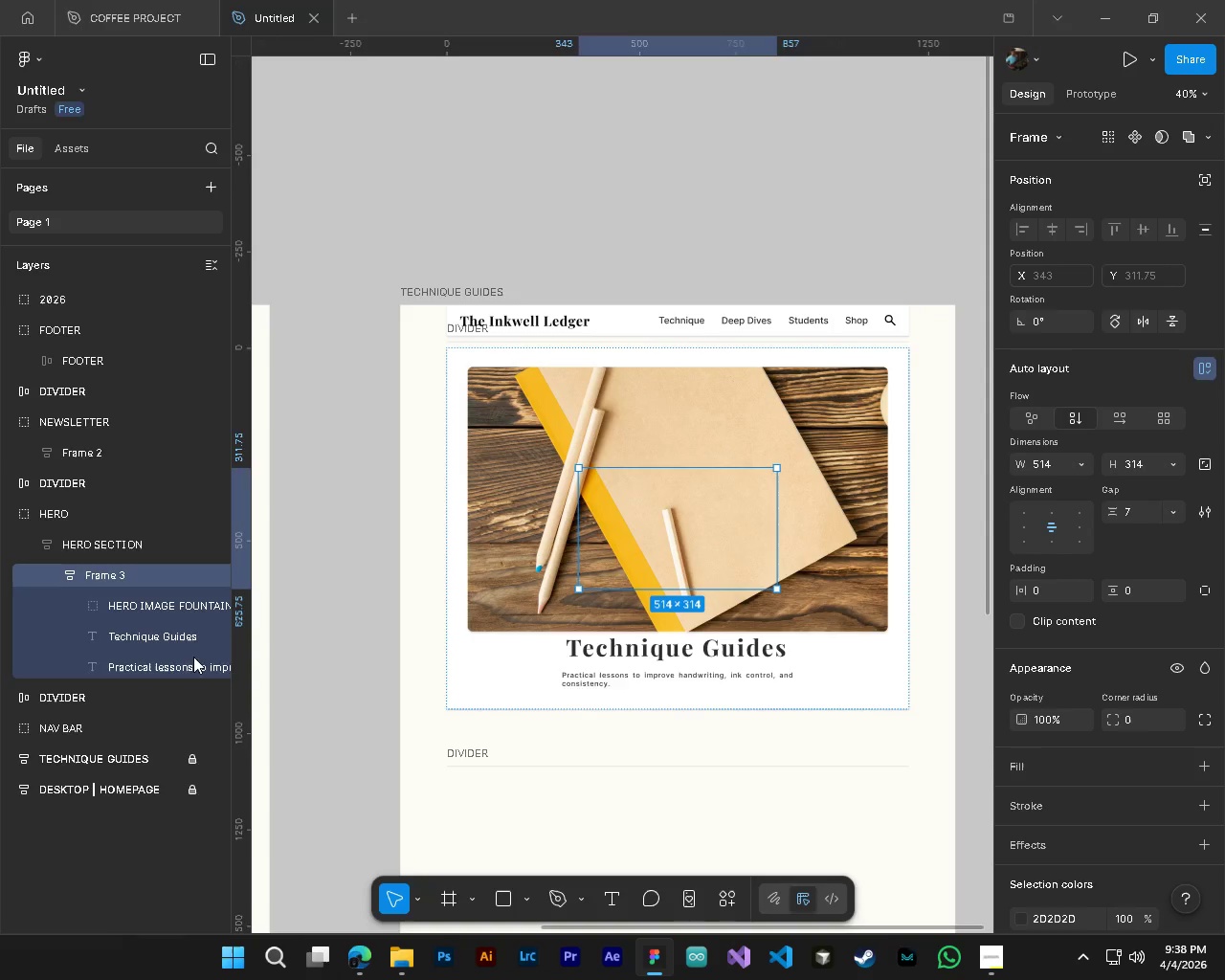 
left_click([139, 661])
 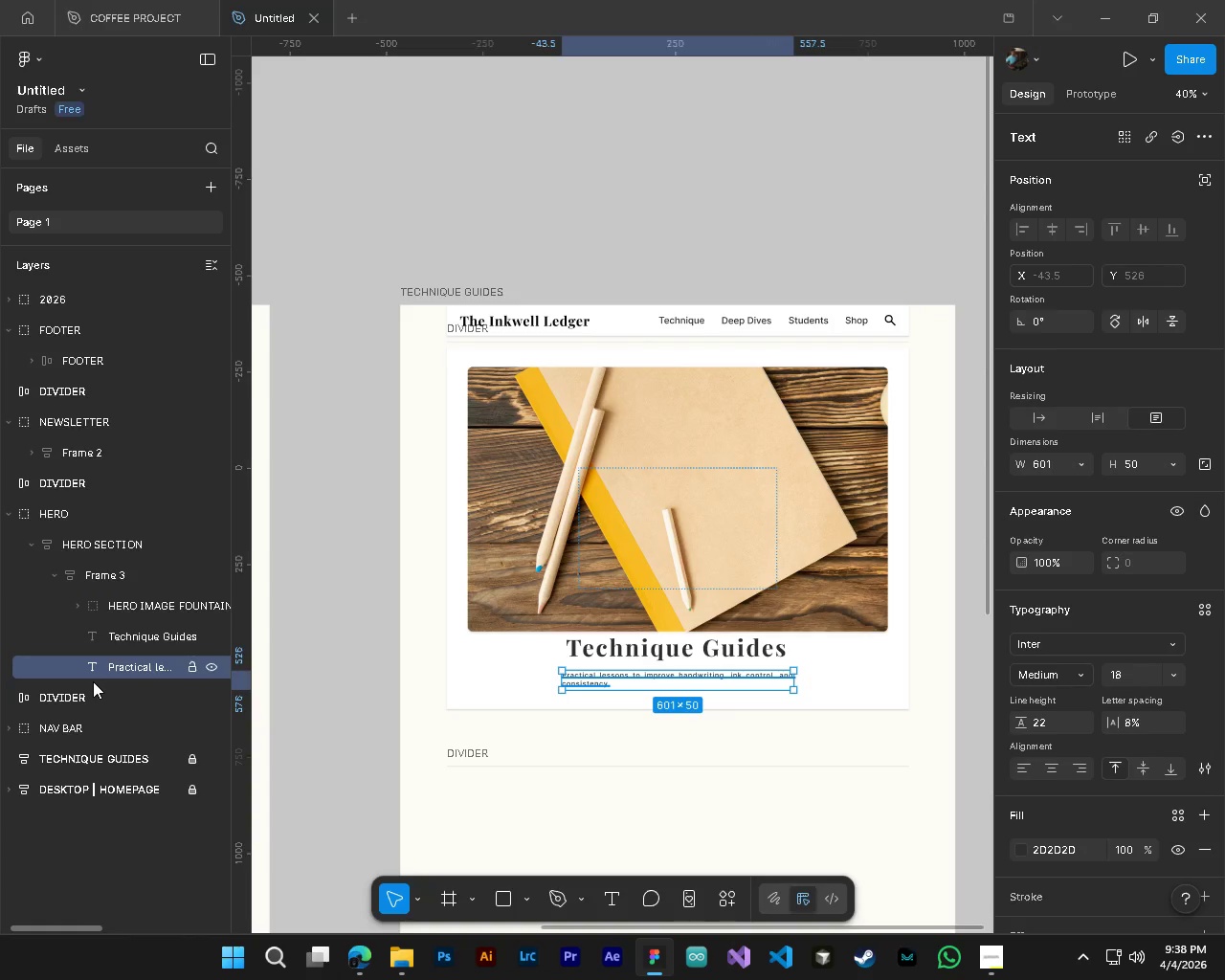 
hold_key(key=AltLeft, duration=0.47)
hold_key(key=ControlLeft, duration=0.47)
scroll: coordinate [757, 710], scroll_direction: up, amount: 3.0
 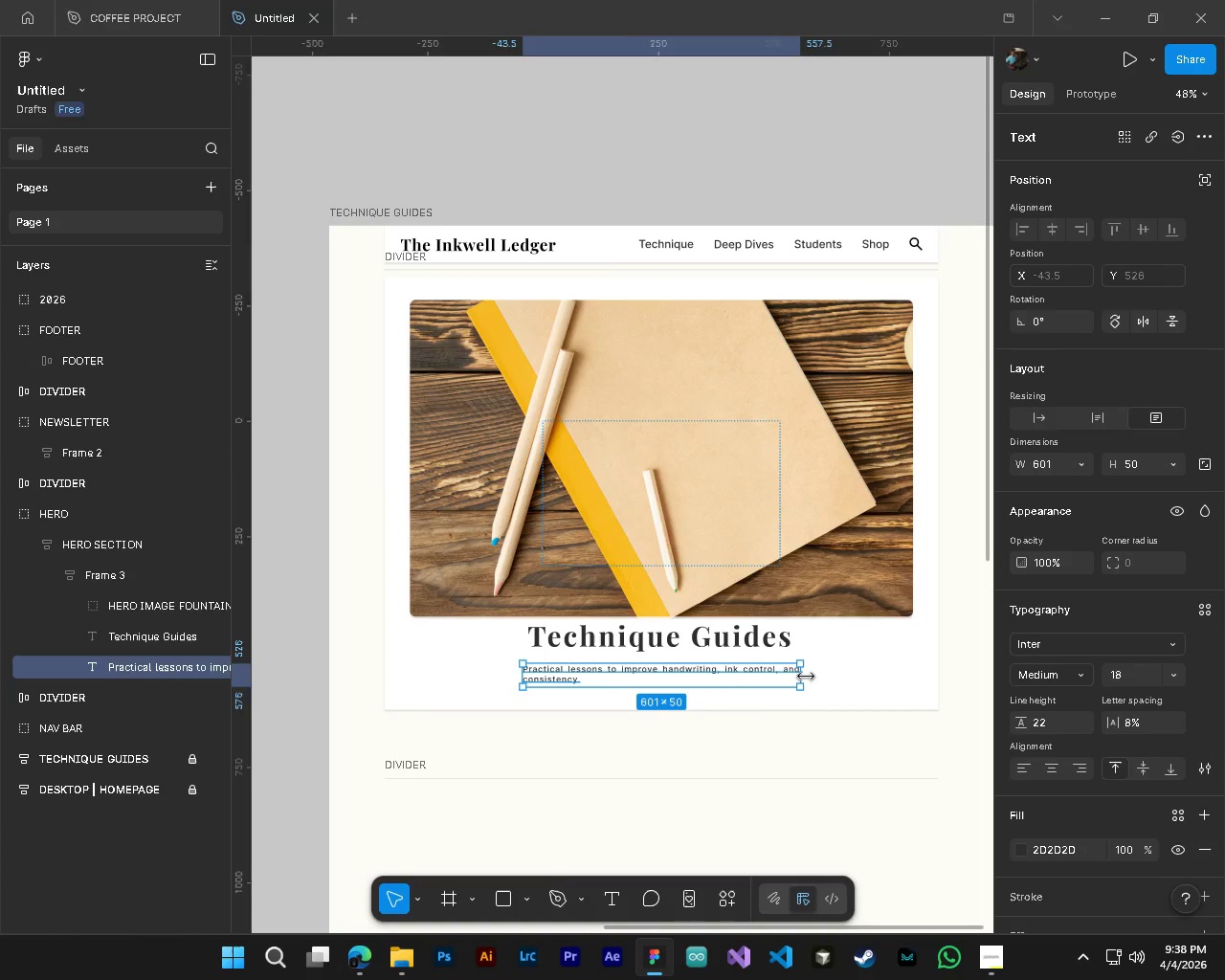 
left_click_drag(start_coordinate=[804, 677], to_coordinate=[787, 679])
 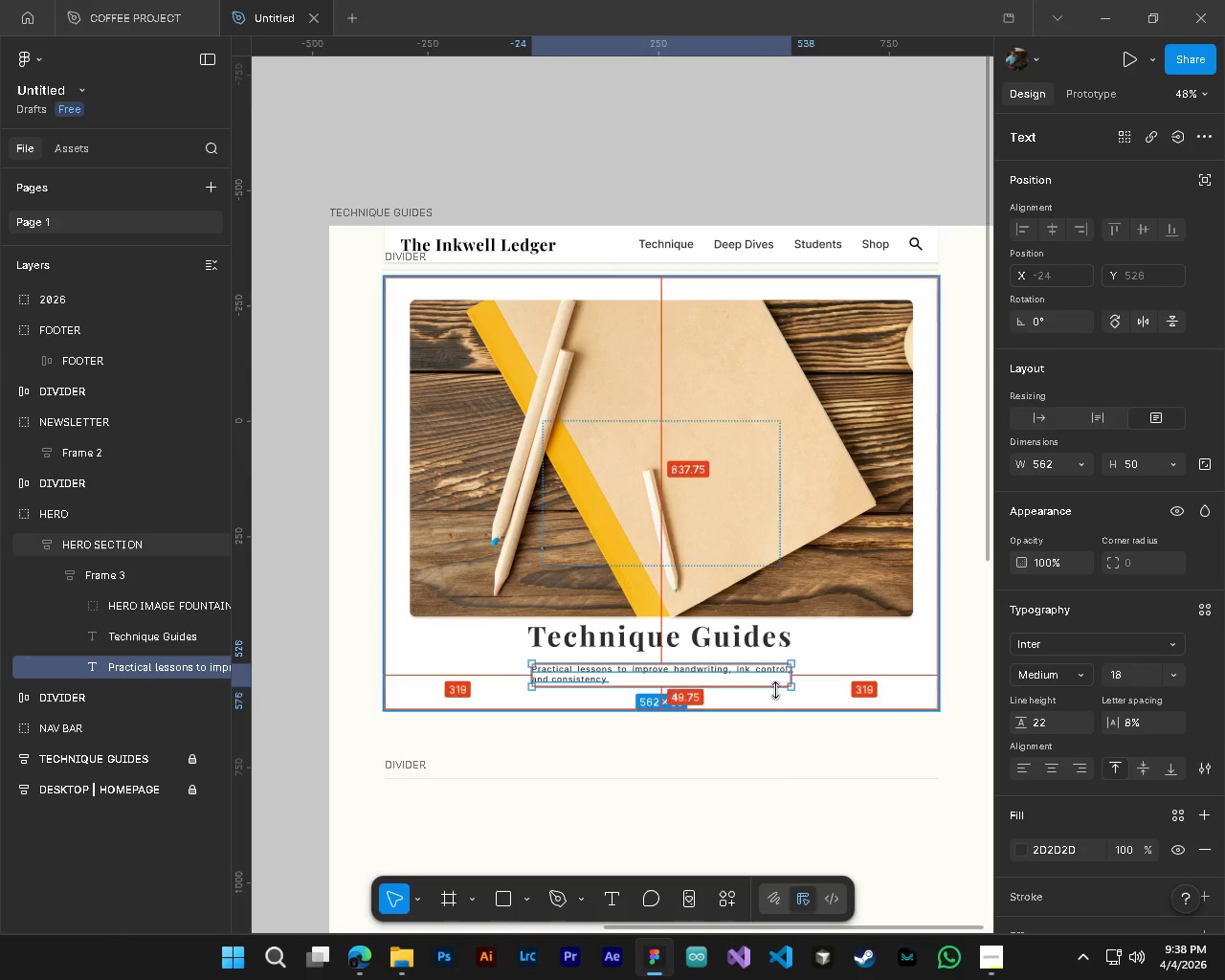 
hold_key(key=ControlLeft, duration=0.44)
hold_key(key=AltLeft, duration=0.42)
scroll: coordinate [771, 694], scroll_direction: up, amount: 4.0
 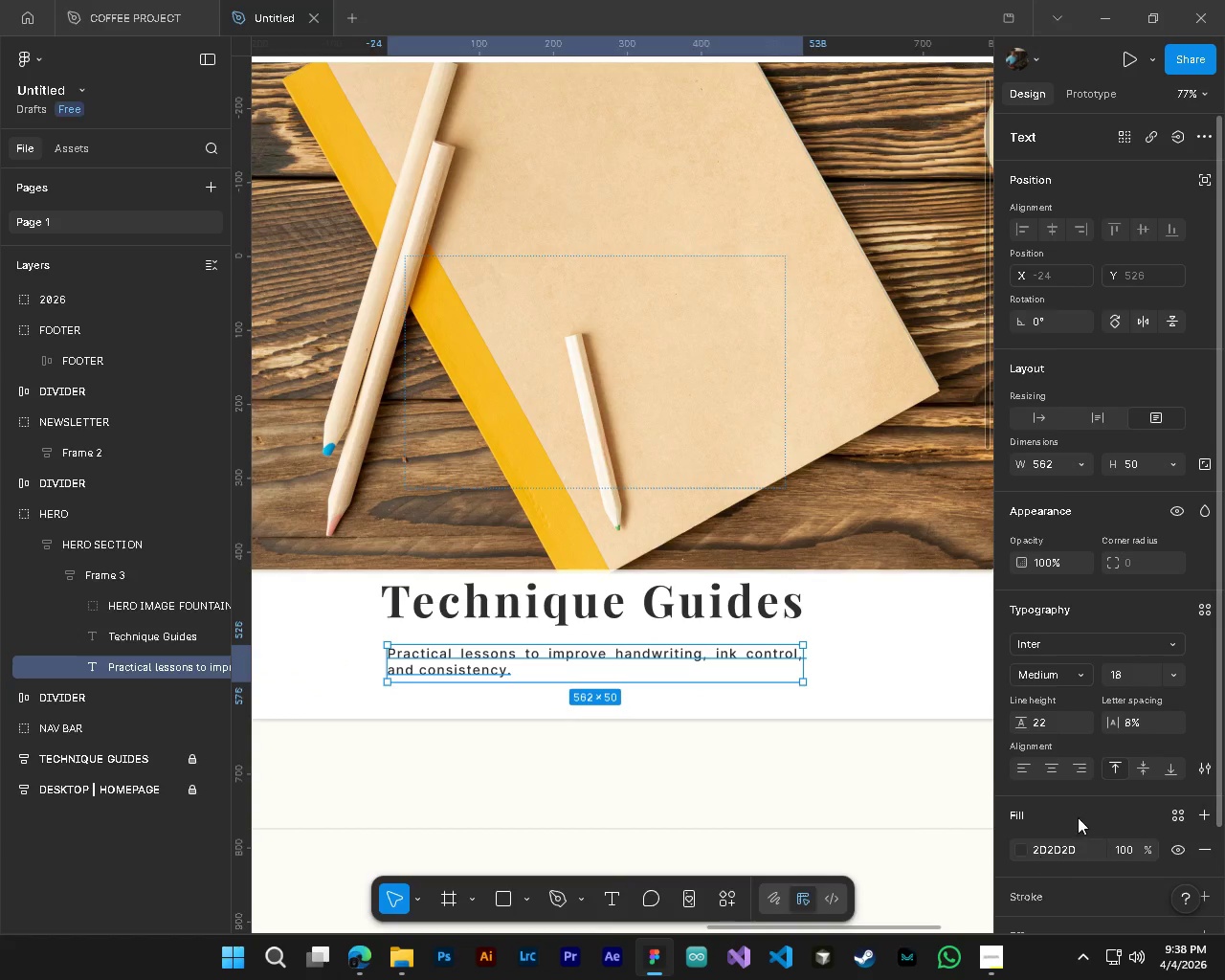 
left_click([1057, 771])
 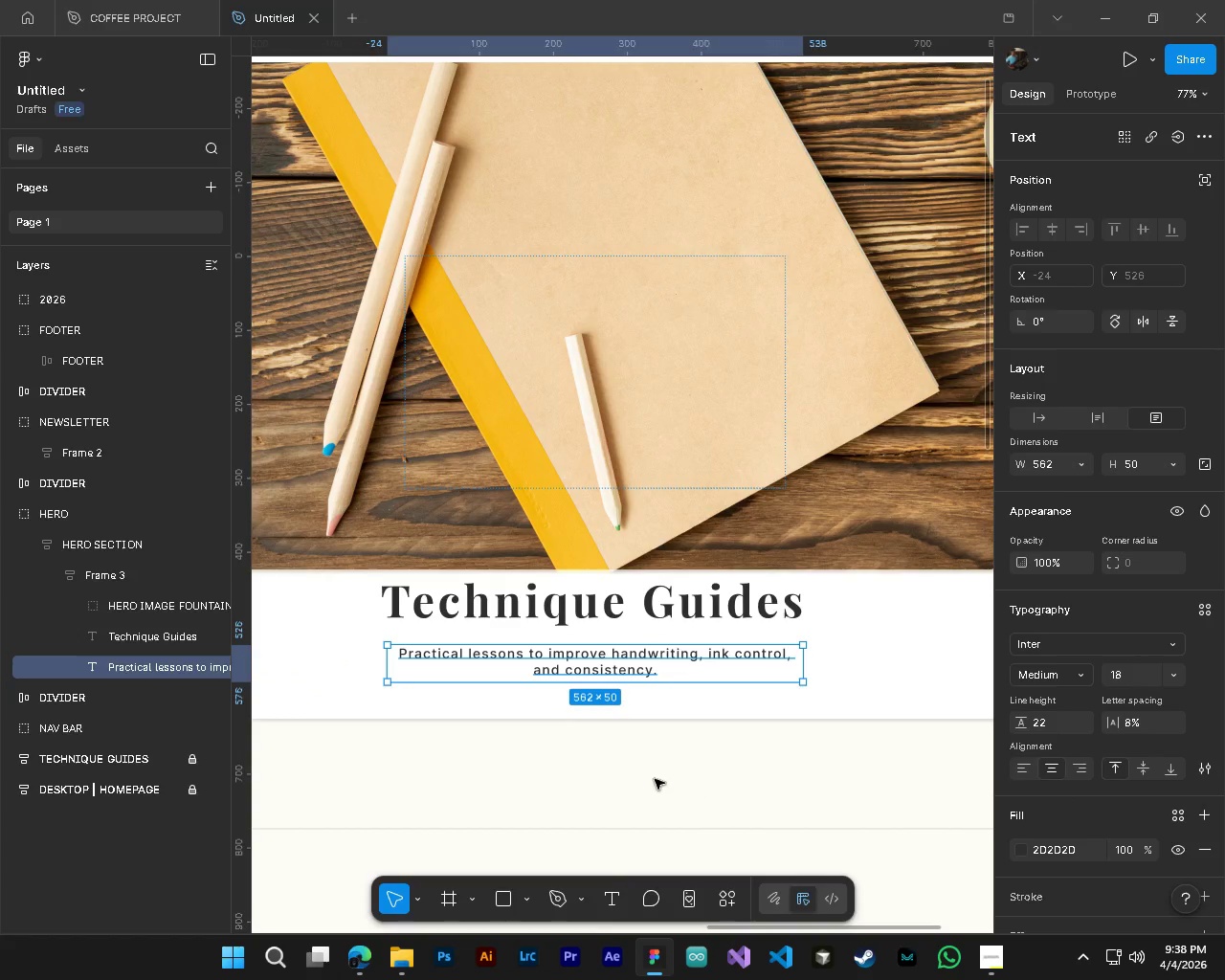 
left_click([637, 774])
 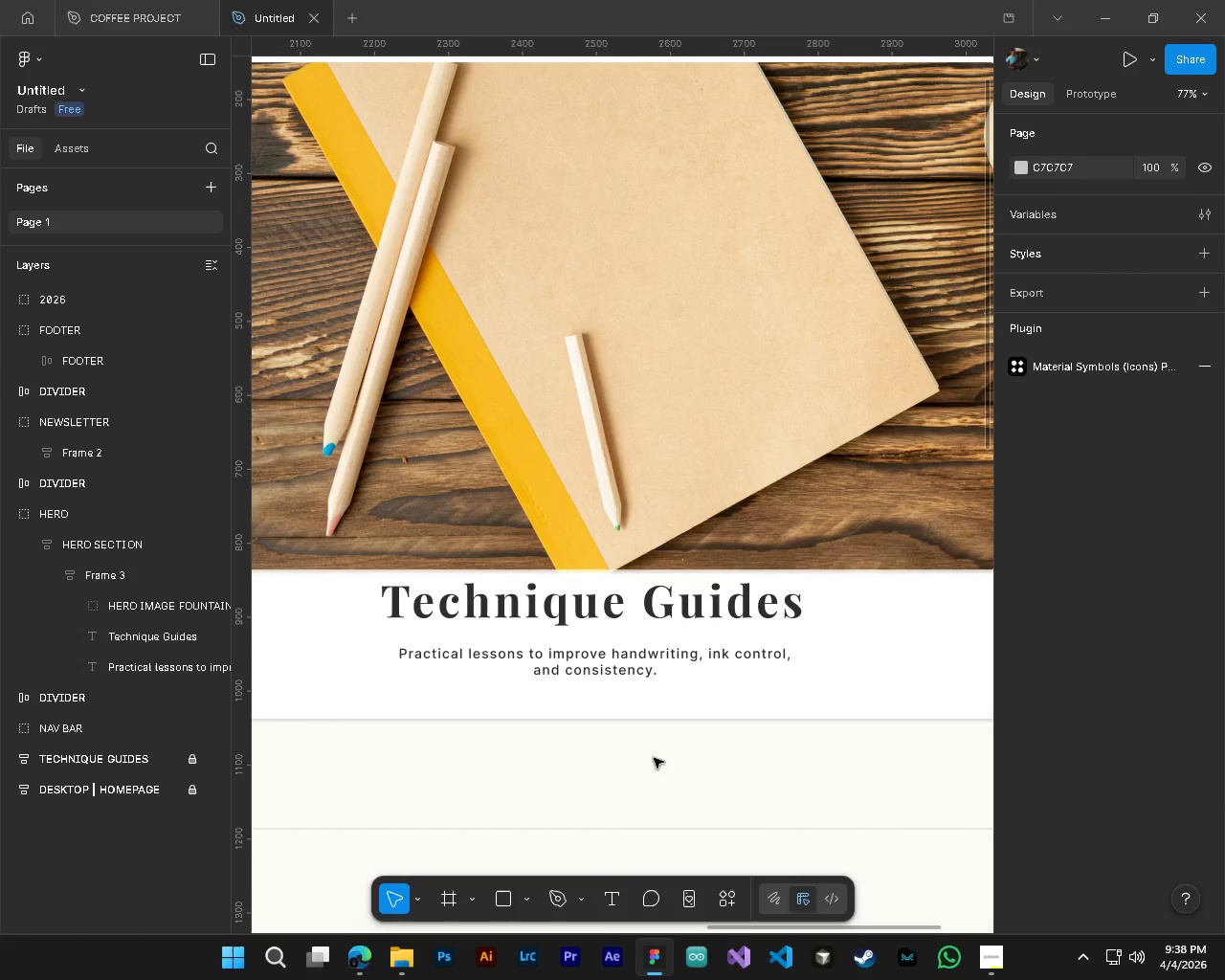 
key(T)
 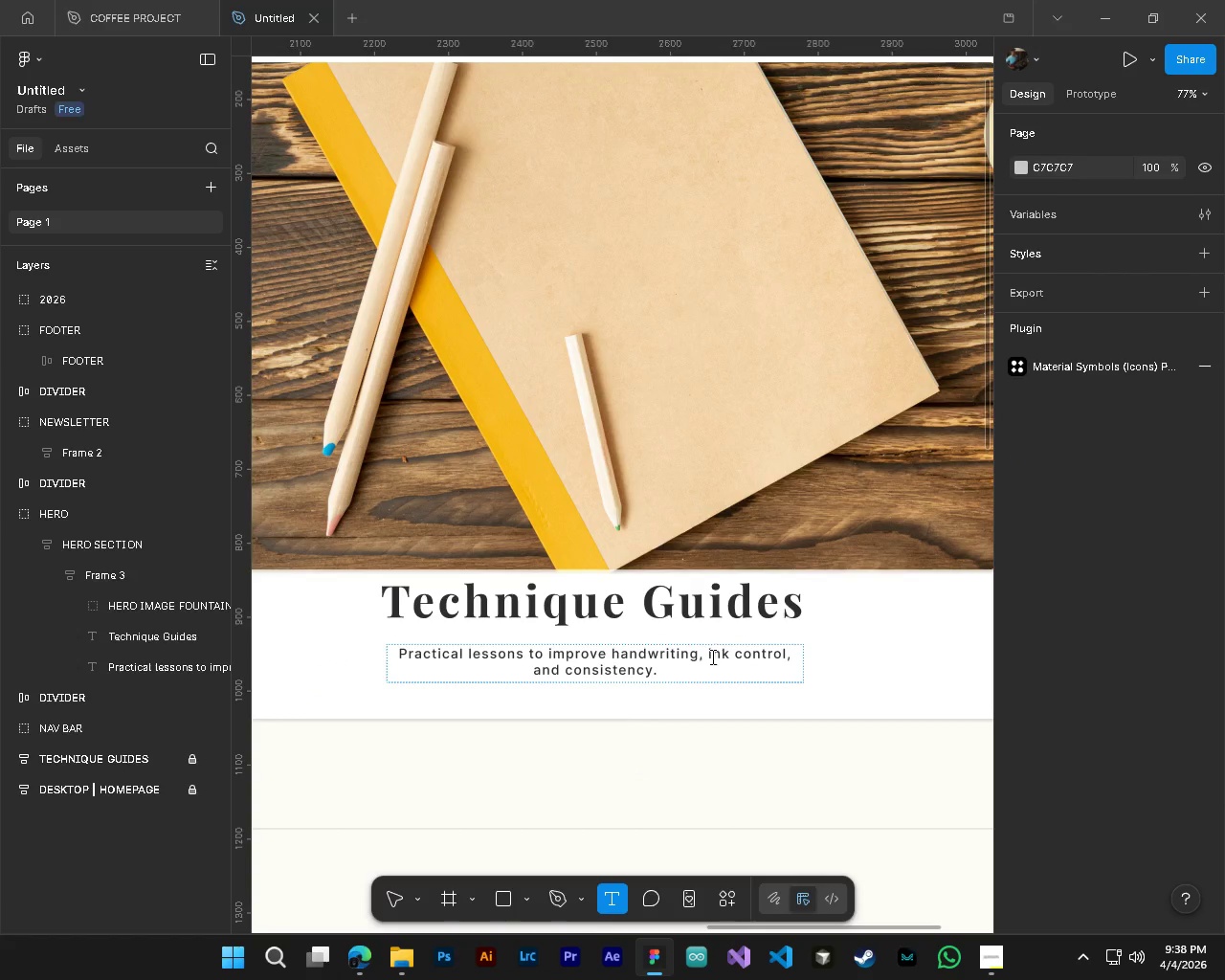 
left_click([711, 657])
 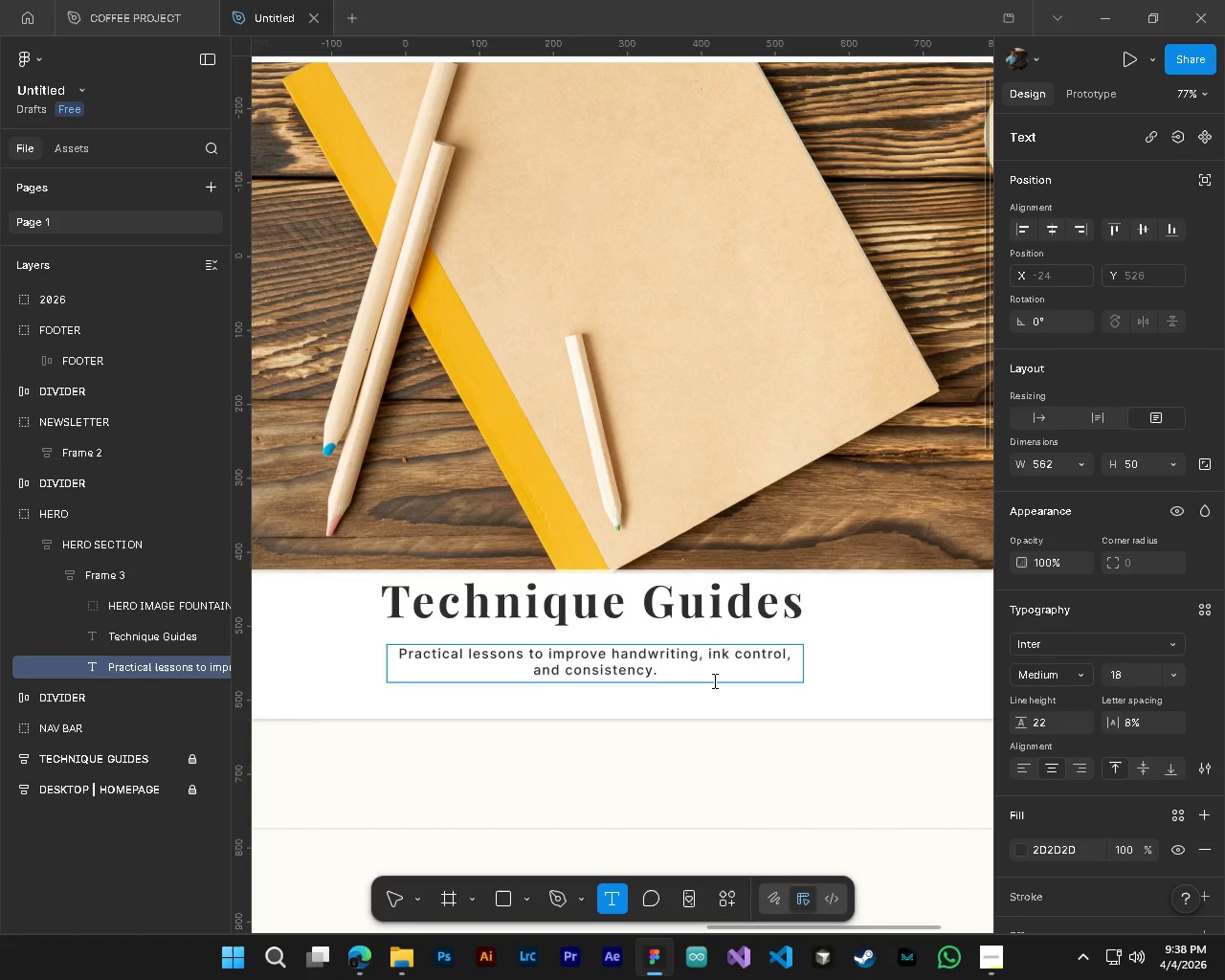 
key(ArrowLeft)
 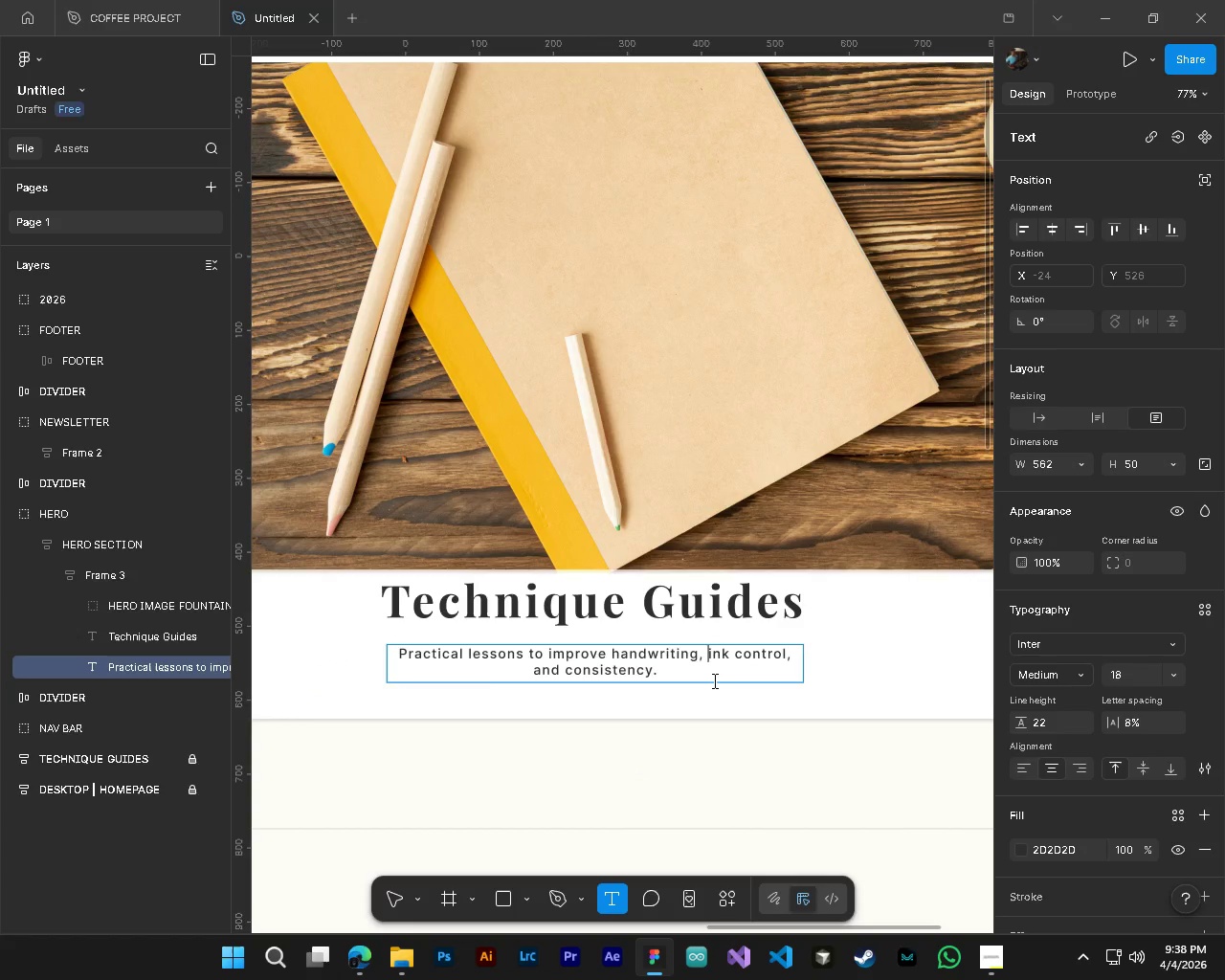 
key(Enter)
 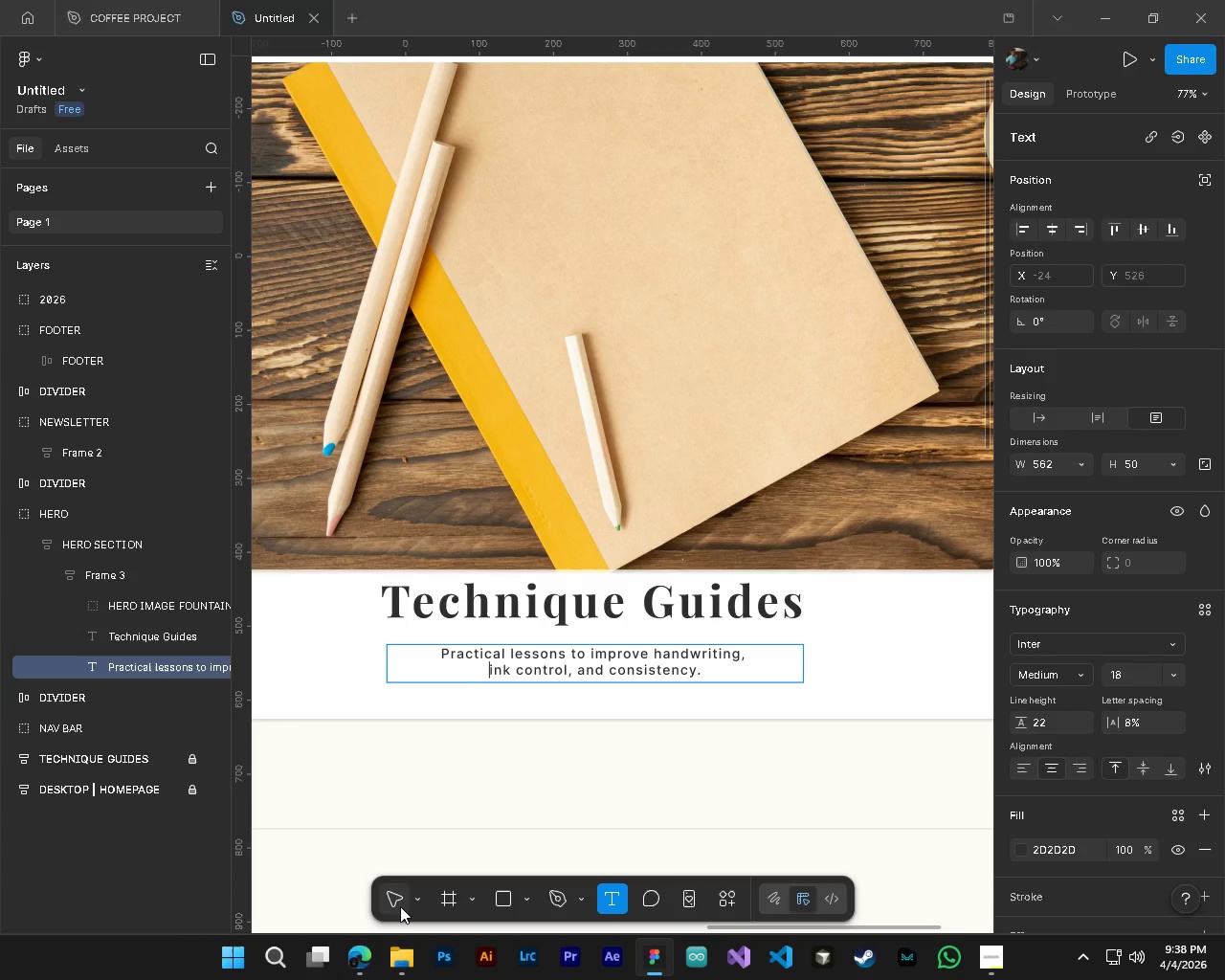 
double_click([786, 816])
 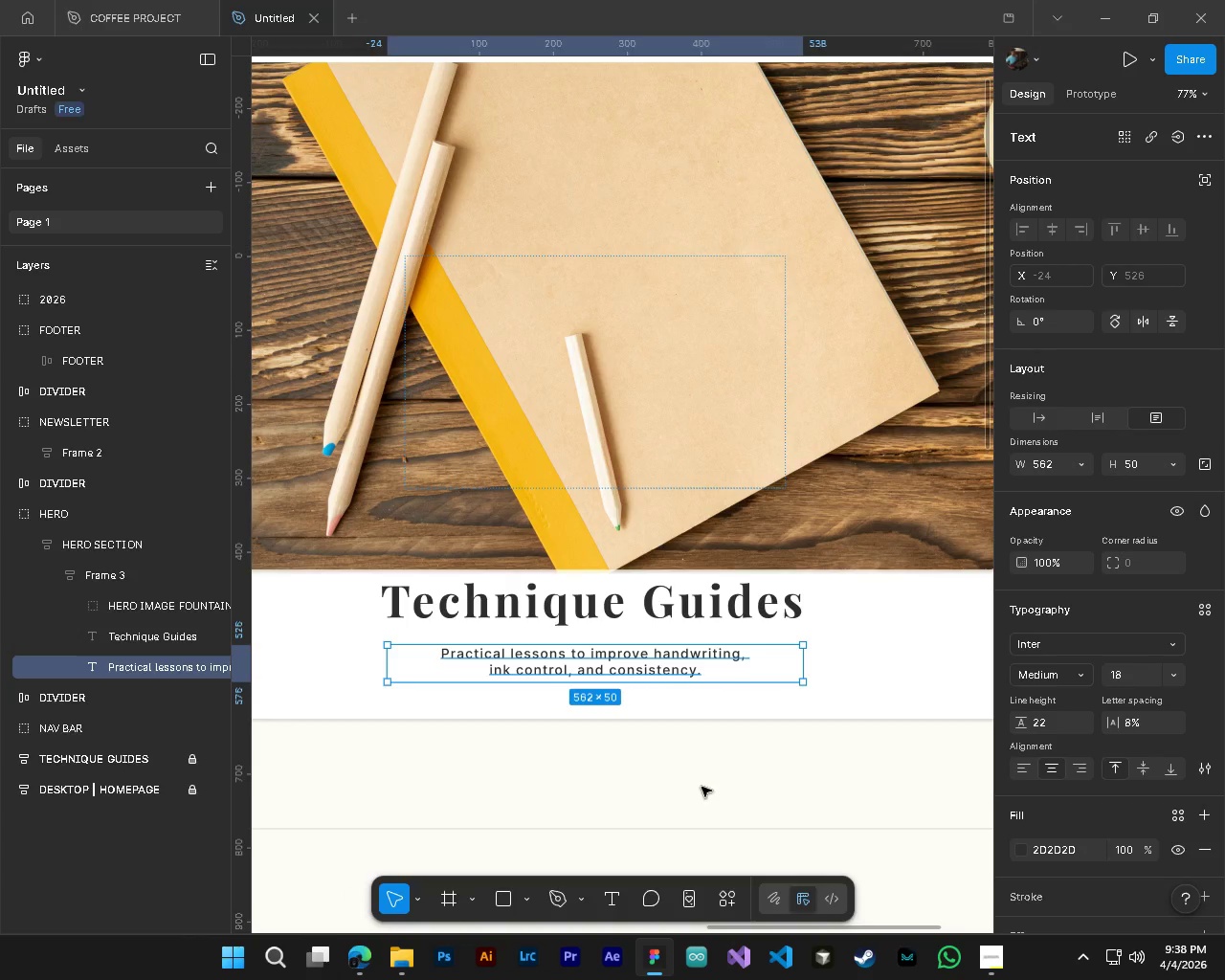 
hold_key(key=AltLeft, duration=0.52)
hold_key(key=ControlLeft, duration=0.53)
scroll: coordinate [679, 777], scroll_direction: down, amount: 3.0
 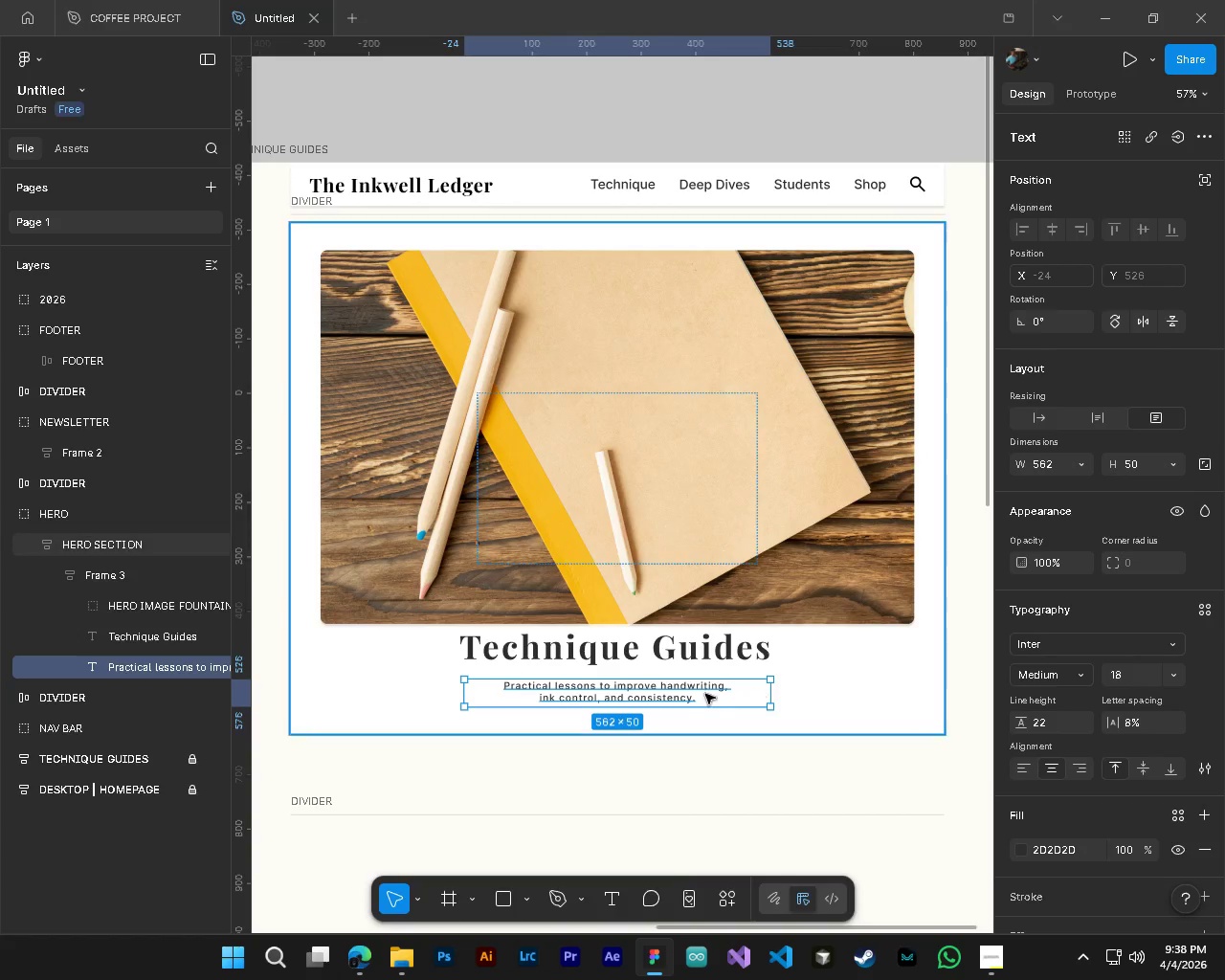 
double_click([701, 694])
 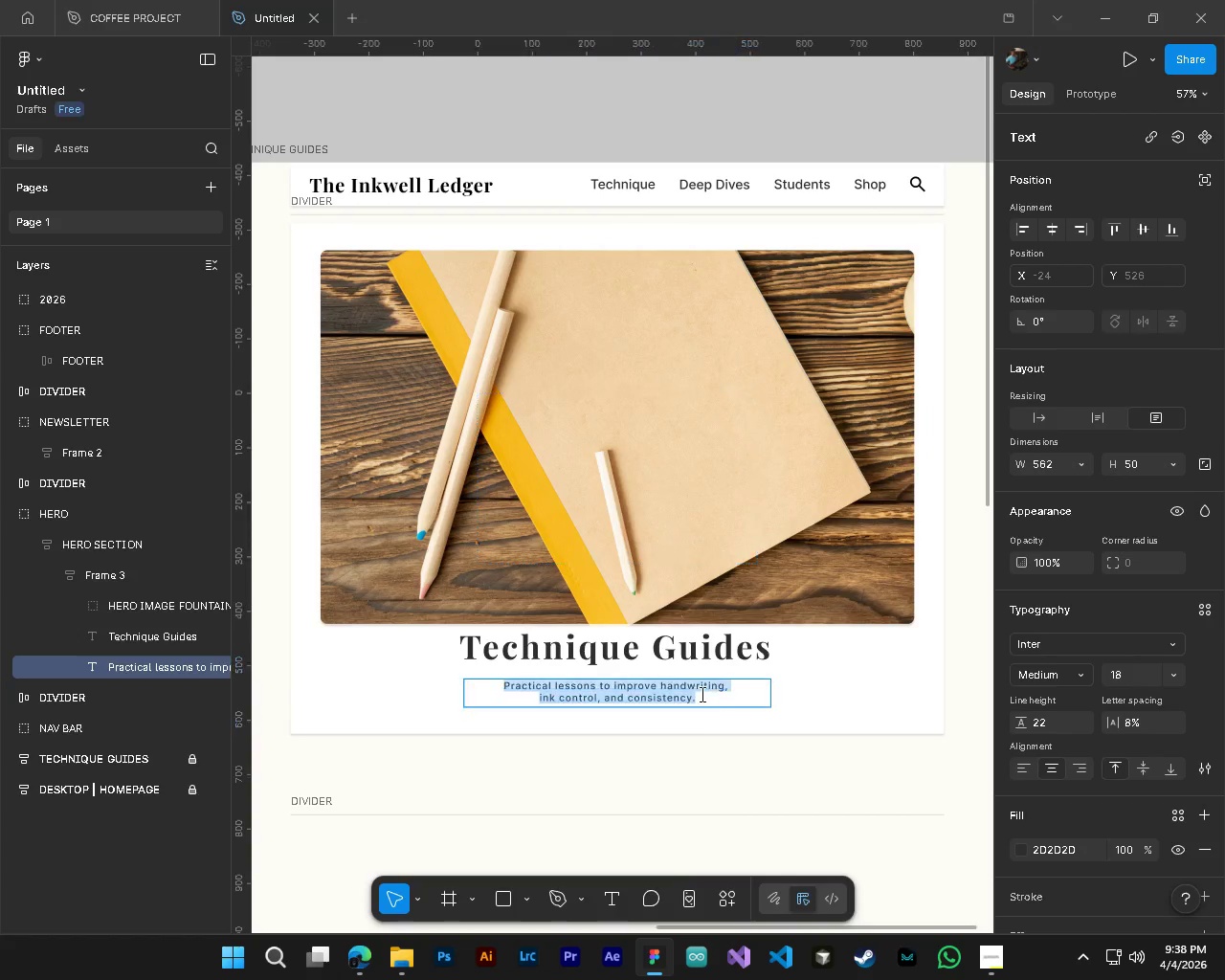 
triple_click([701, 694])
 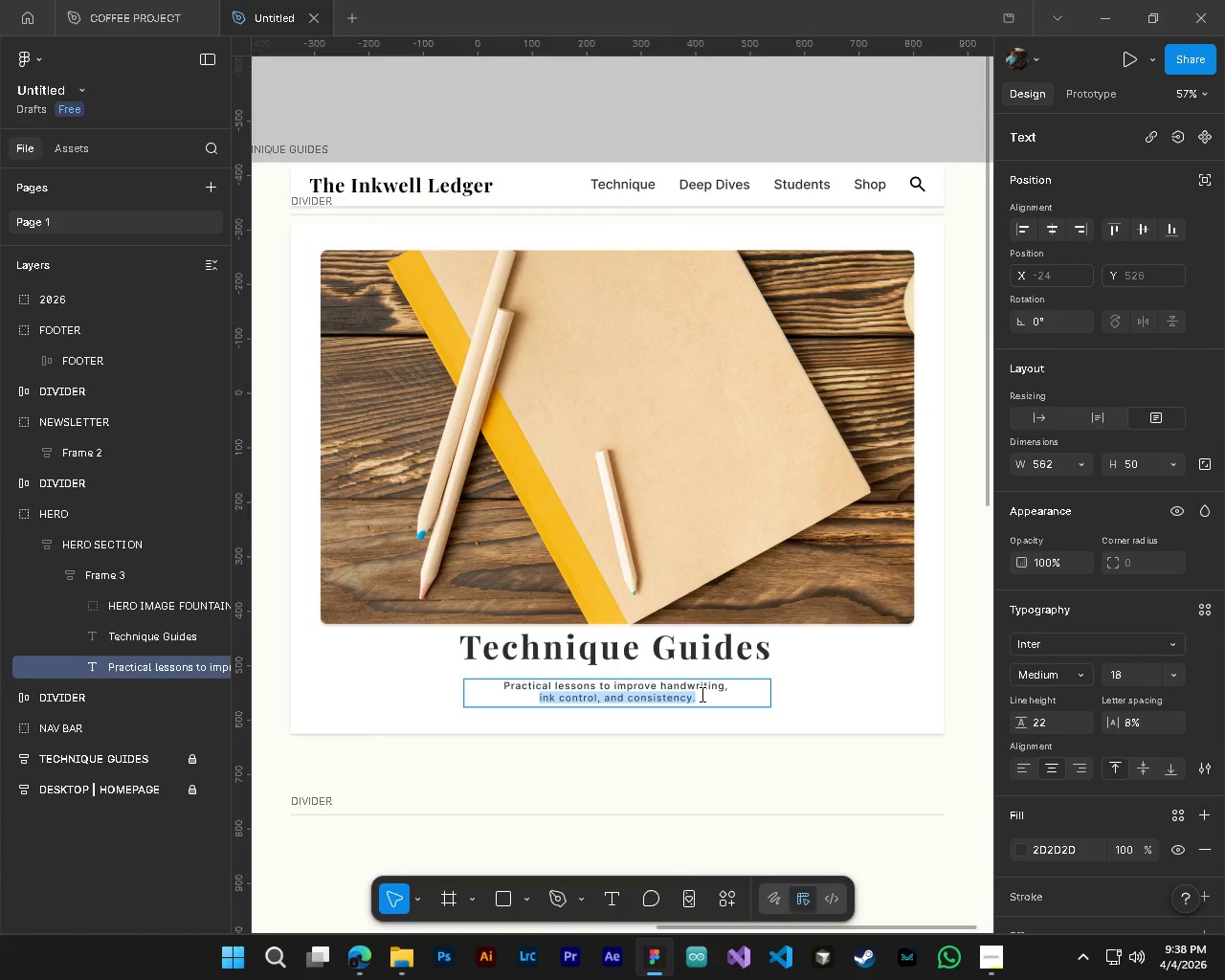 
key(Control+ControlLeft)
 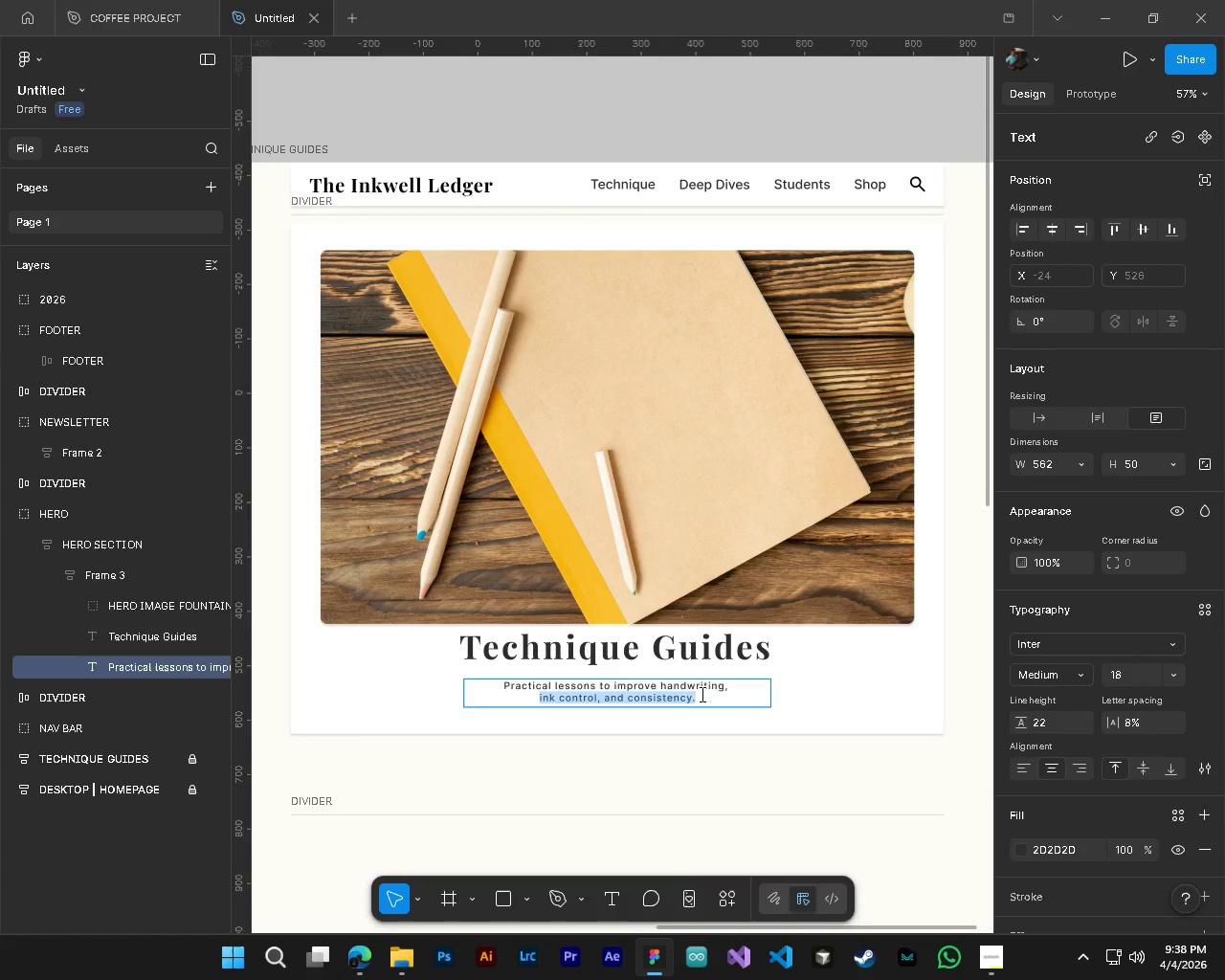 
key(Control+A)
 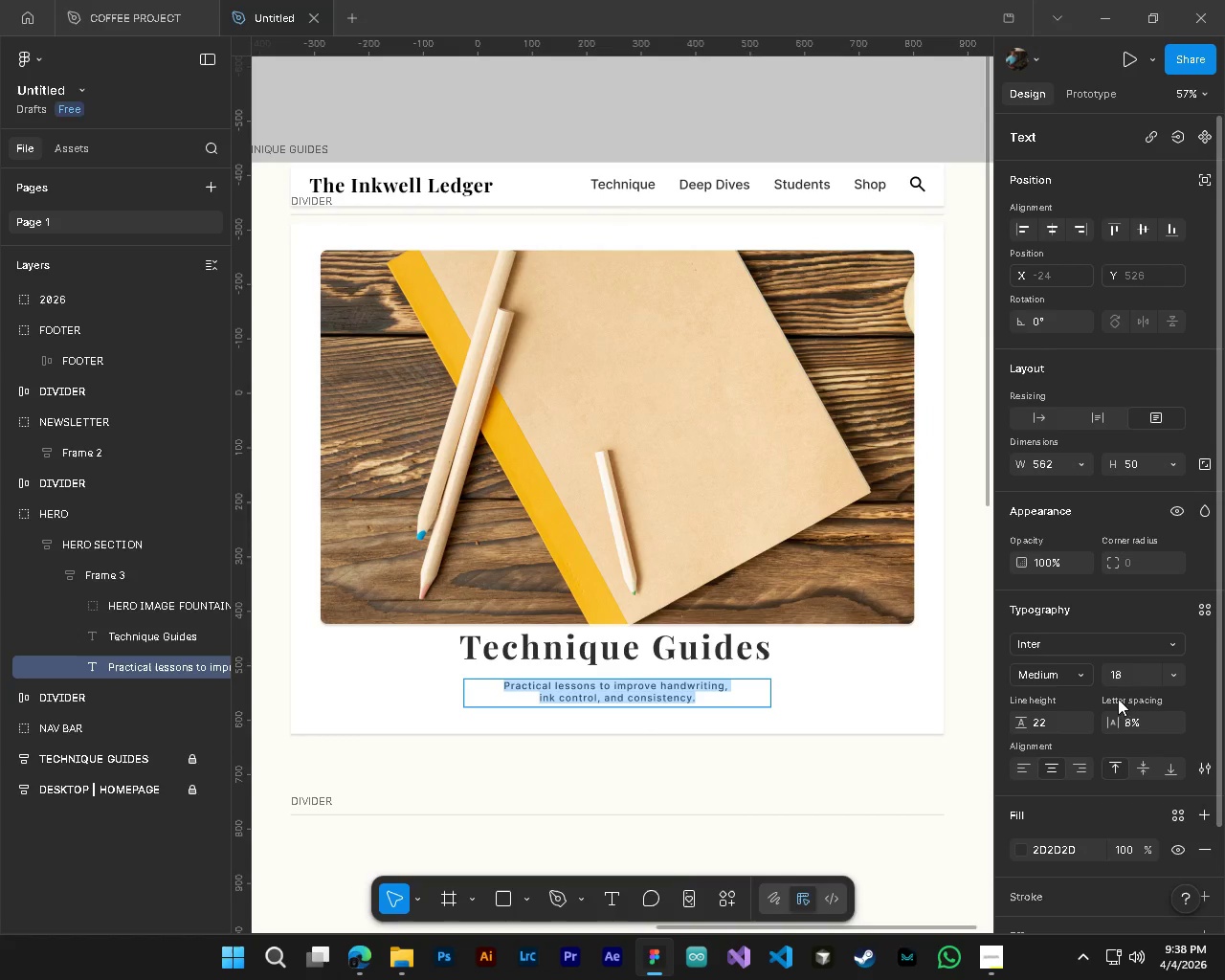 
left_click([1125, 681])
 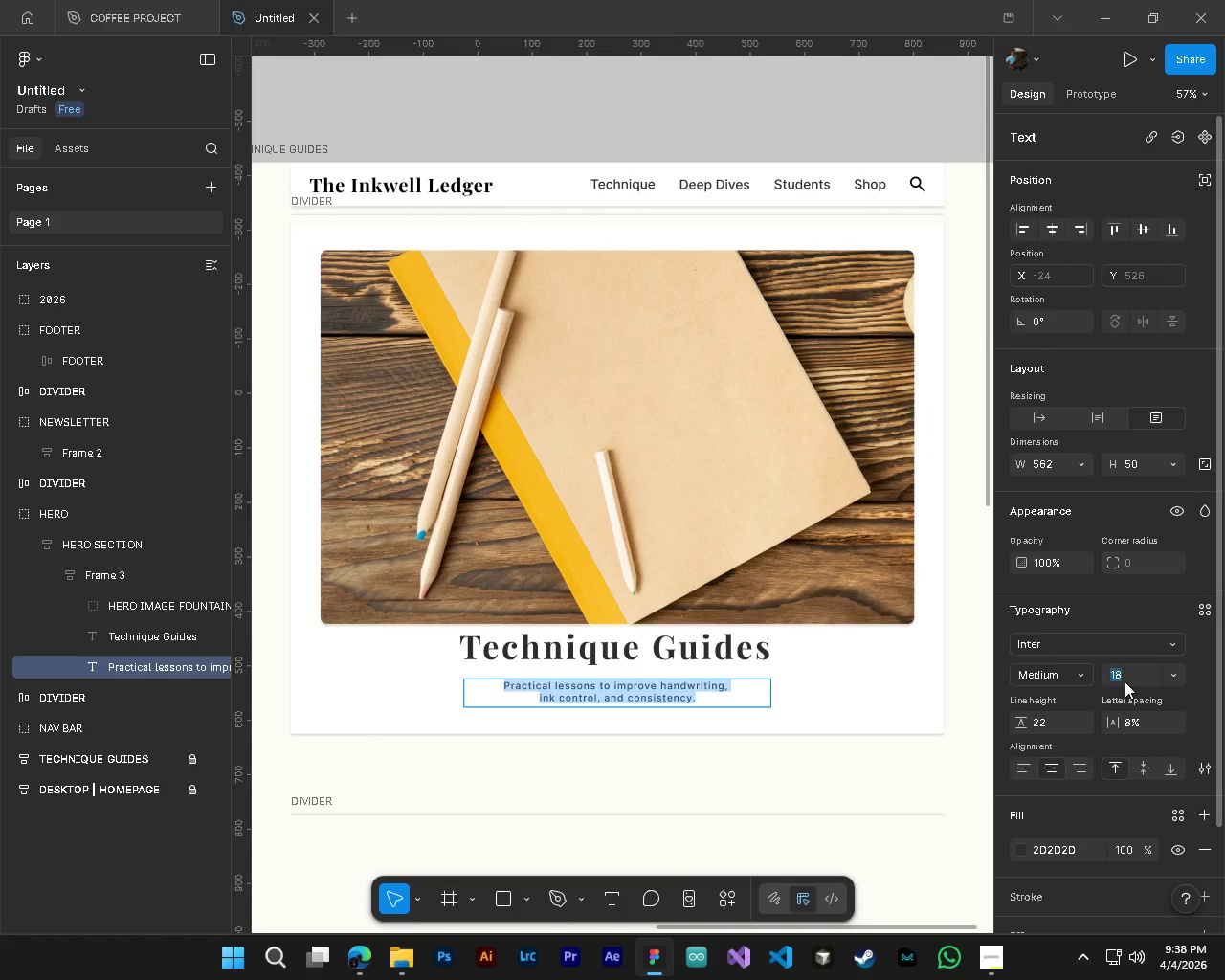 
key(Numpad2)
 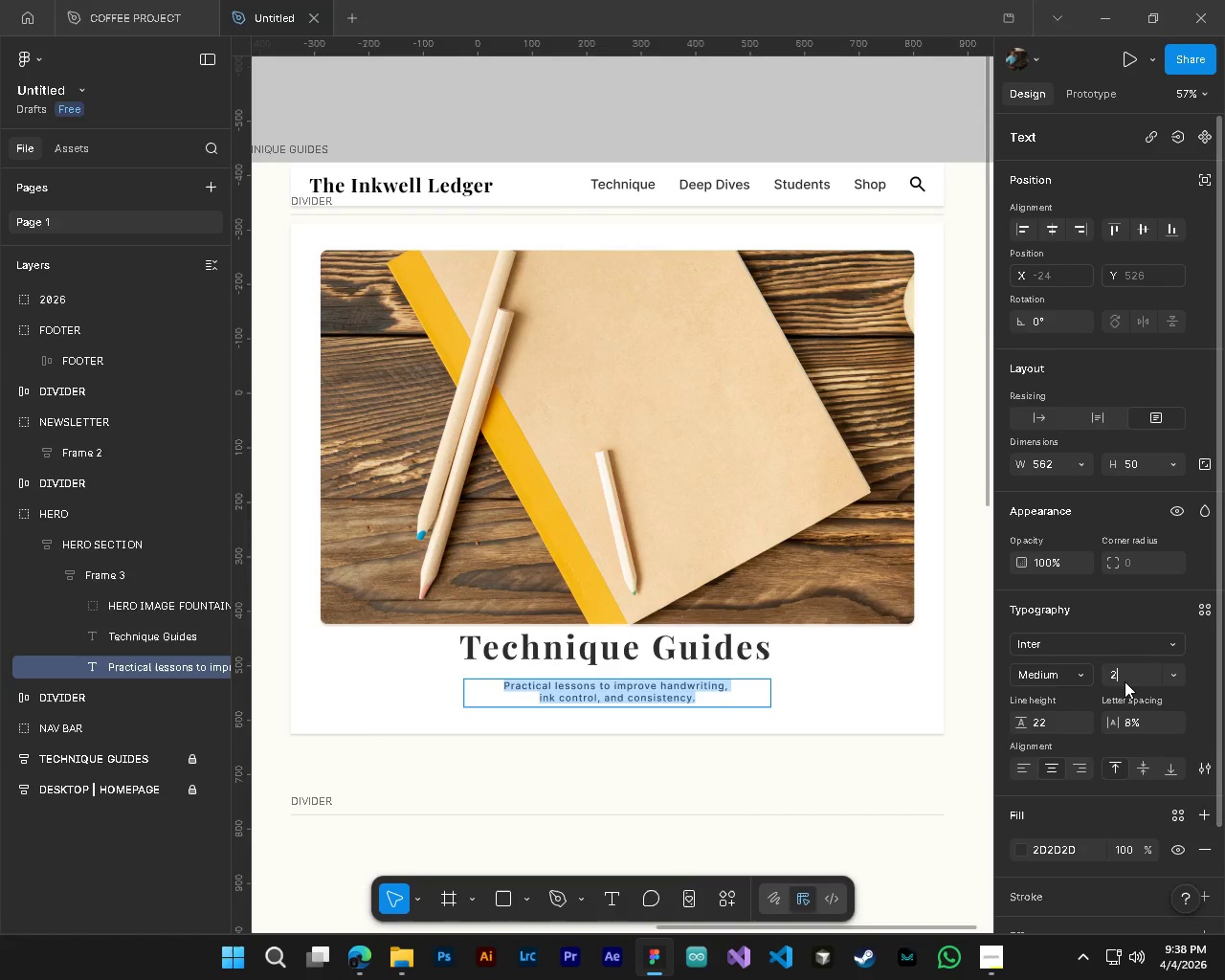 
key(Numpad5)
 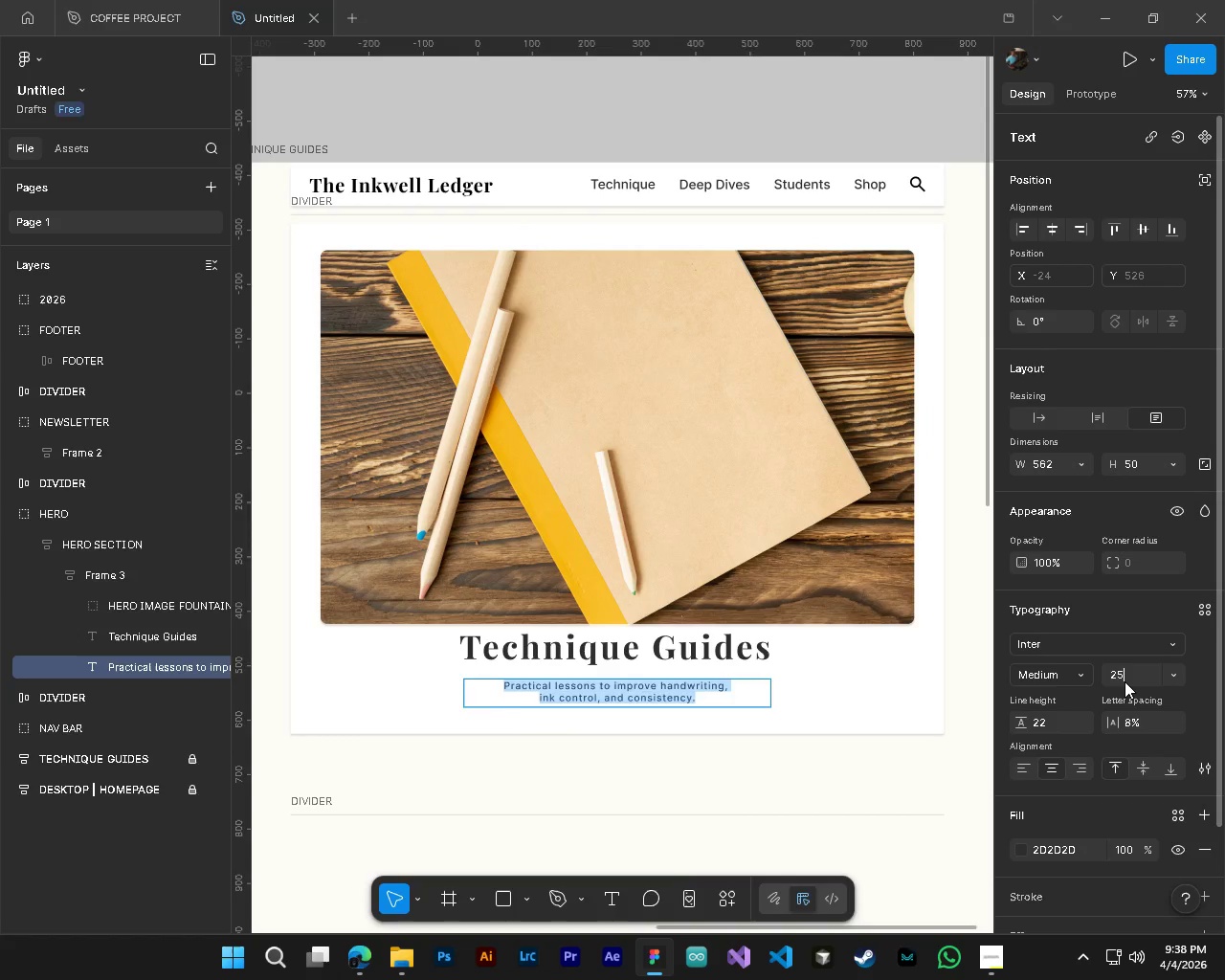 
key(NumpadEnter)
 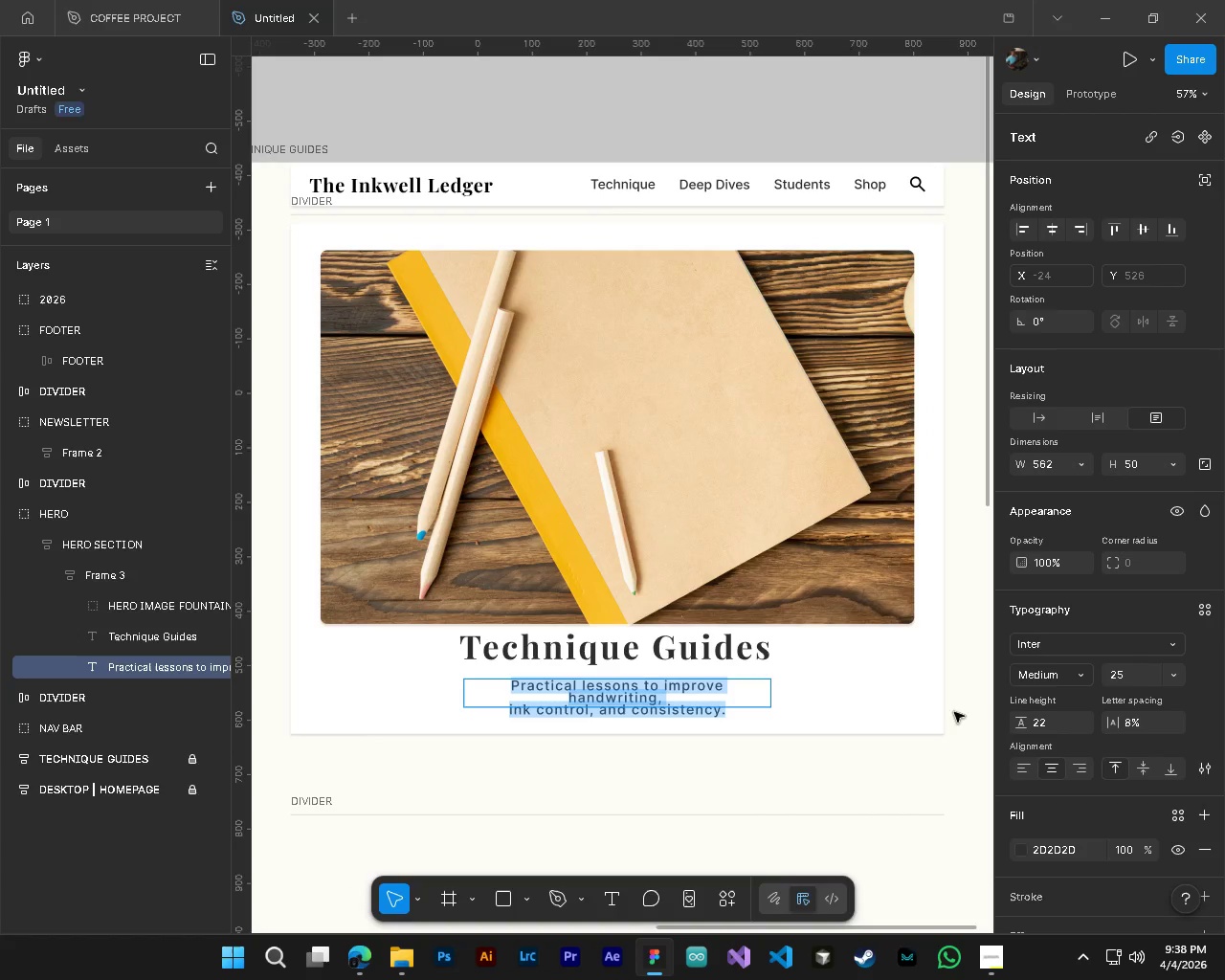 
double_click([1127, 675])
 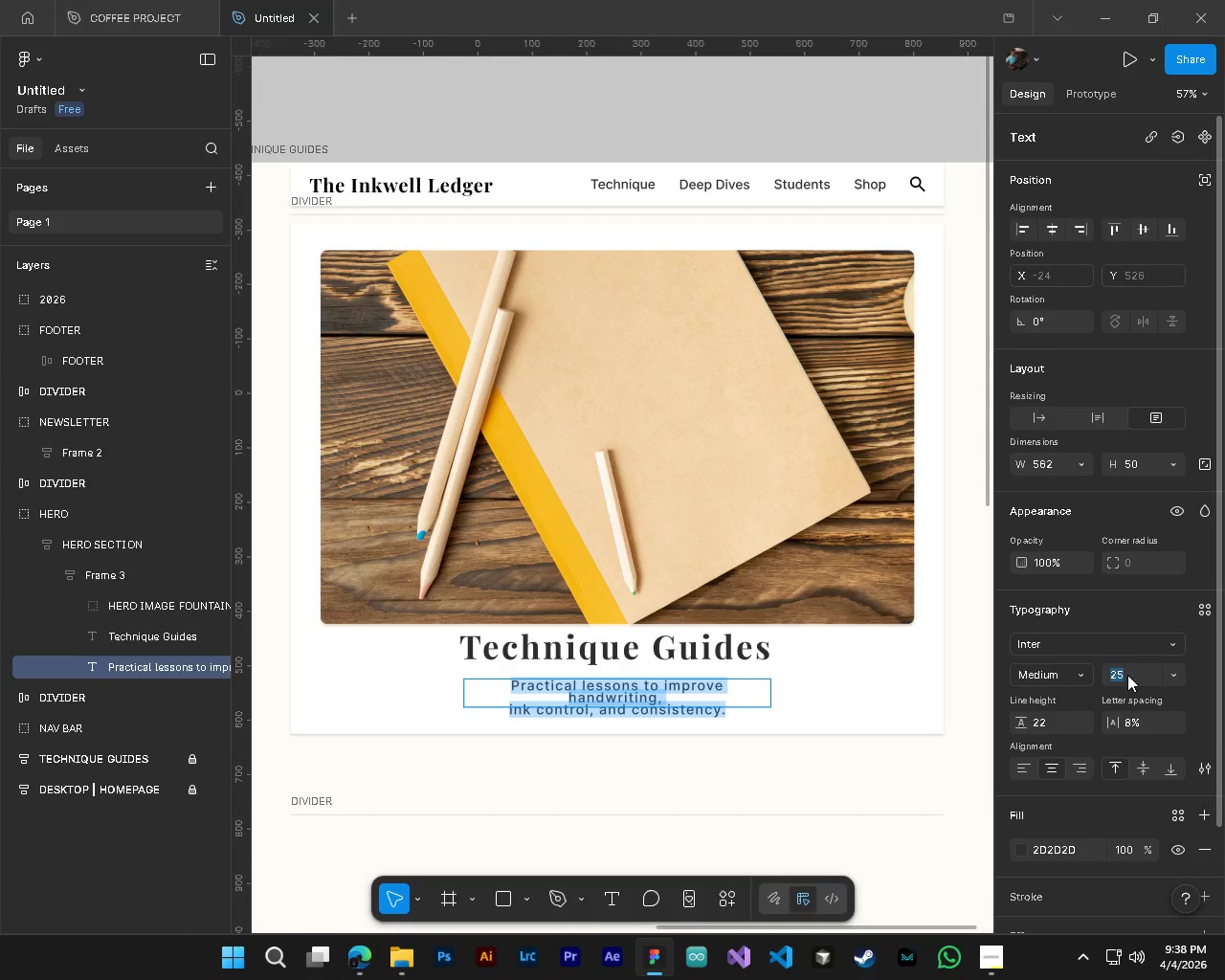 
key(Numpad2)
 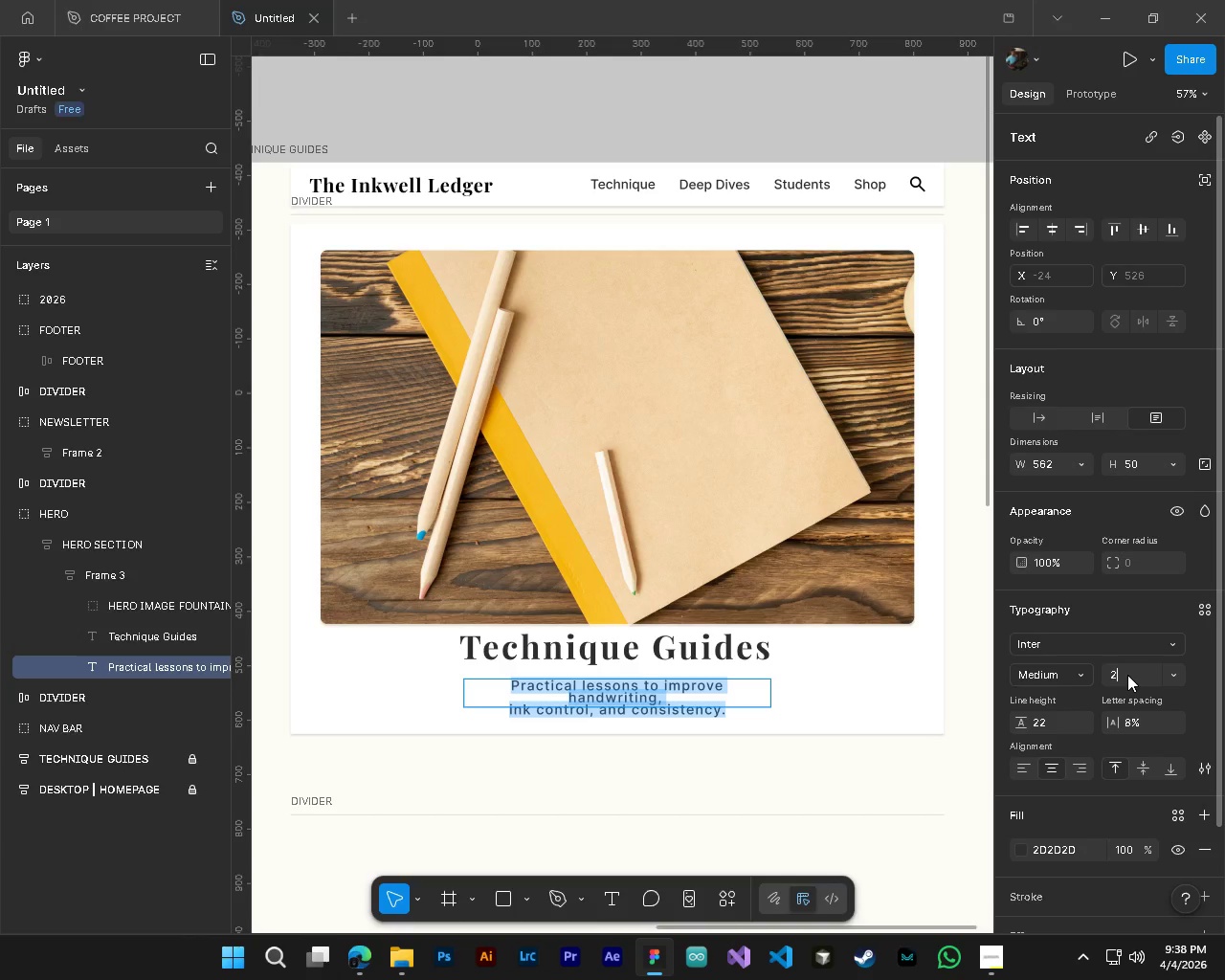 
key(Numpad3)
 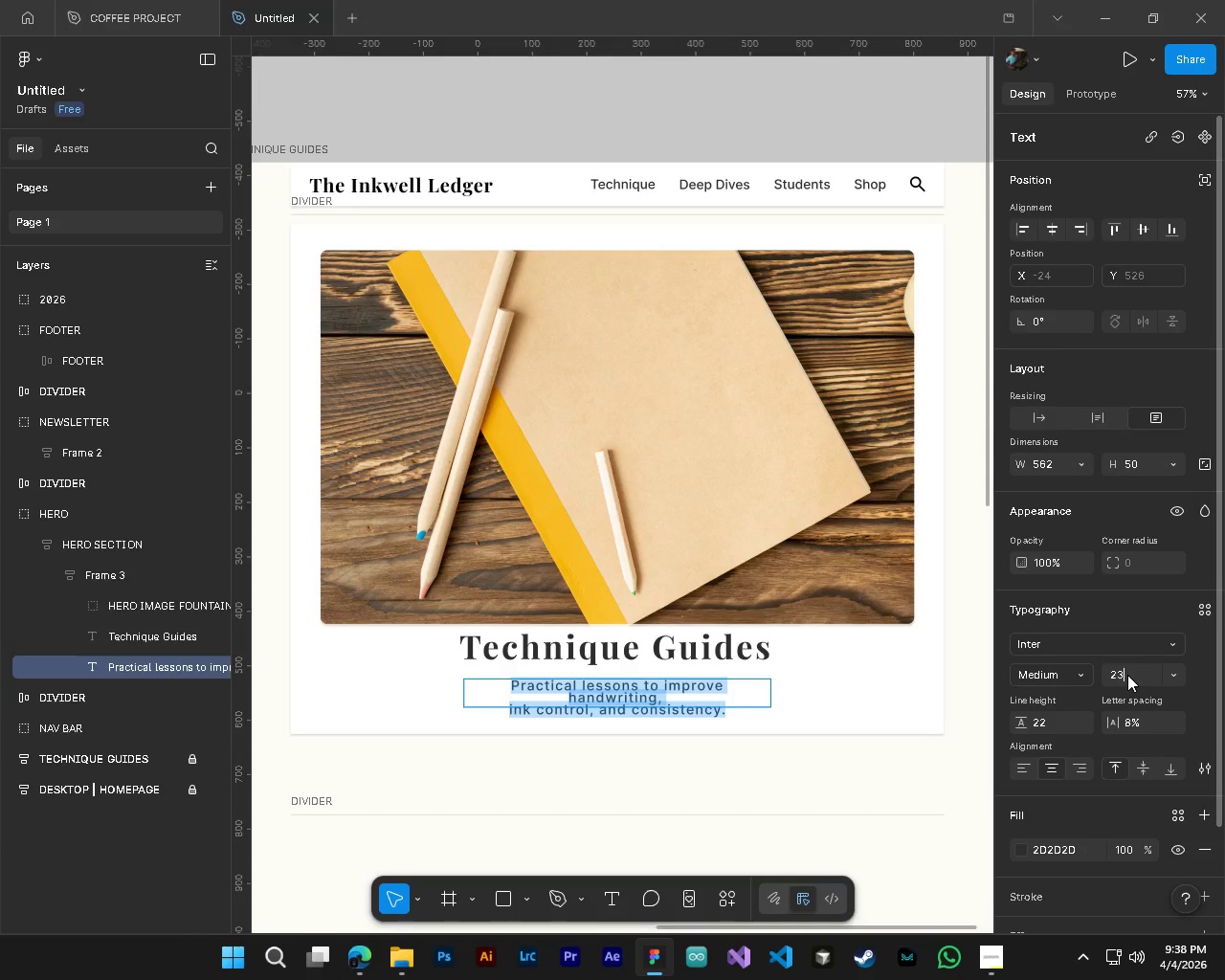 
key(NumpadEnter)
 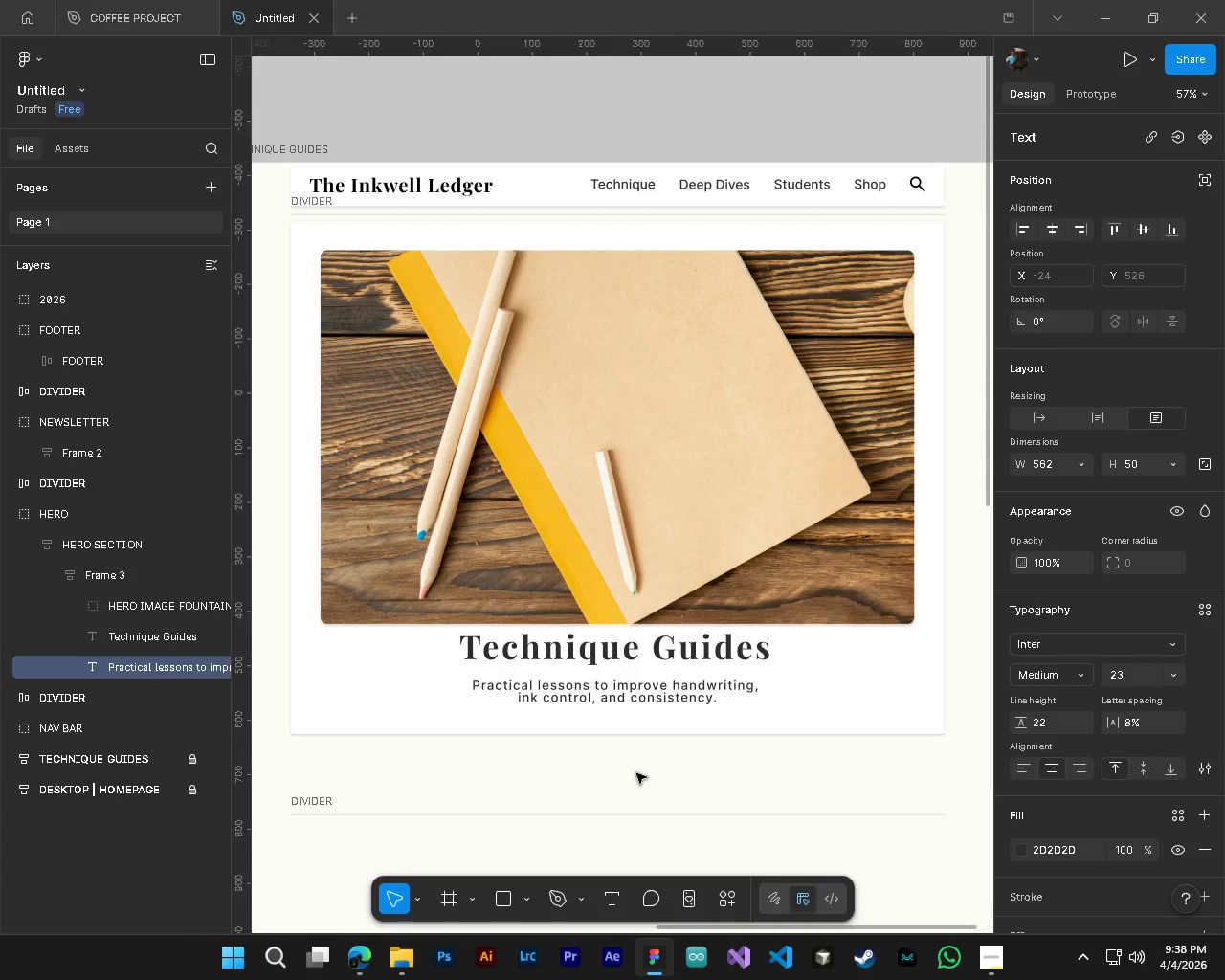 
left_click([636, 774])
 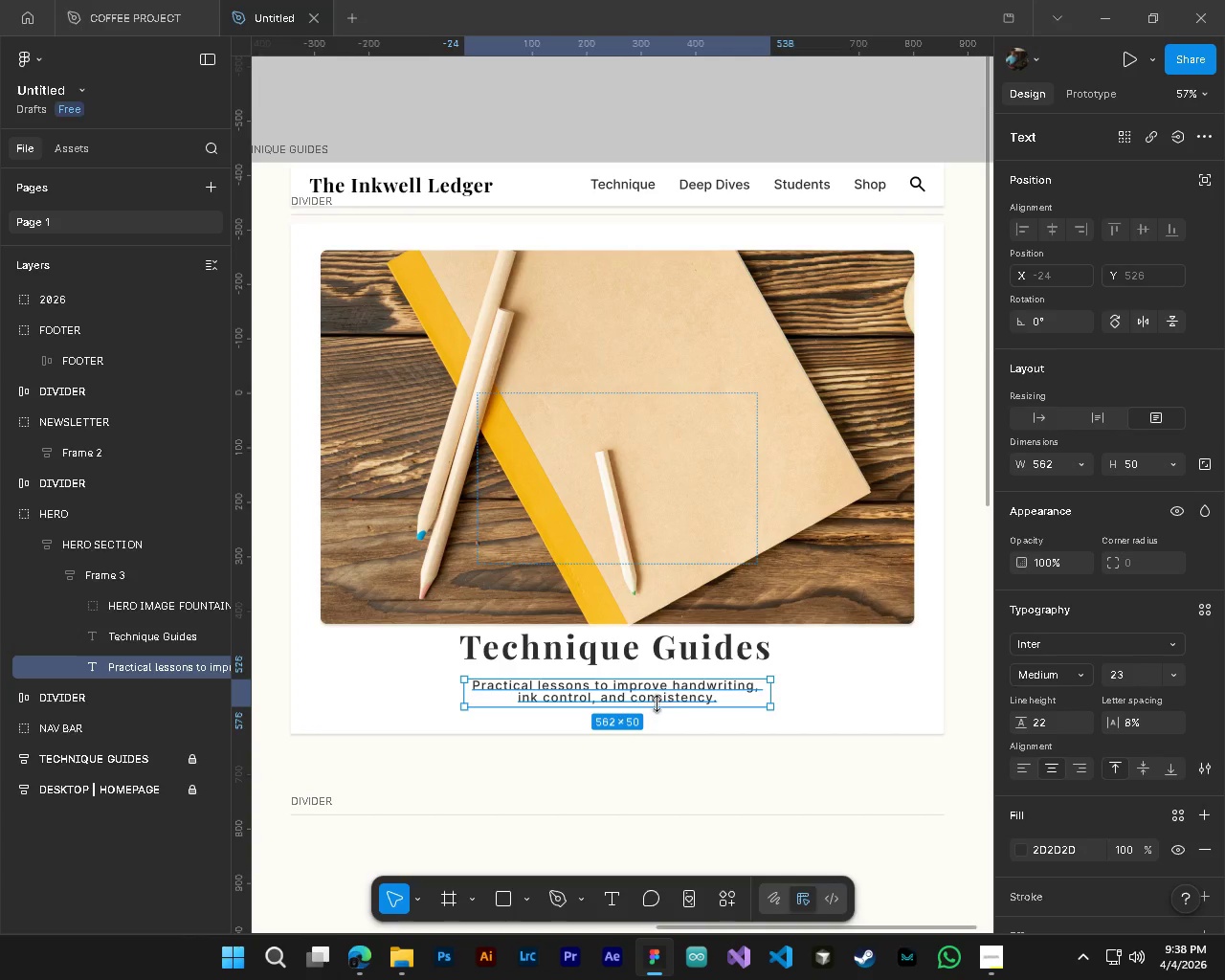 
left_click_drag(start_coordinate=[657, 701], to_coordinate=[657, 687])
 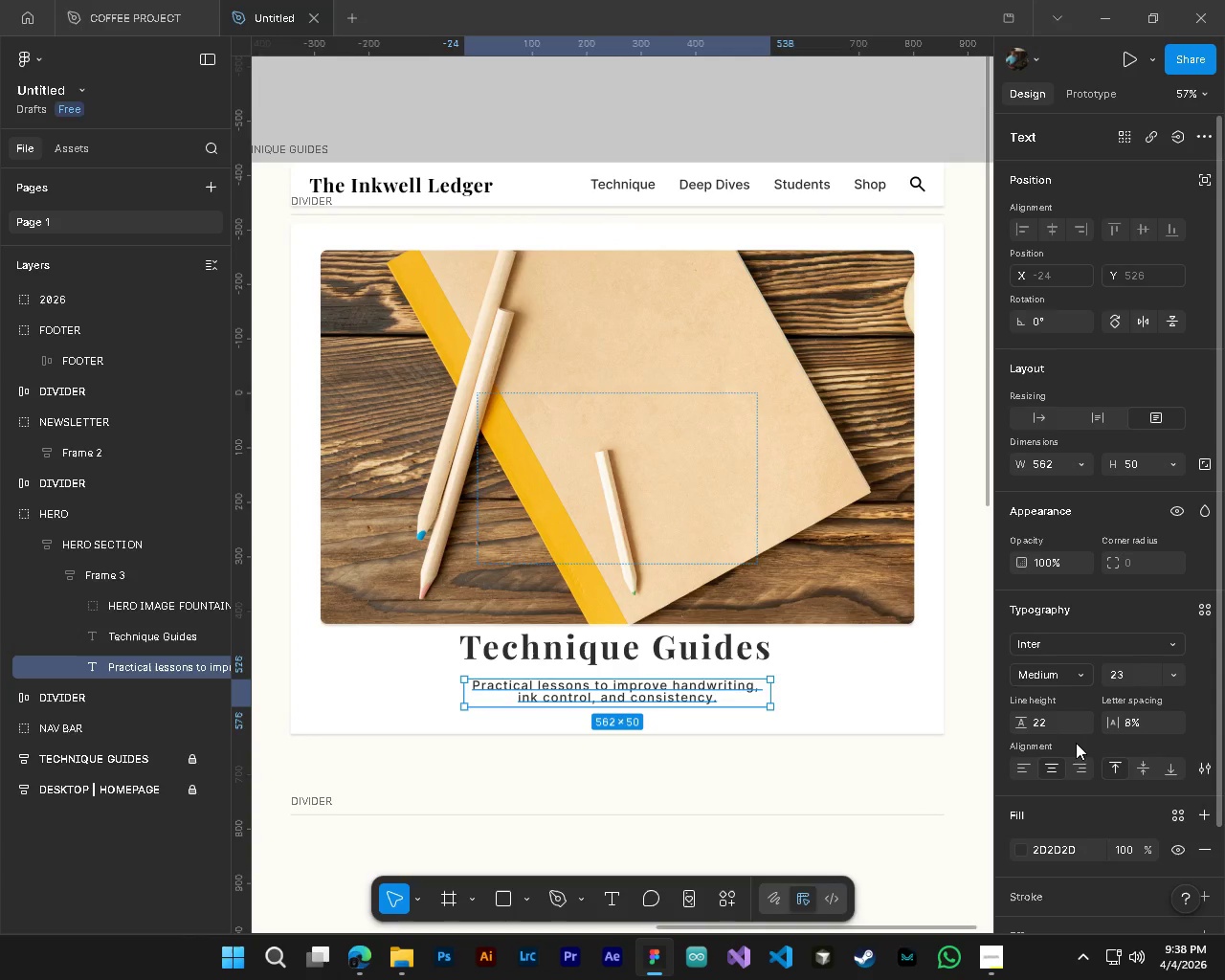 
left_click_drag(start_coordinate=[1116, 721], to_coordinate=[617, 492])
 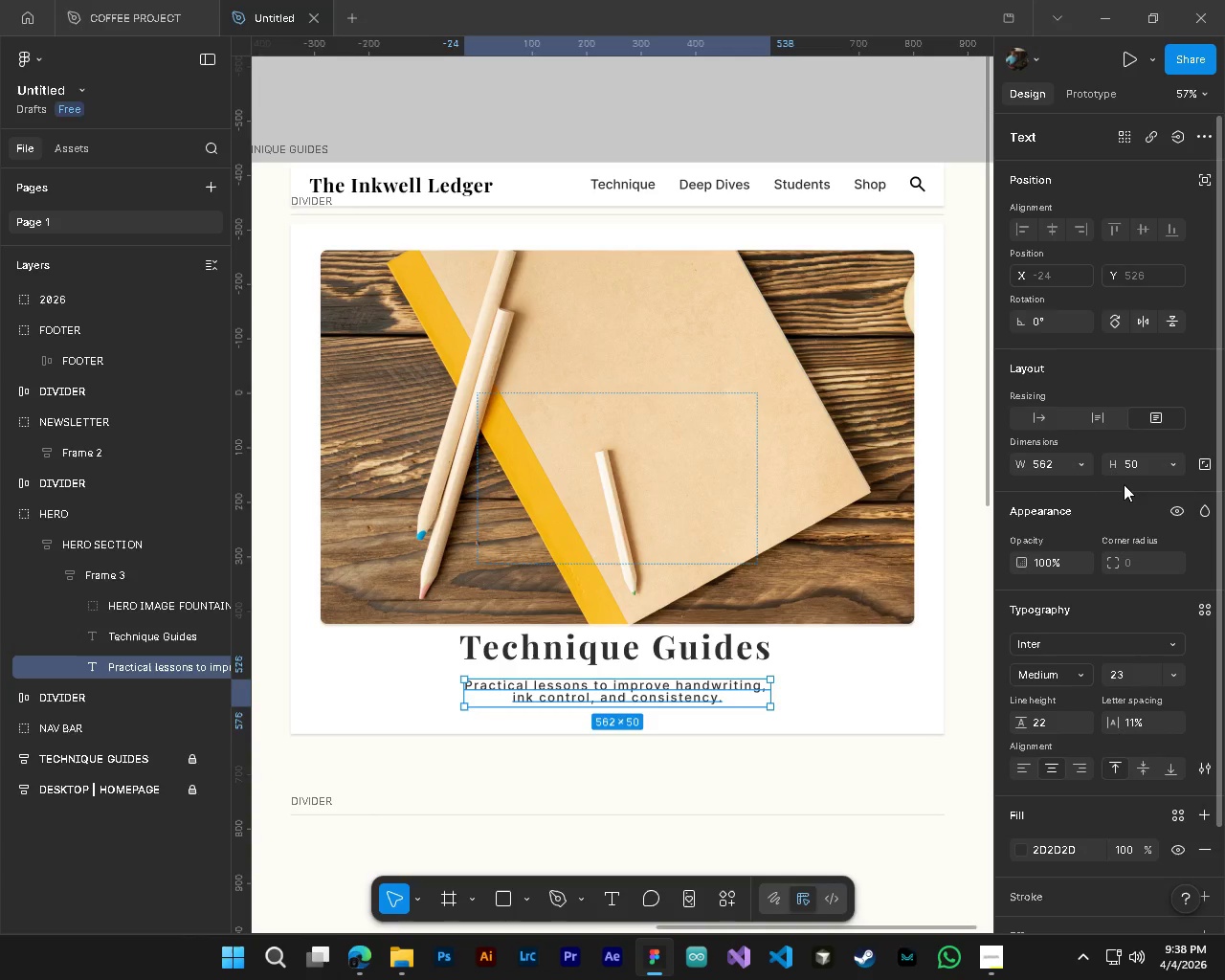 
left_click_drag(start_coordinate=[1115, 459], to_coordinate=[822, 624])
 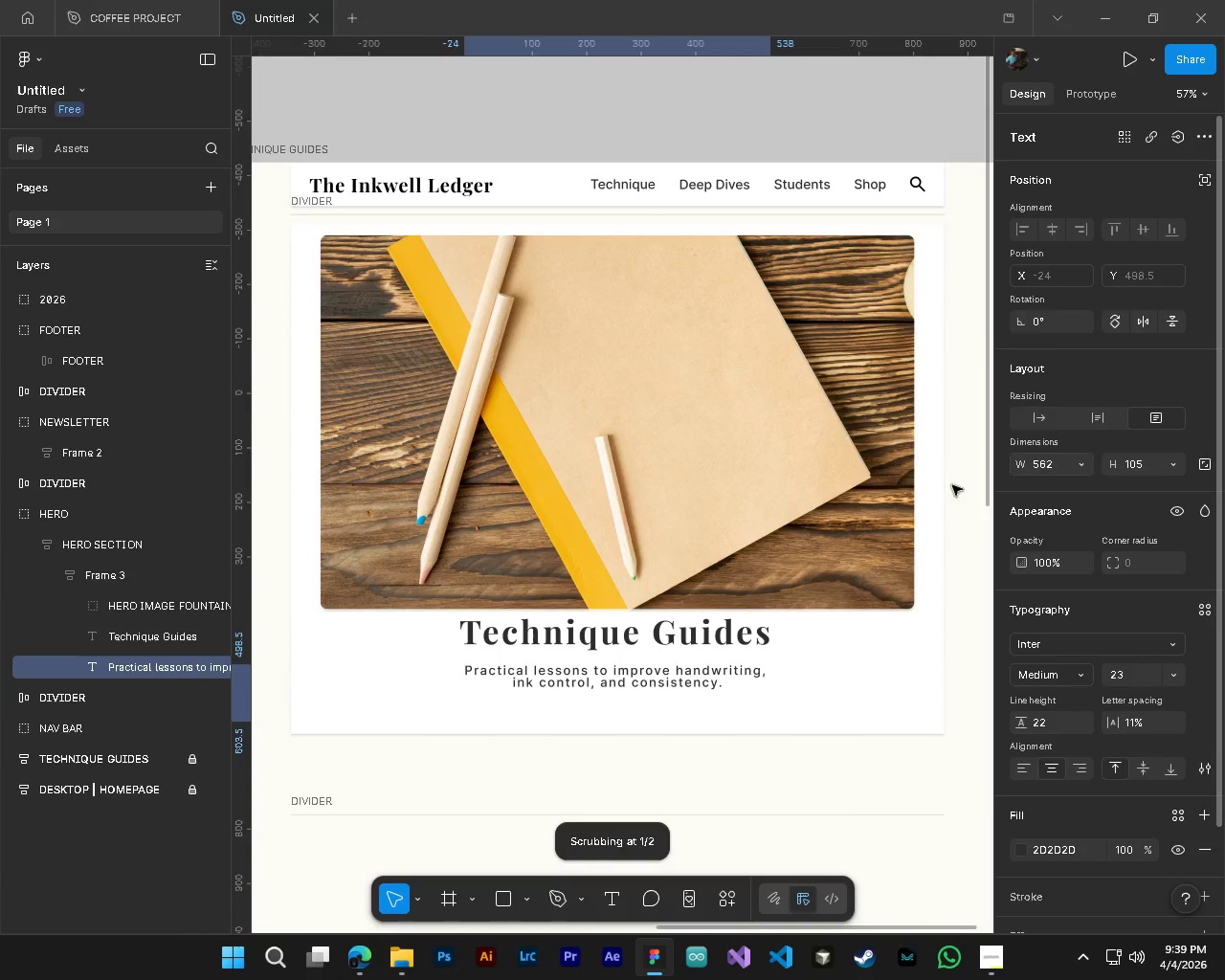 
hold_key(key=AltLeft, duration=0.44)
 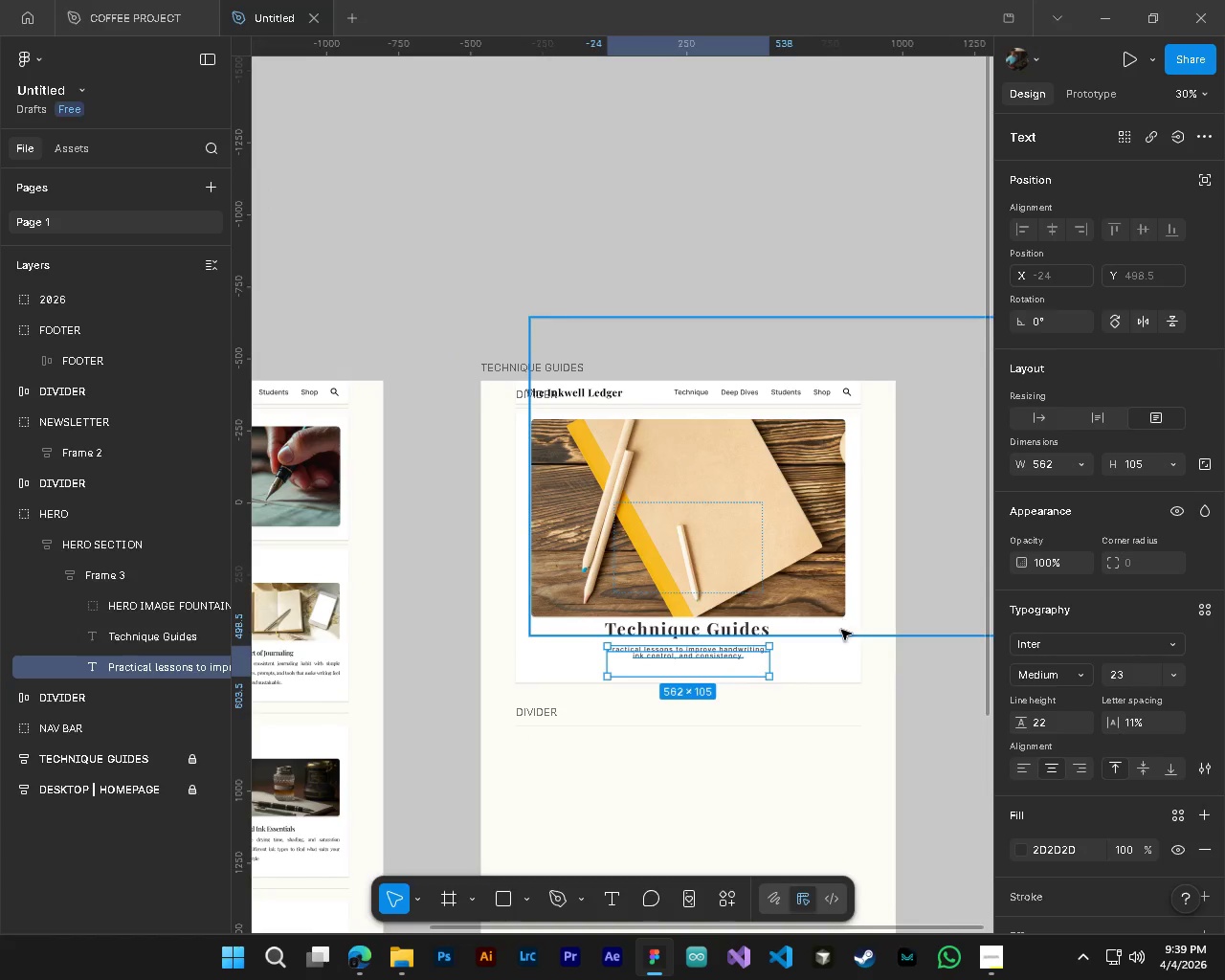 
key(Control+Z)
 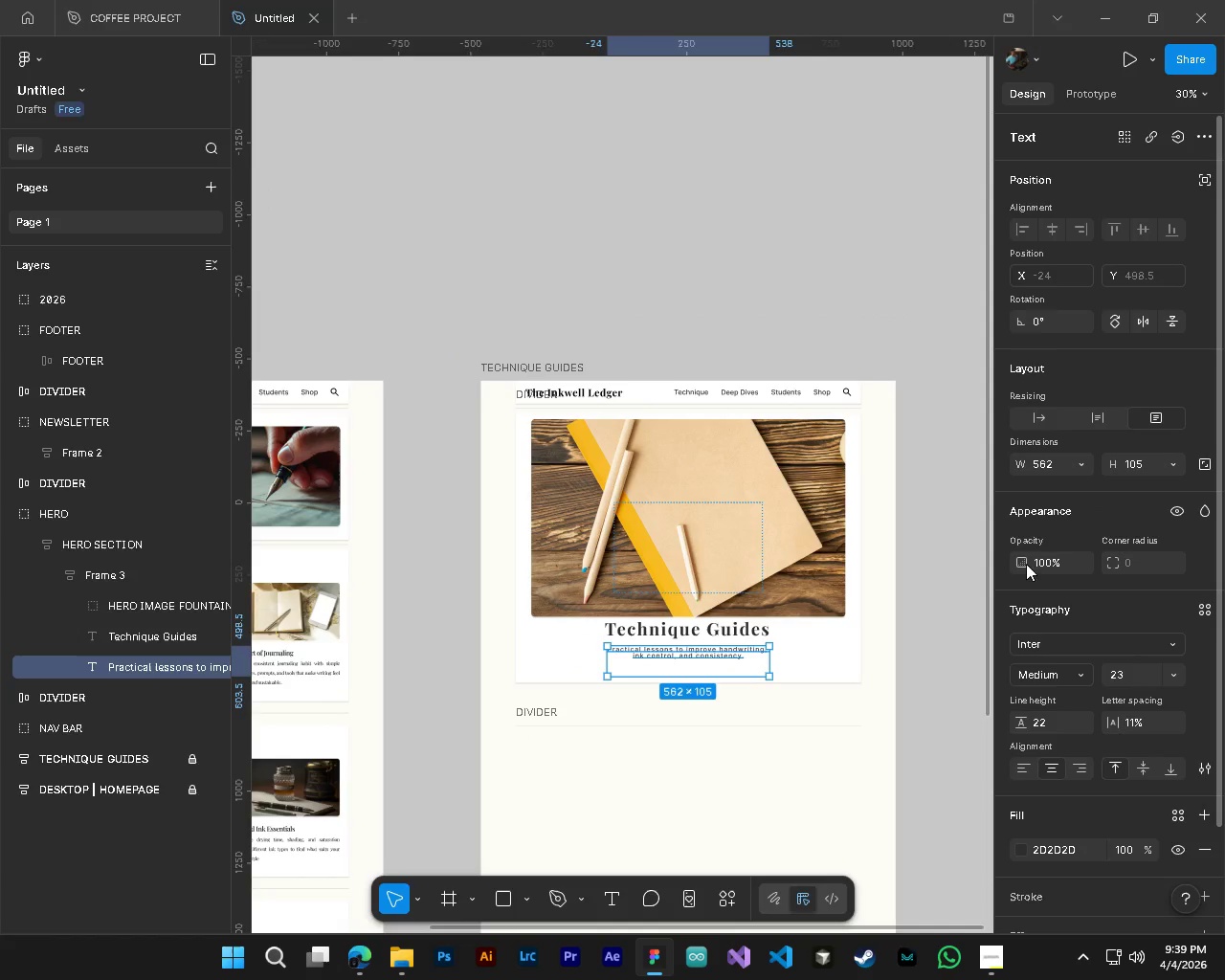 
scroll: coordinate [771, 630], scroll_direction: down, amount: 6.0
 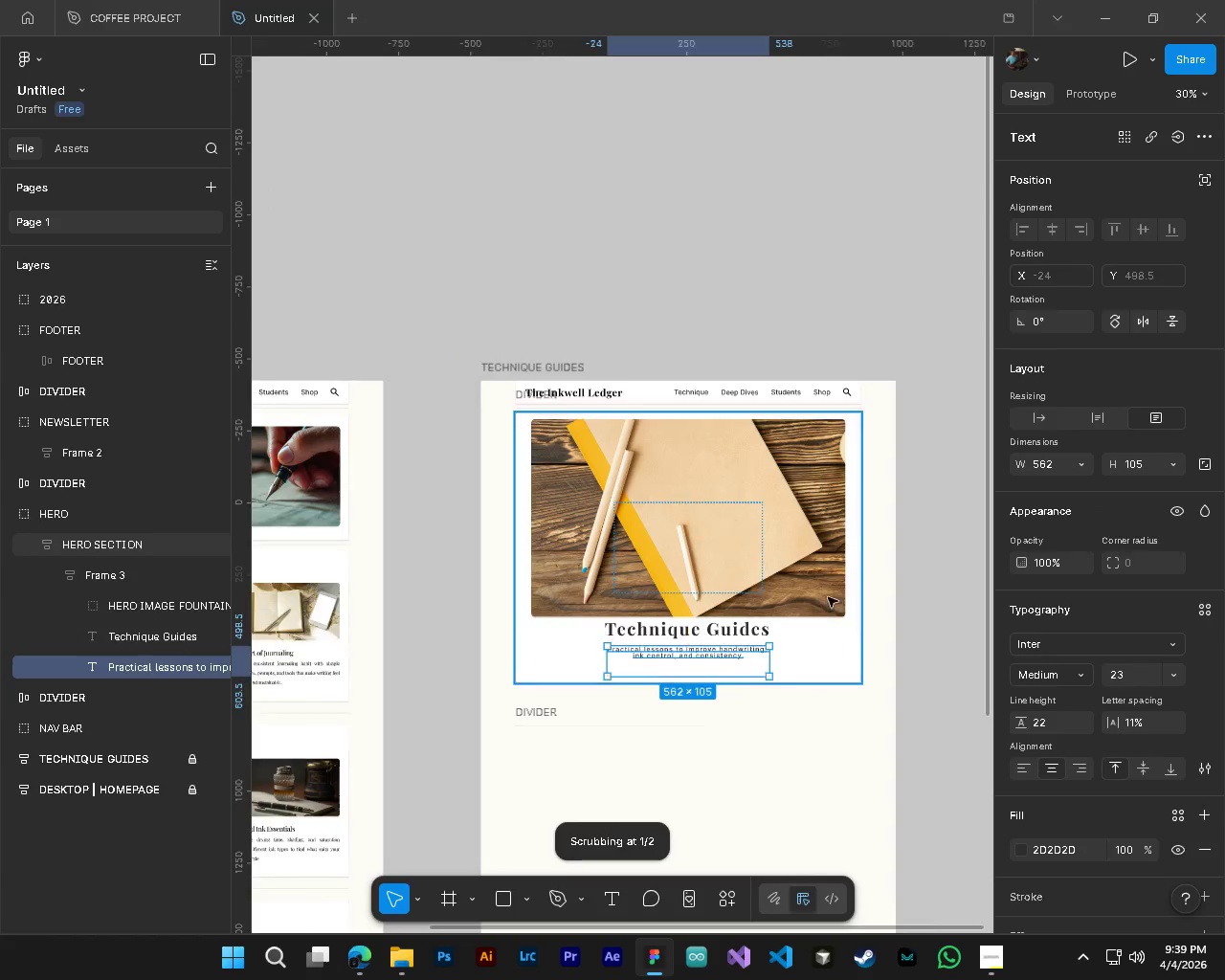 
key(Control+Z)
 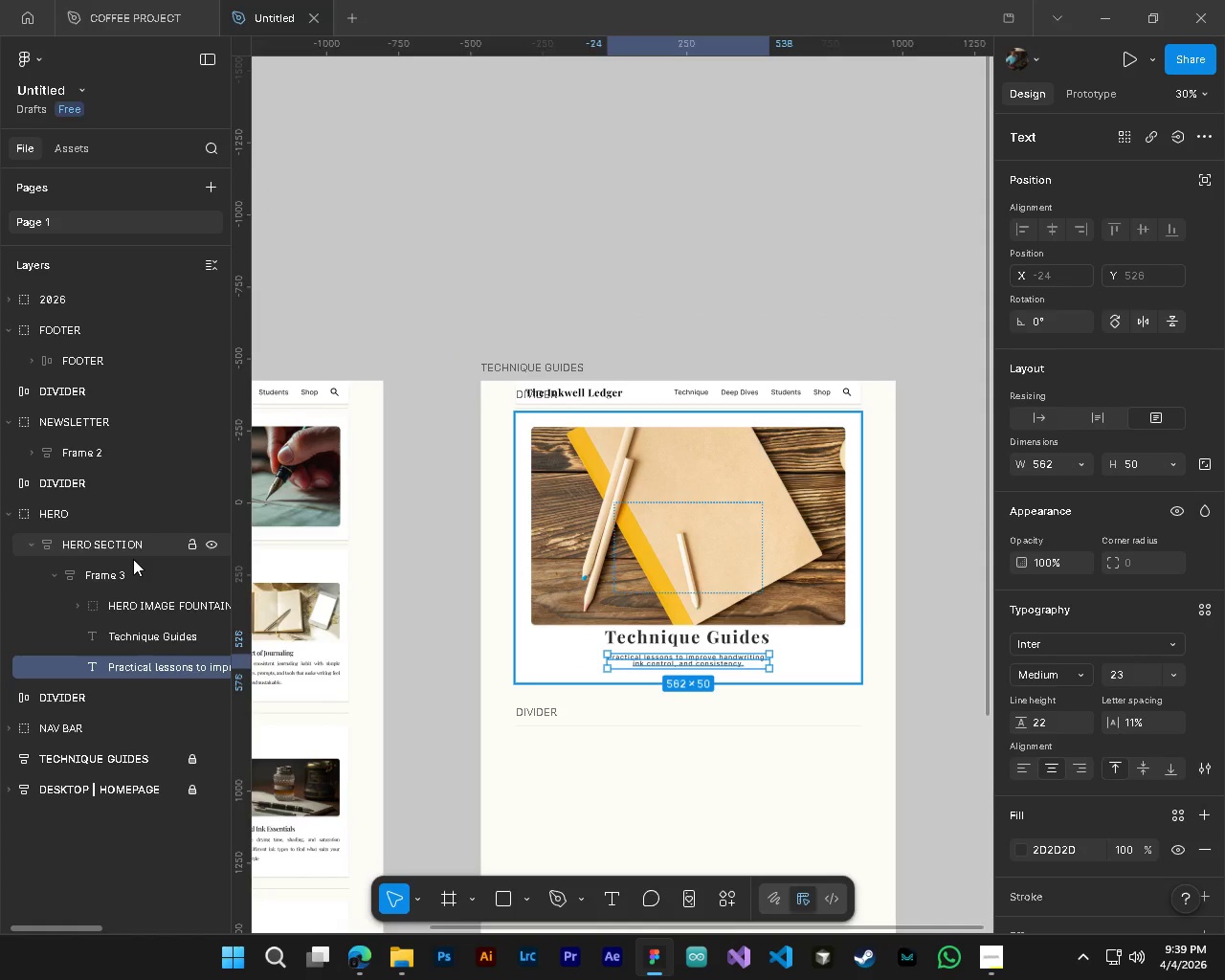 
left_click([133, 559])
 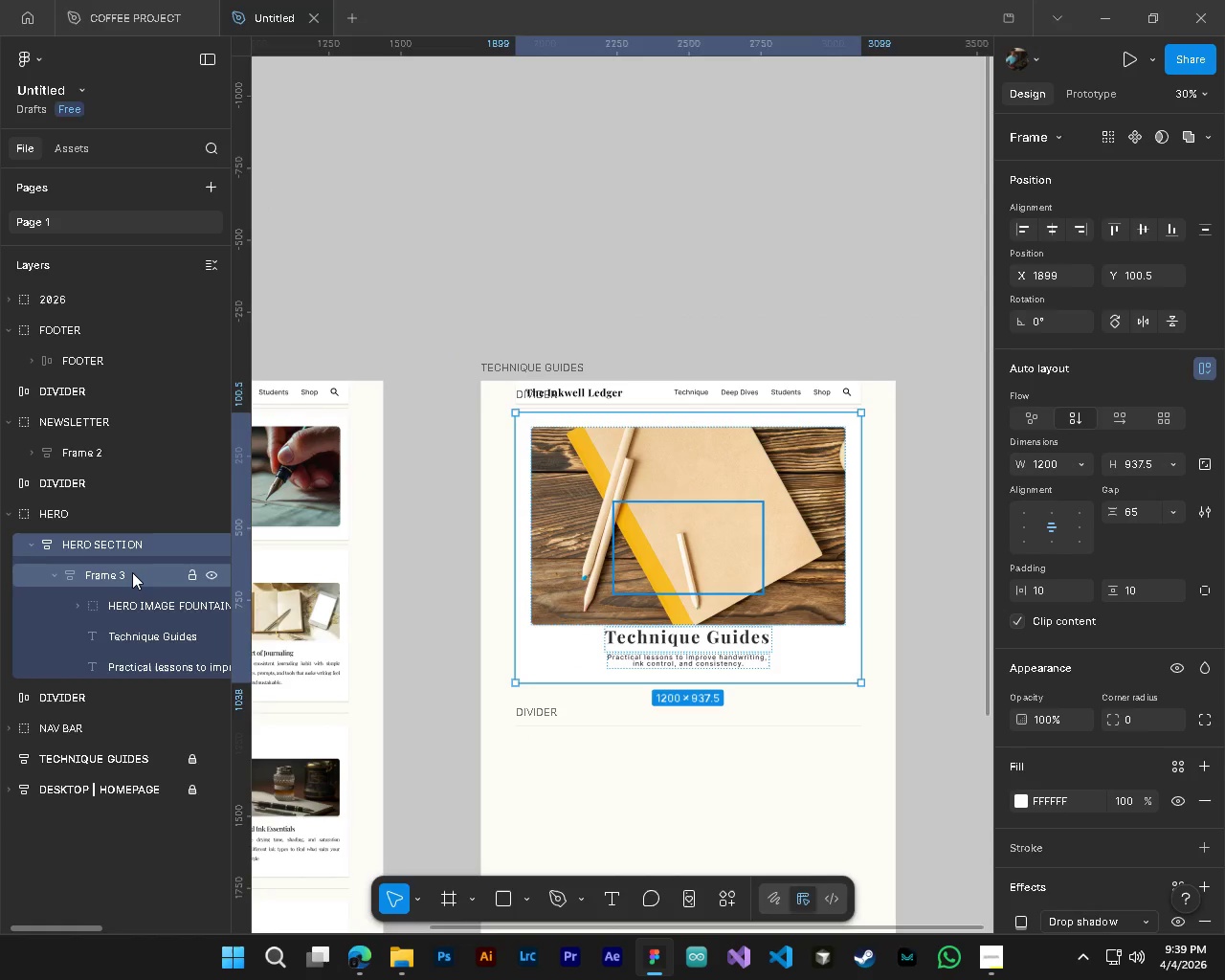 
left_click([132, 572])
 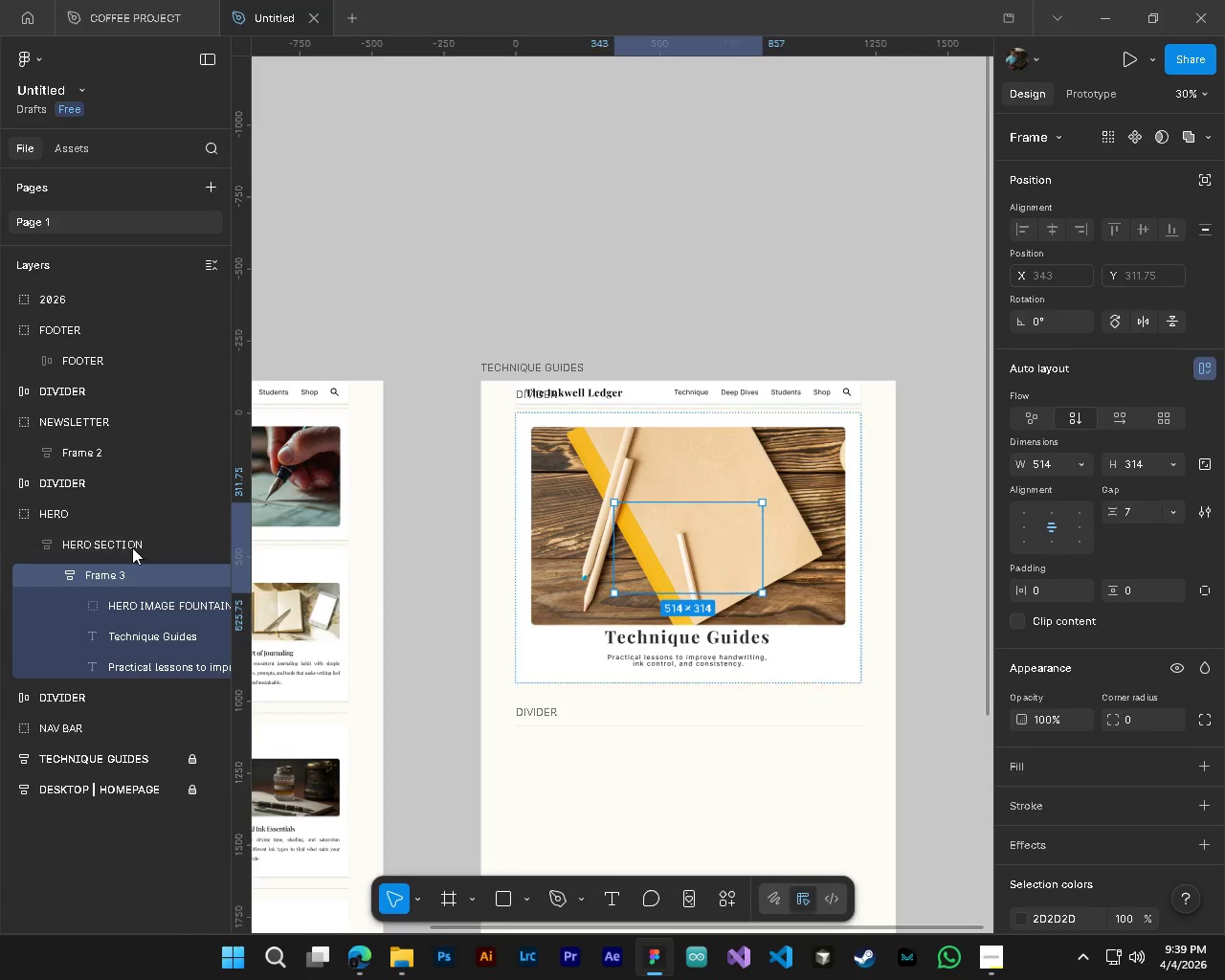 
left_click([100, 539])
 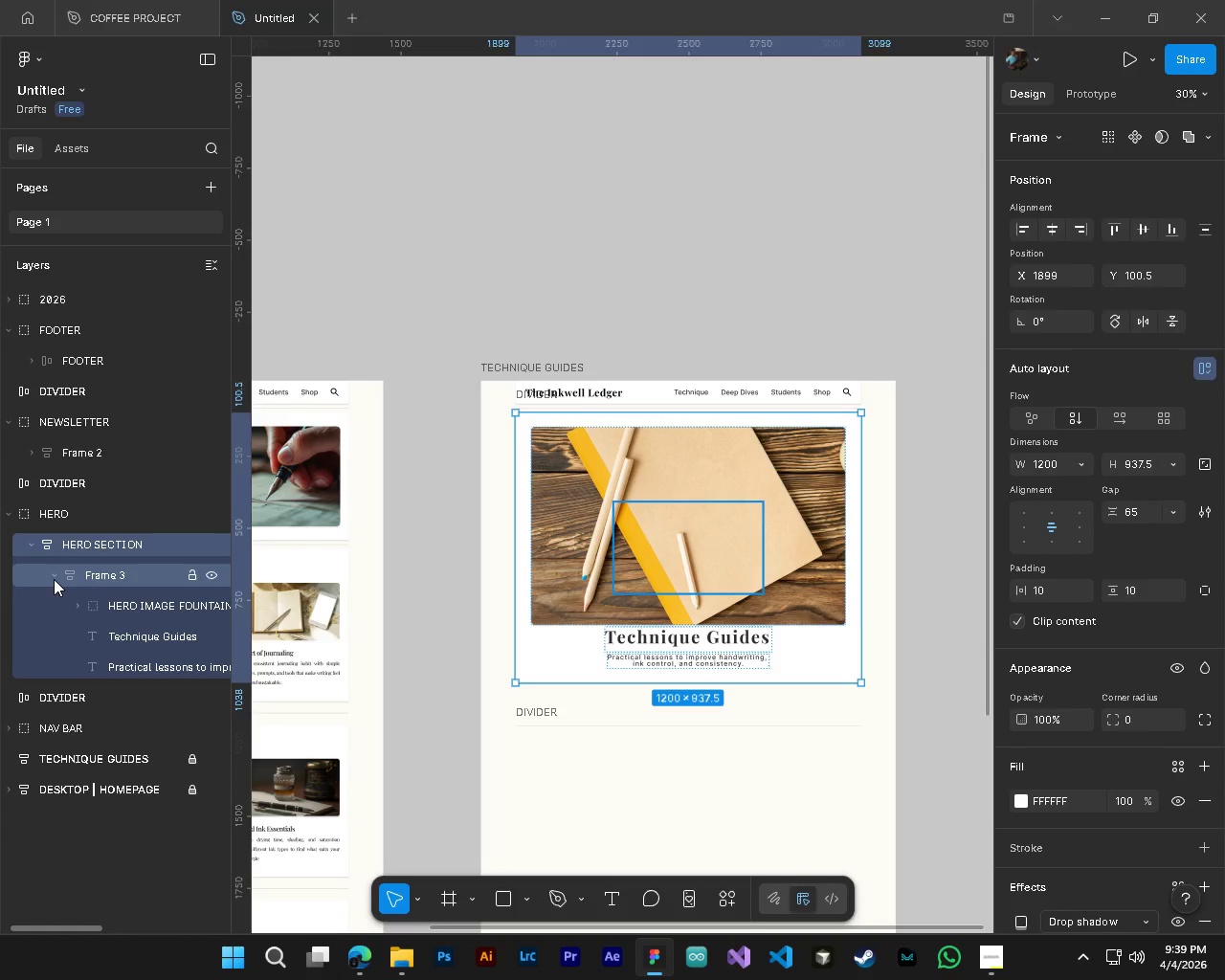 
left_click([56, 579])
 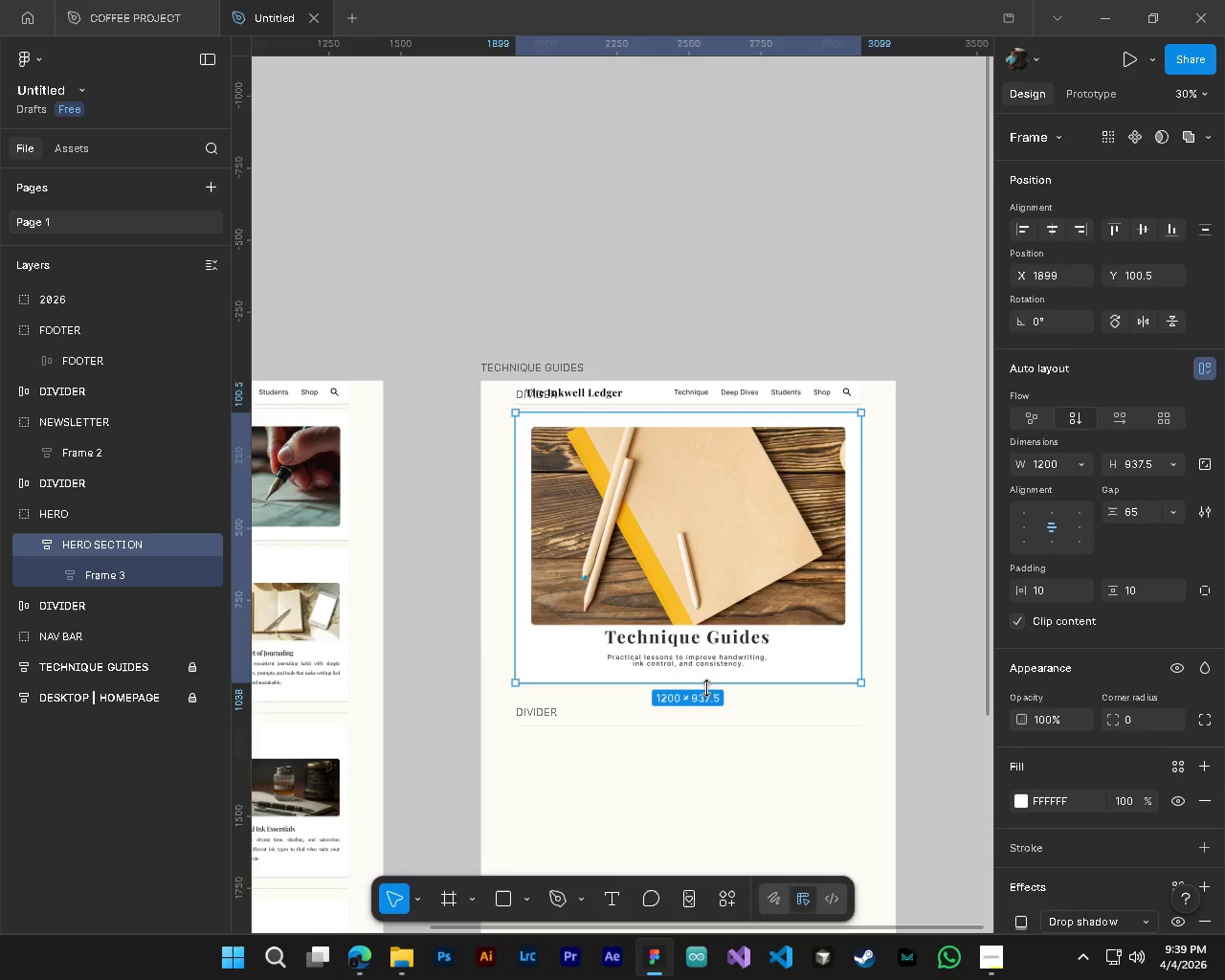 
left_click_drag(start_coordinate=[704, 684], to_coordinate=[708, 663])
 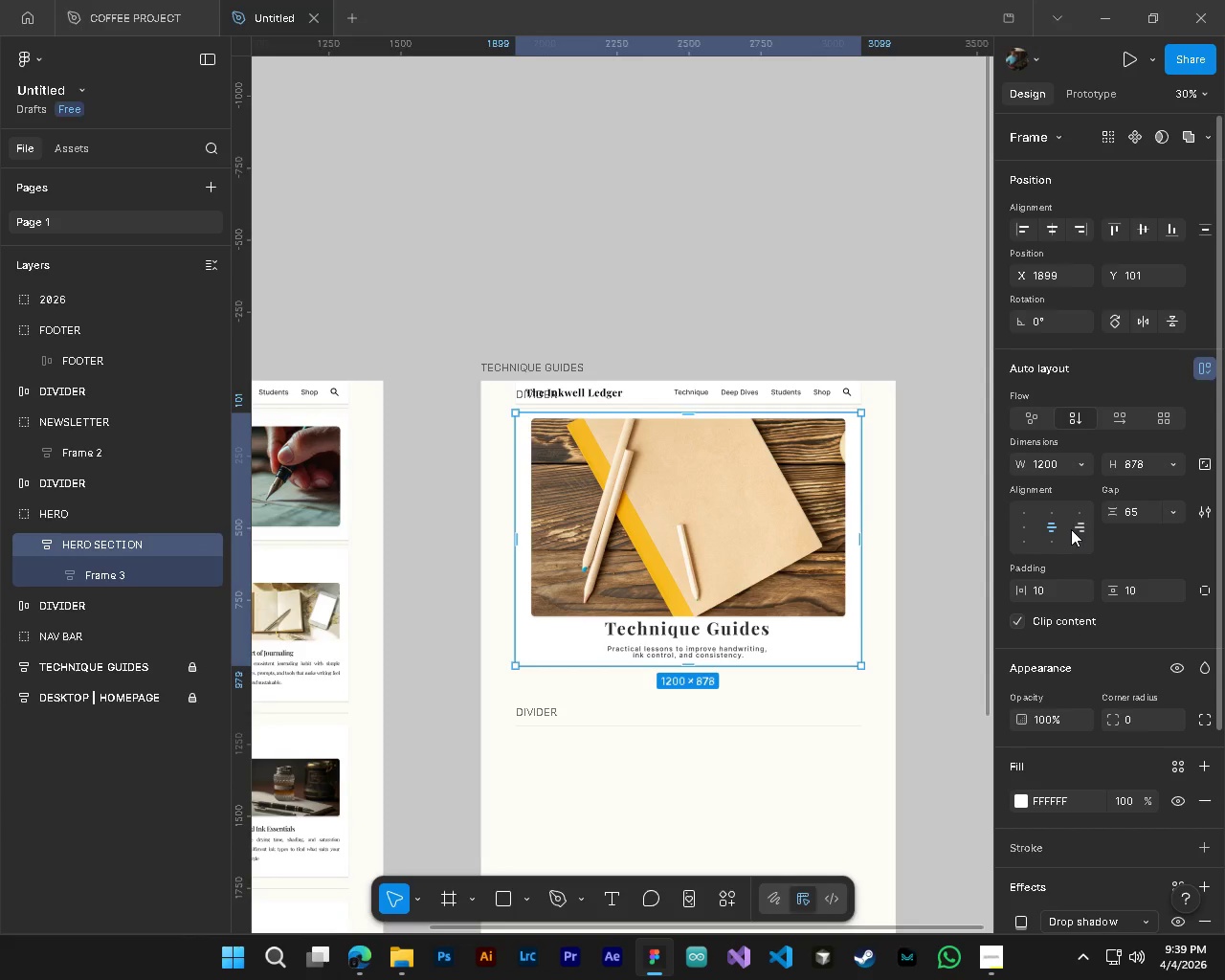 
left_click_drag(start_coordinate=[1117, 516], to_coordinate=[636, 492])
 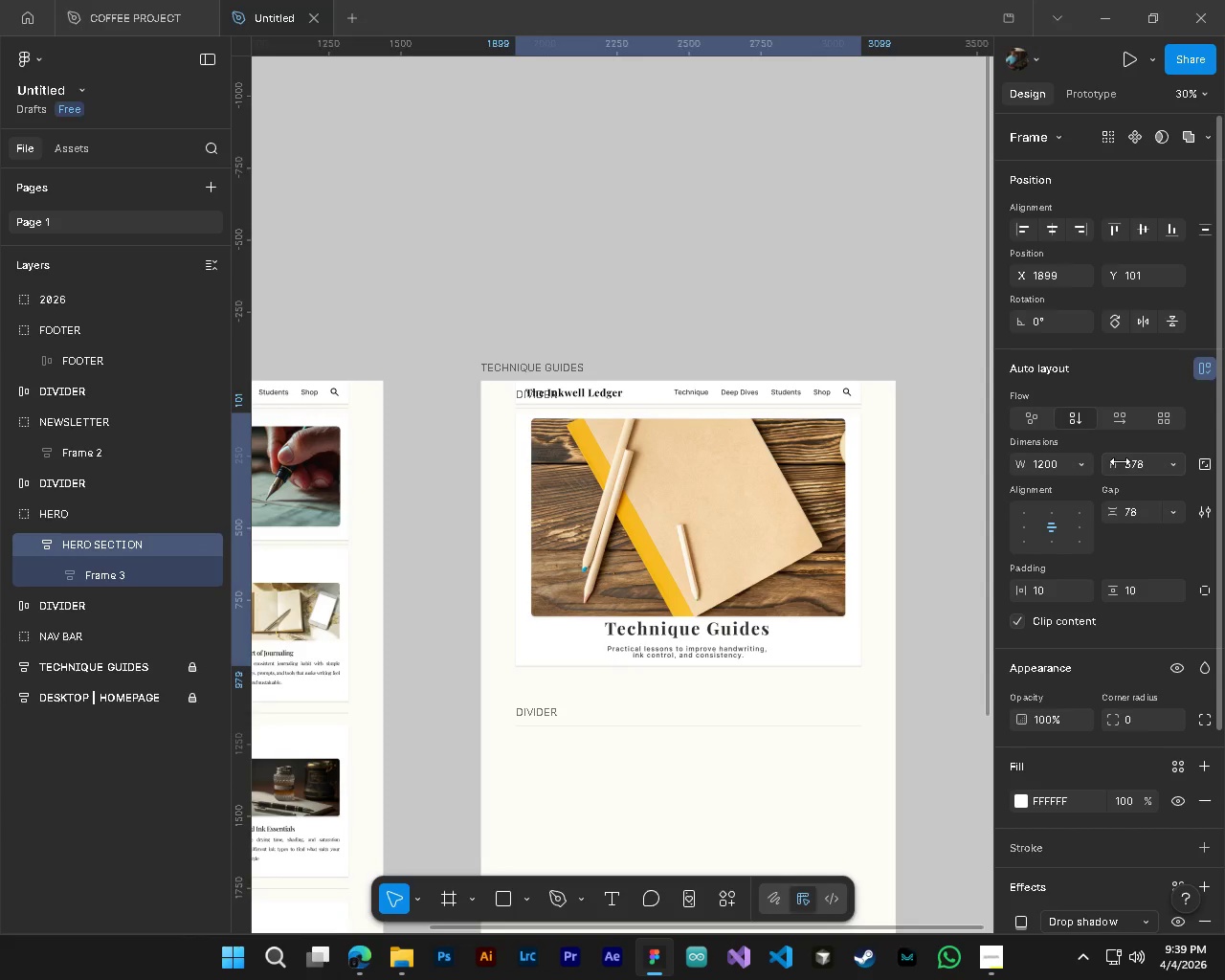 
left_click_drag(start_coordinate=[1118, 461], to_coordinate=[672, 502])
 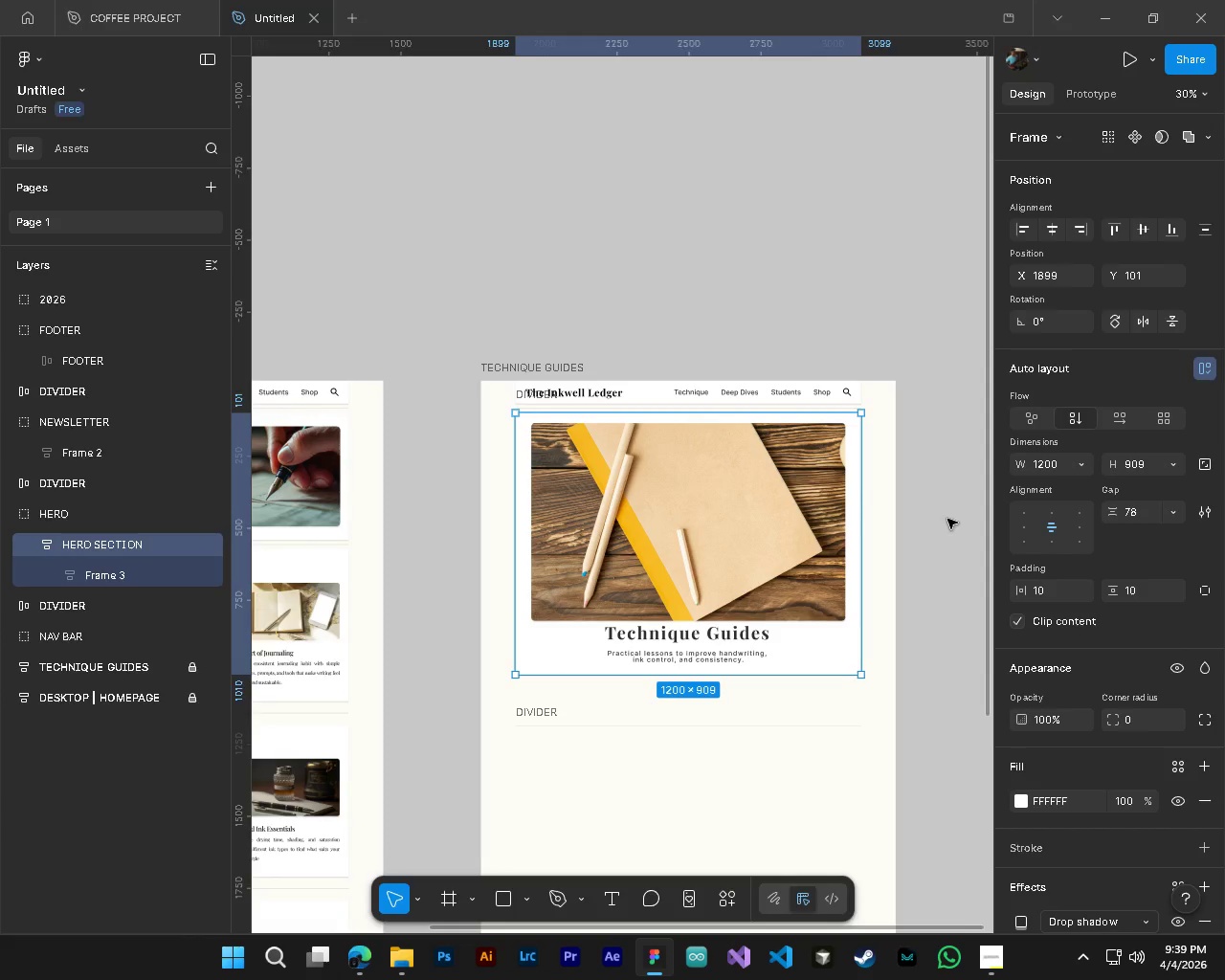 
left_click([947, 519])
 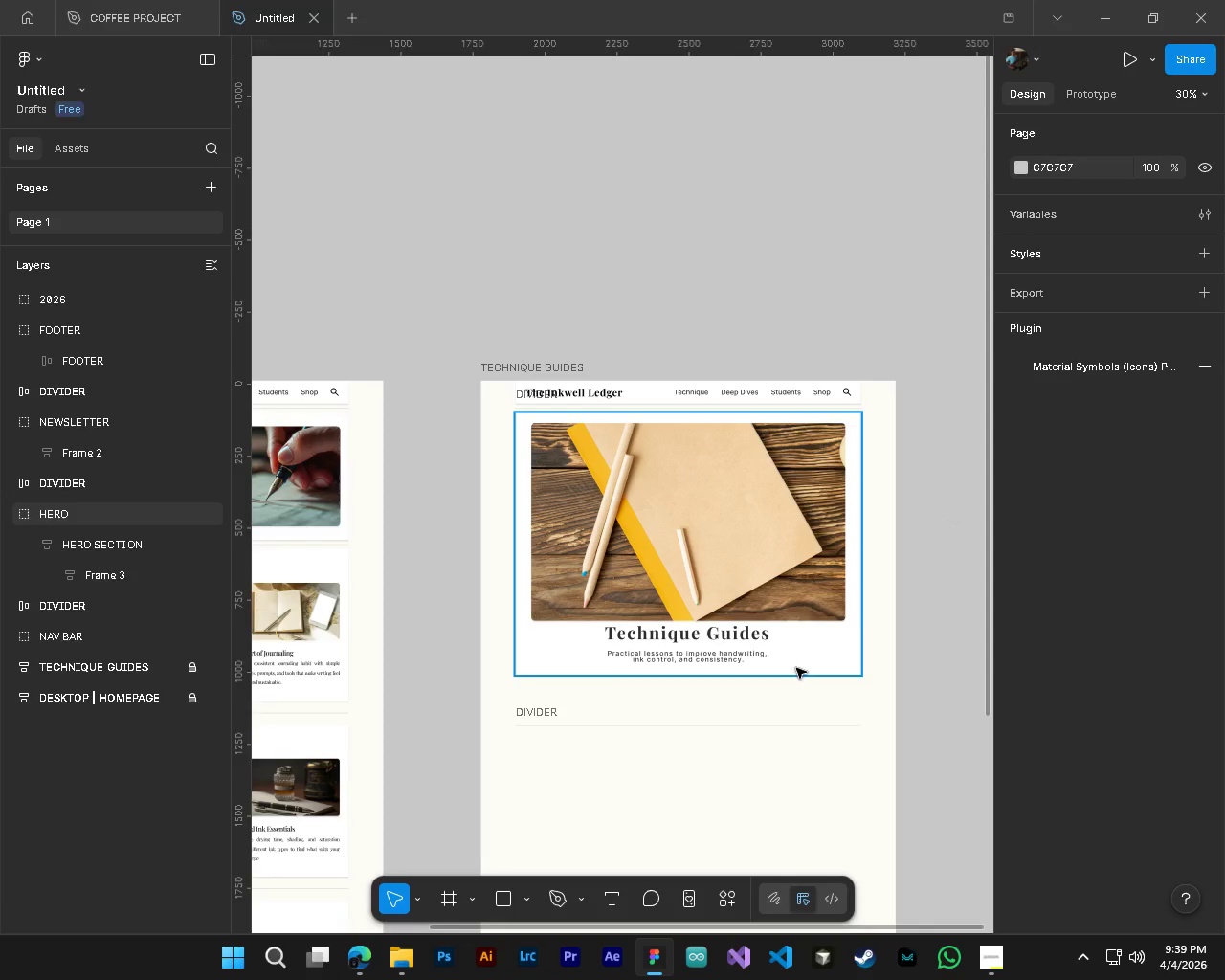 
hold_key(key=ControlLeft, duration=0.36)
 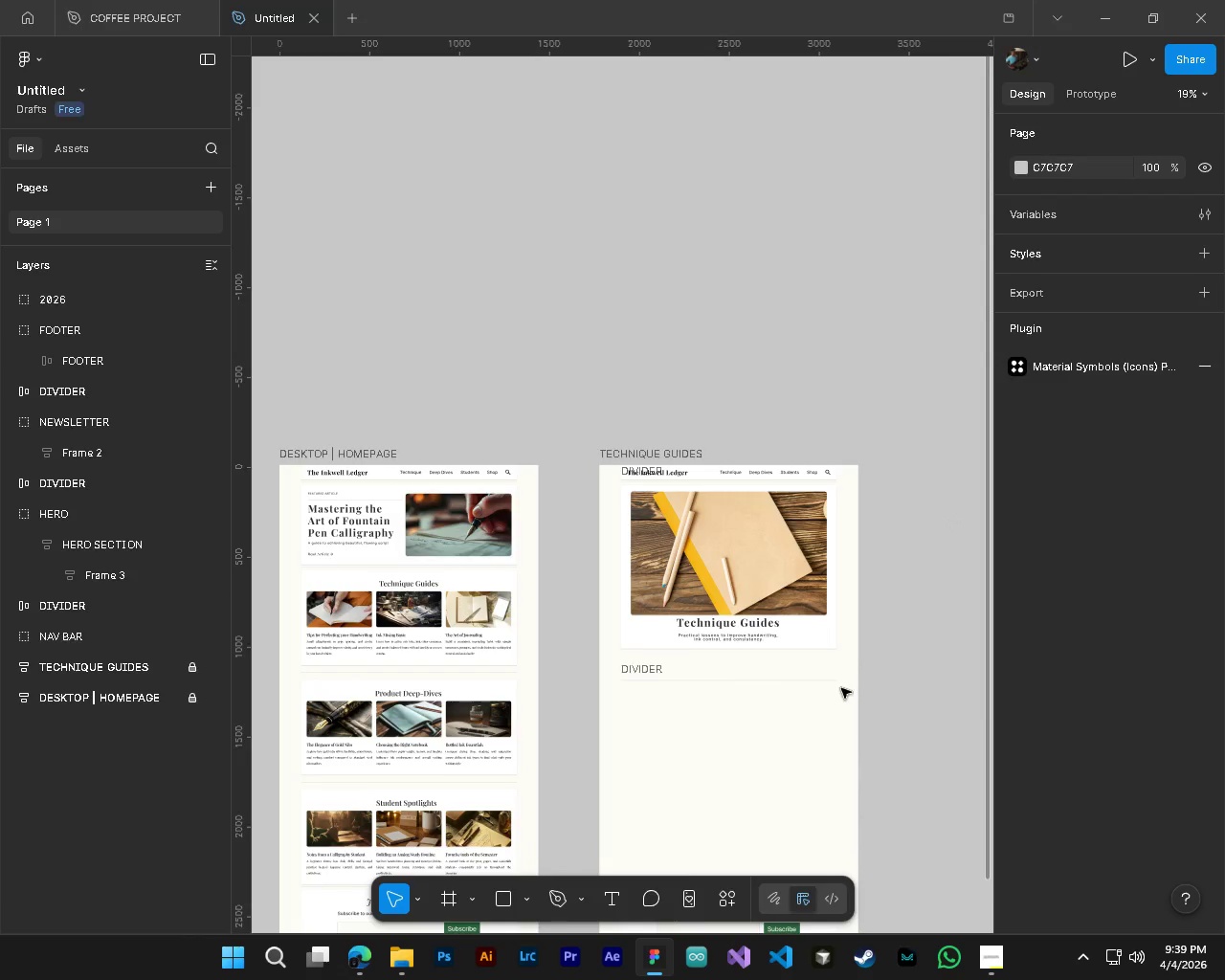 
key(Alt+AltLeft)
 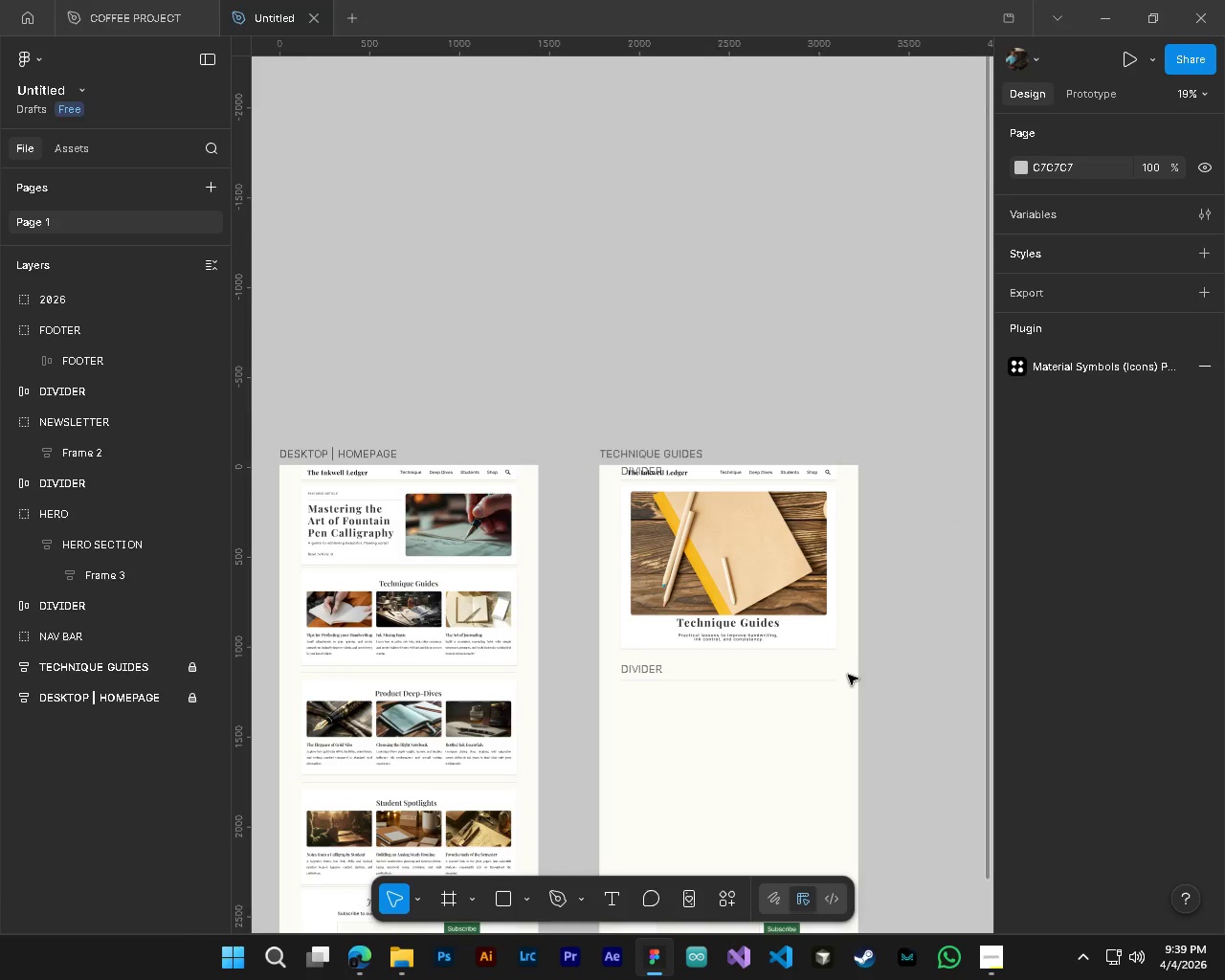 
scroll: coordinate [795, 662], scroll_direction: down, amount: 3.0
 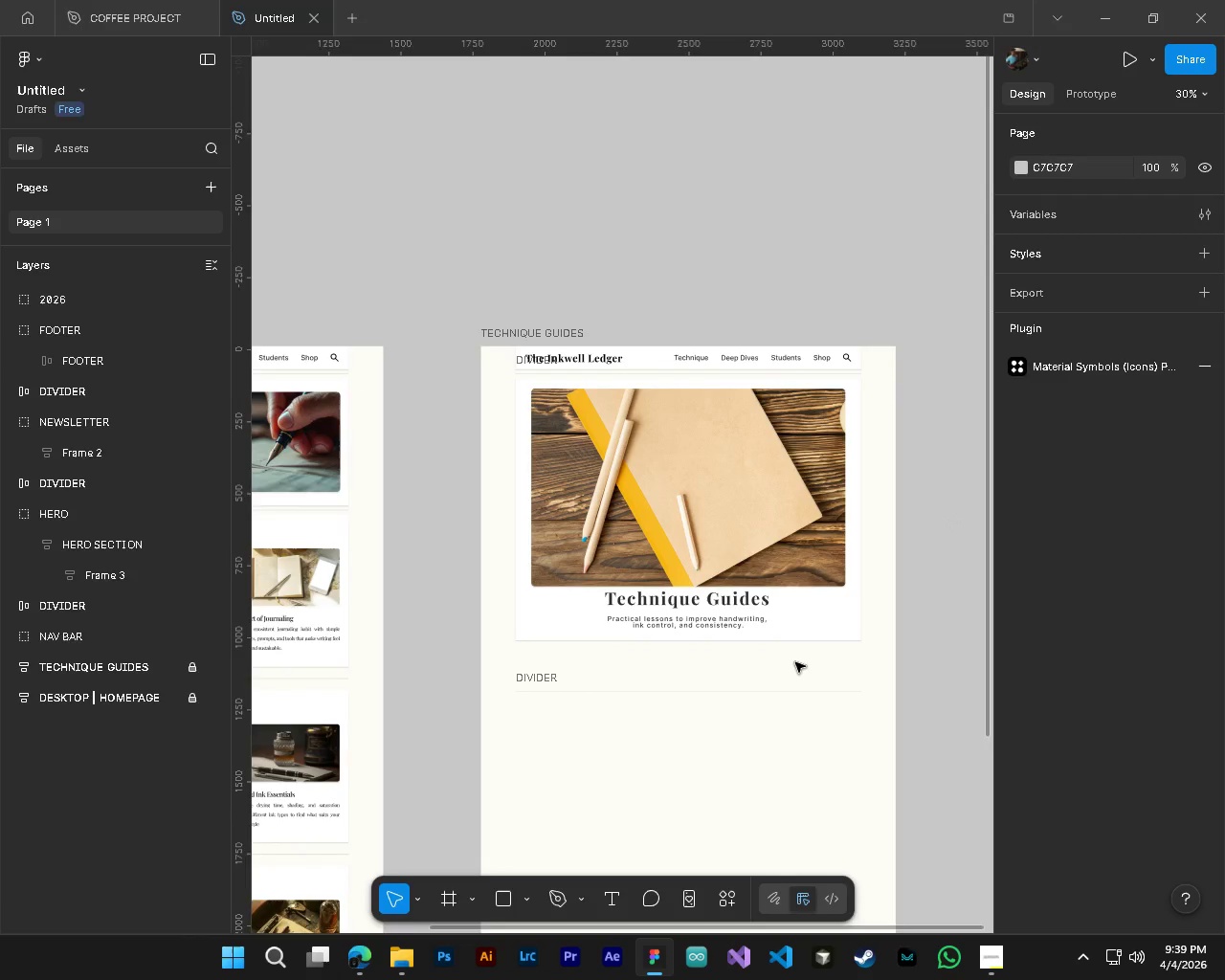 
key(Control+S)
 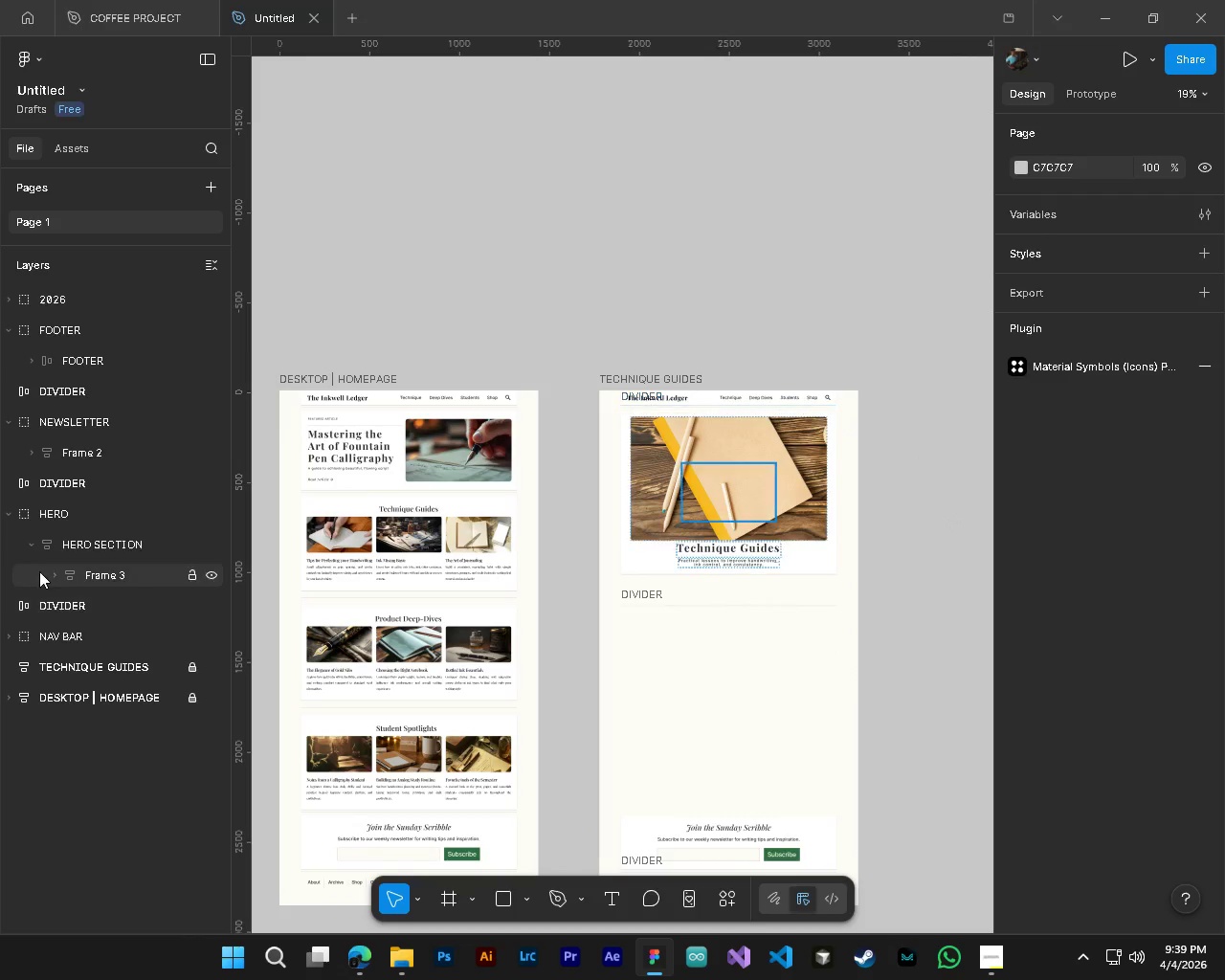 
scroll: coordinate [841, 688], scroll_direction: down, amount: 3.0
 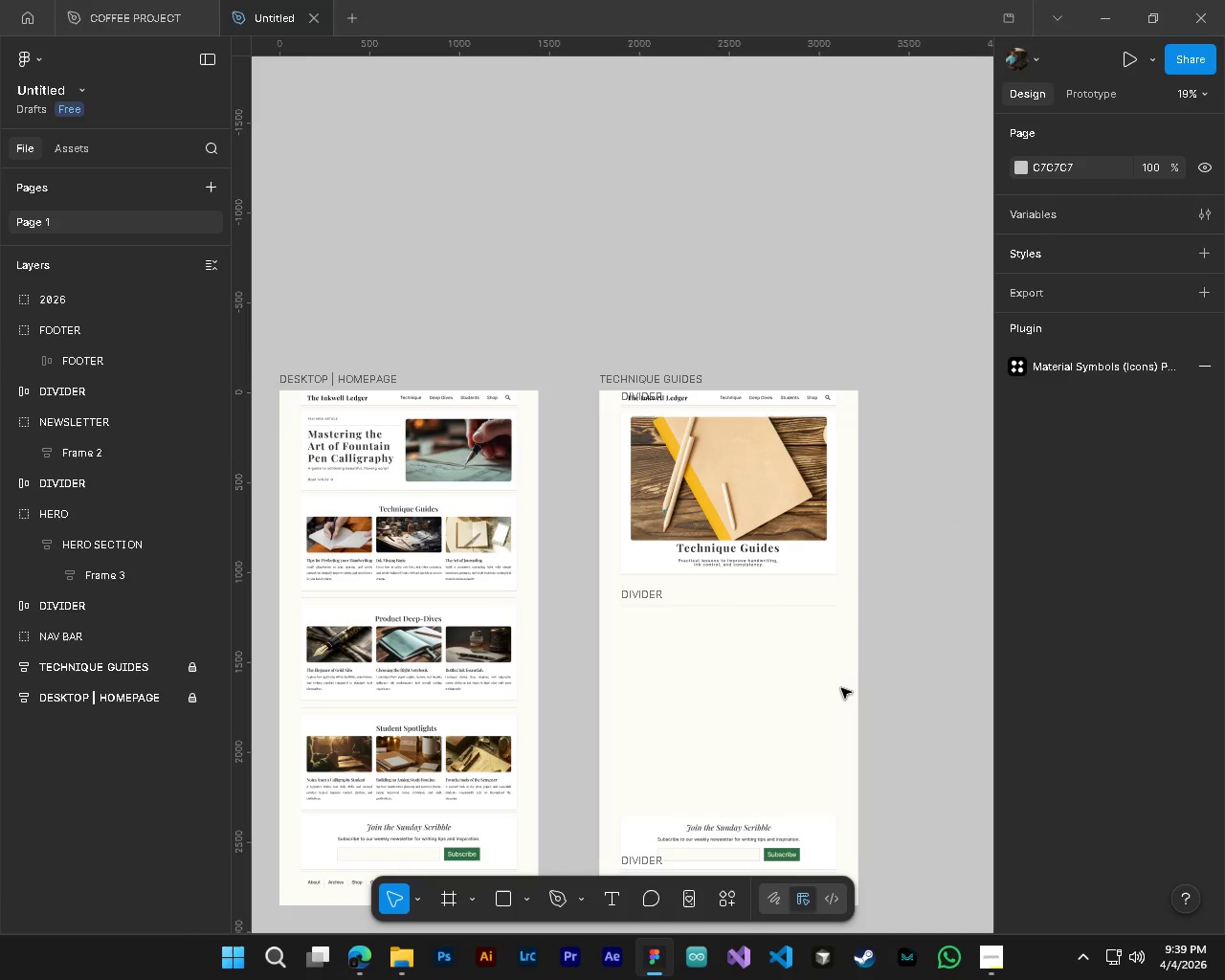 
left_click([14, 695])
 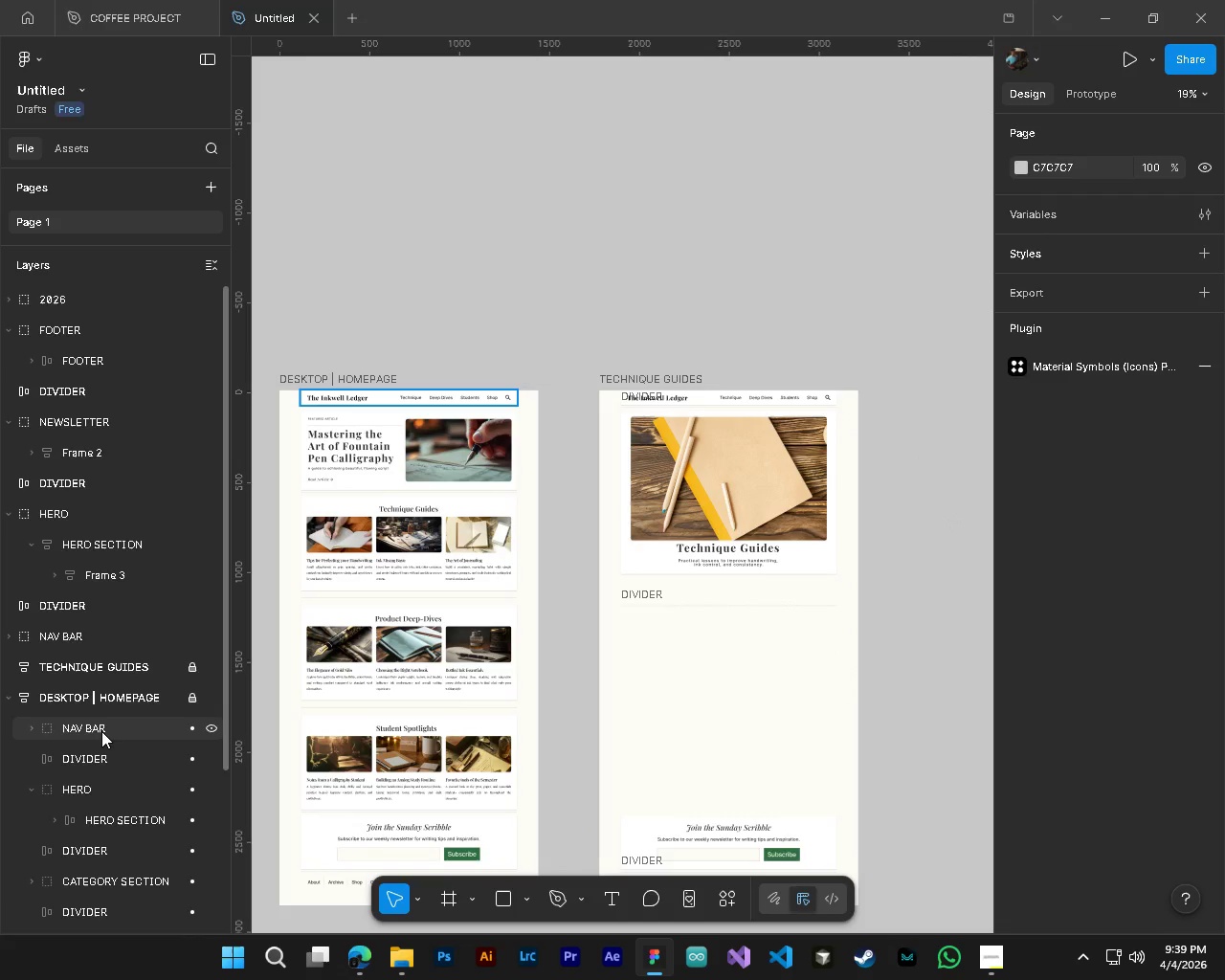 
scroll: coordinate [101, 731], scroll_direction: down, amount: 2.0
 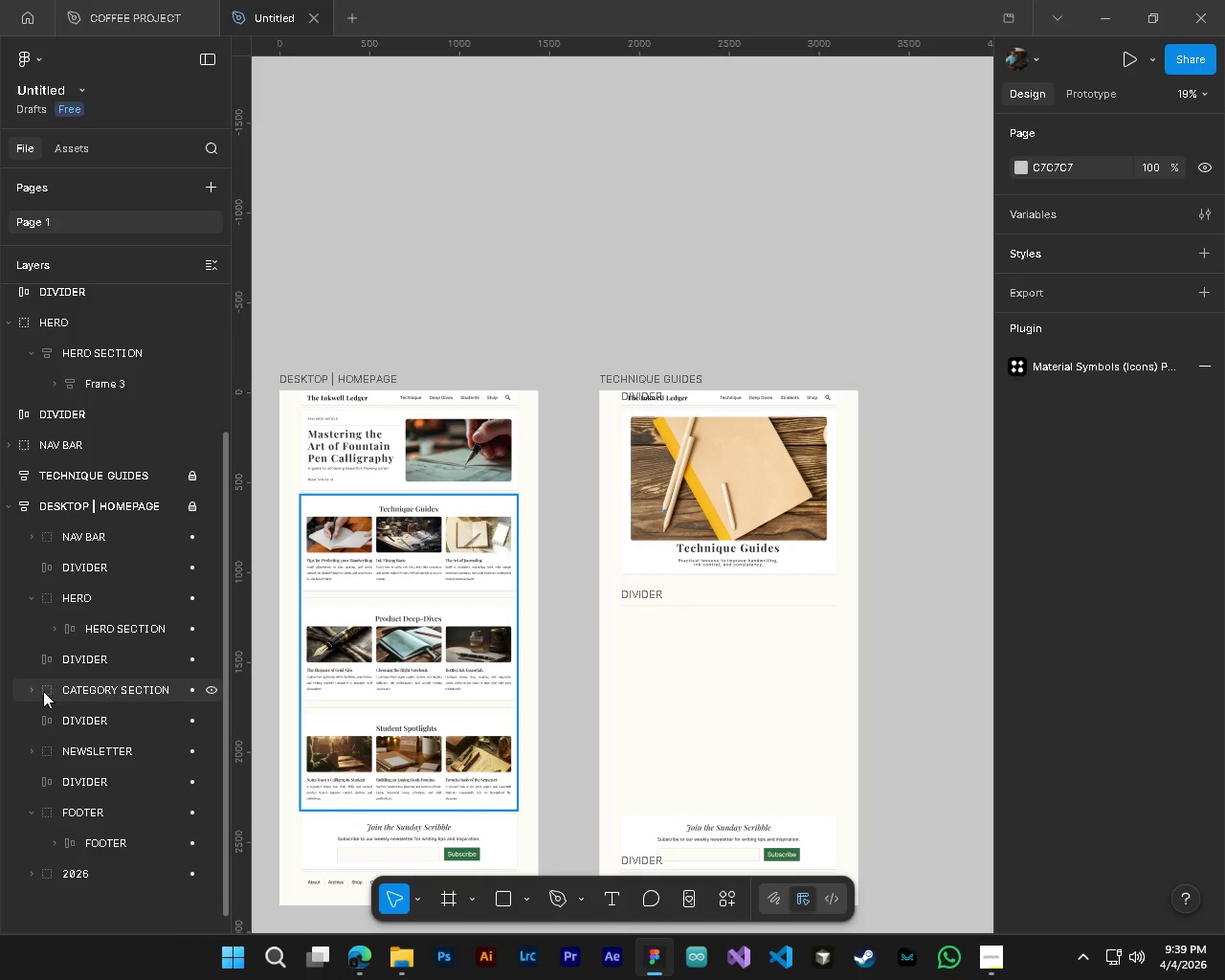 
left_click([25, 692])
 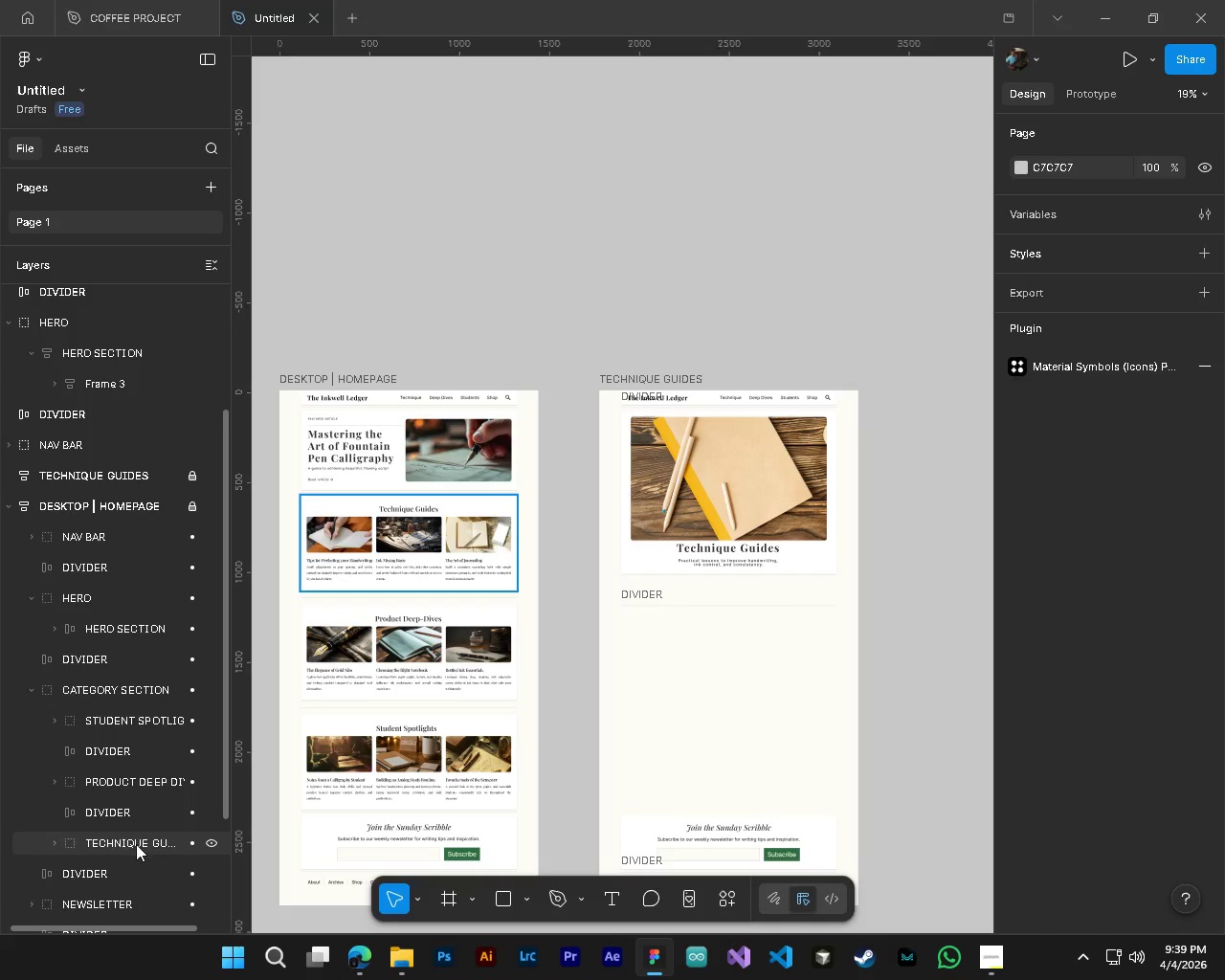 
left_click([136, 844])
 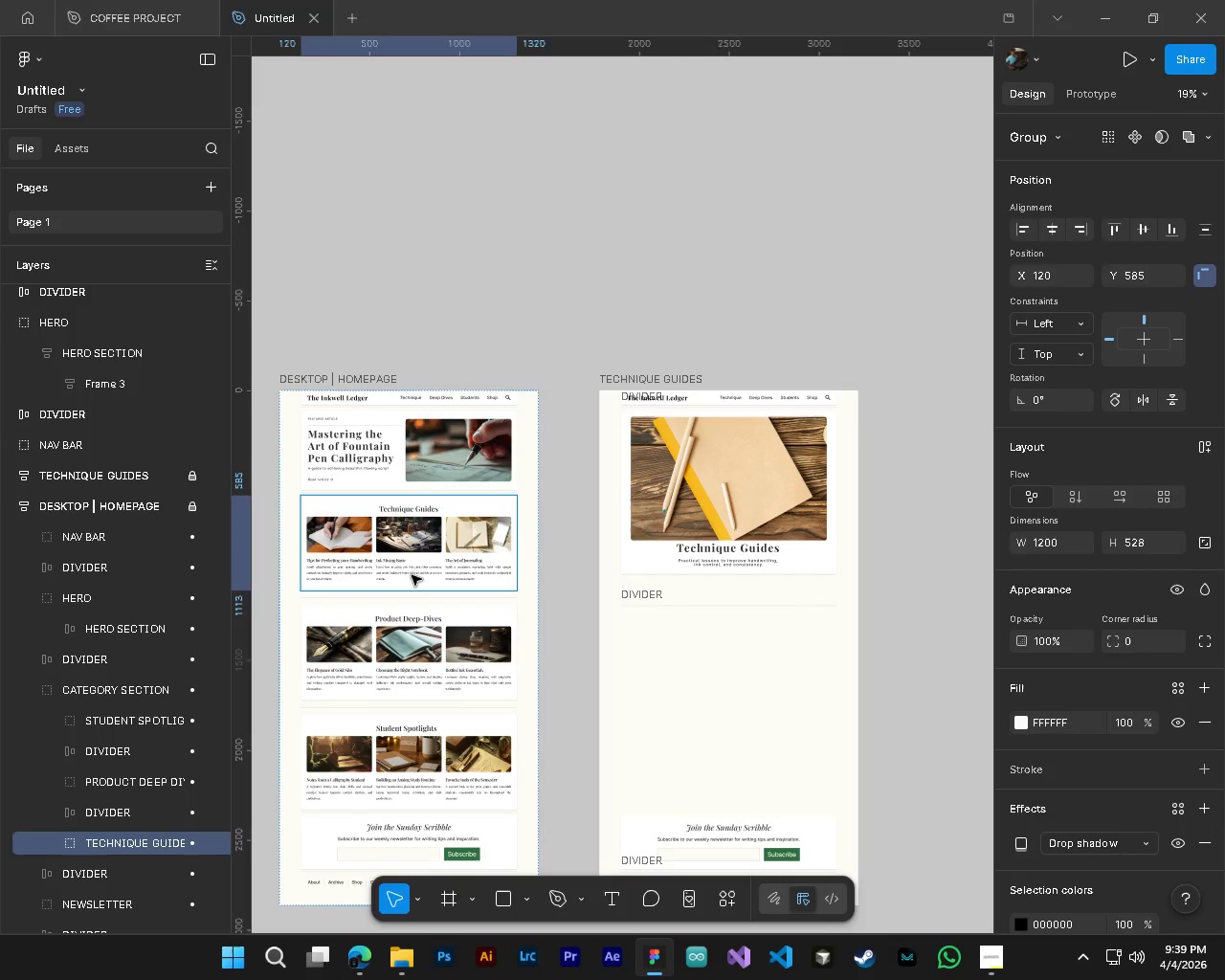 
hold_key(key=AltLeft, duration=1.5)
left_click_drag(start_coordinate=[412, 546], to_coordinate=[791, 289])
 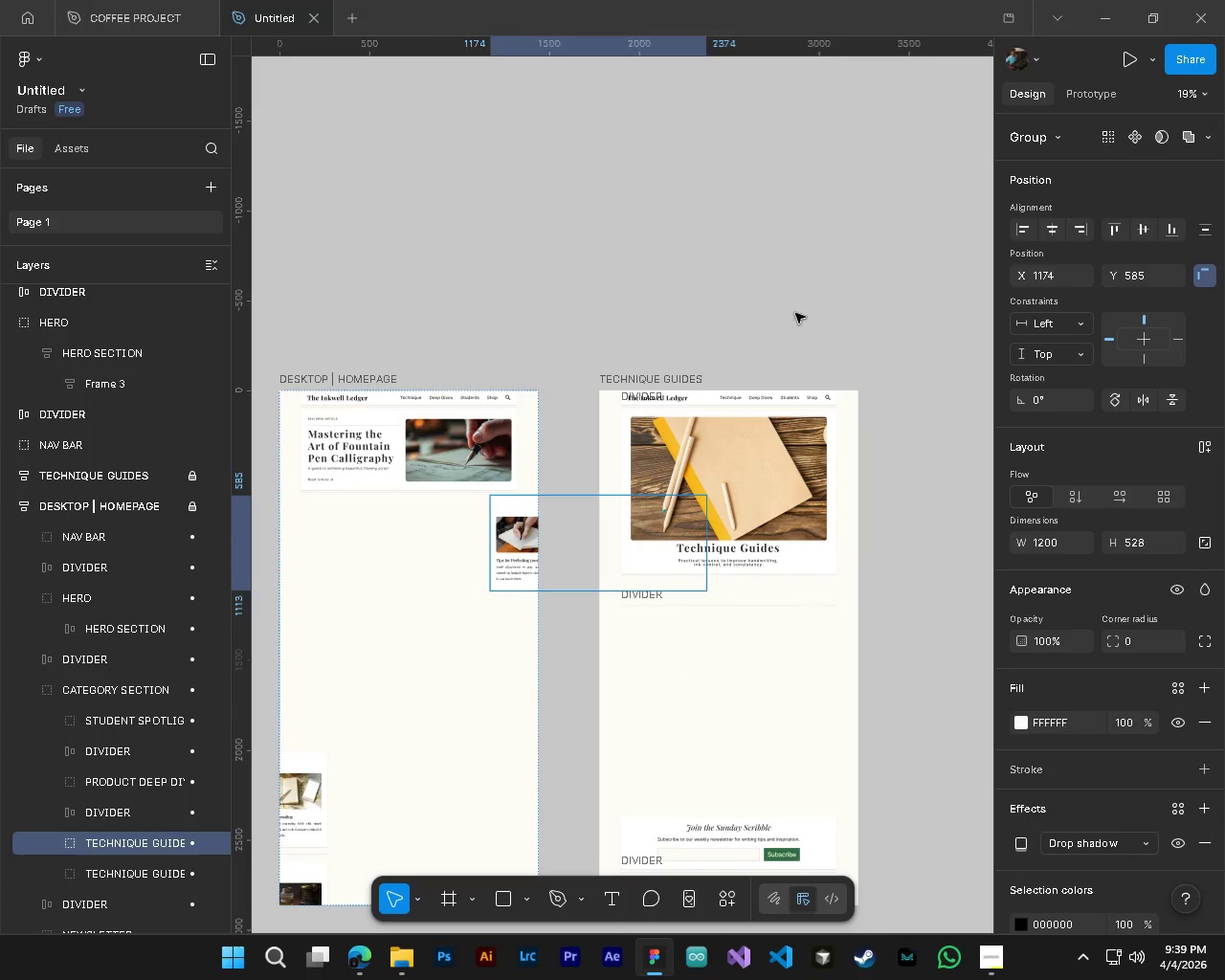 
hold_key(key=AltLeft, duration=1.5)
 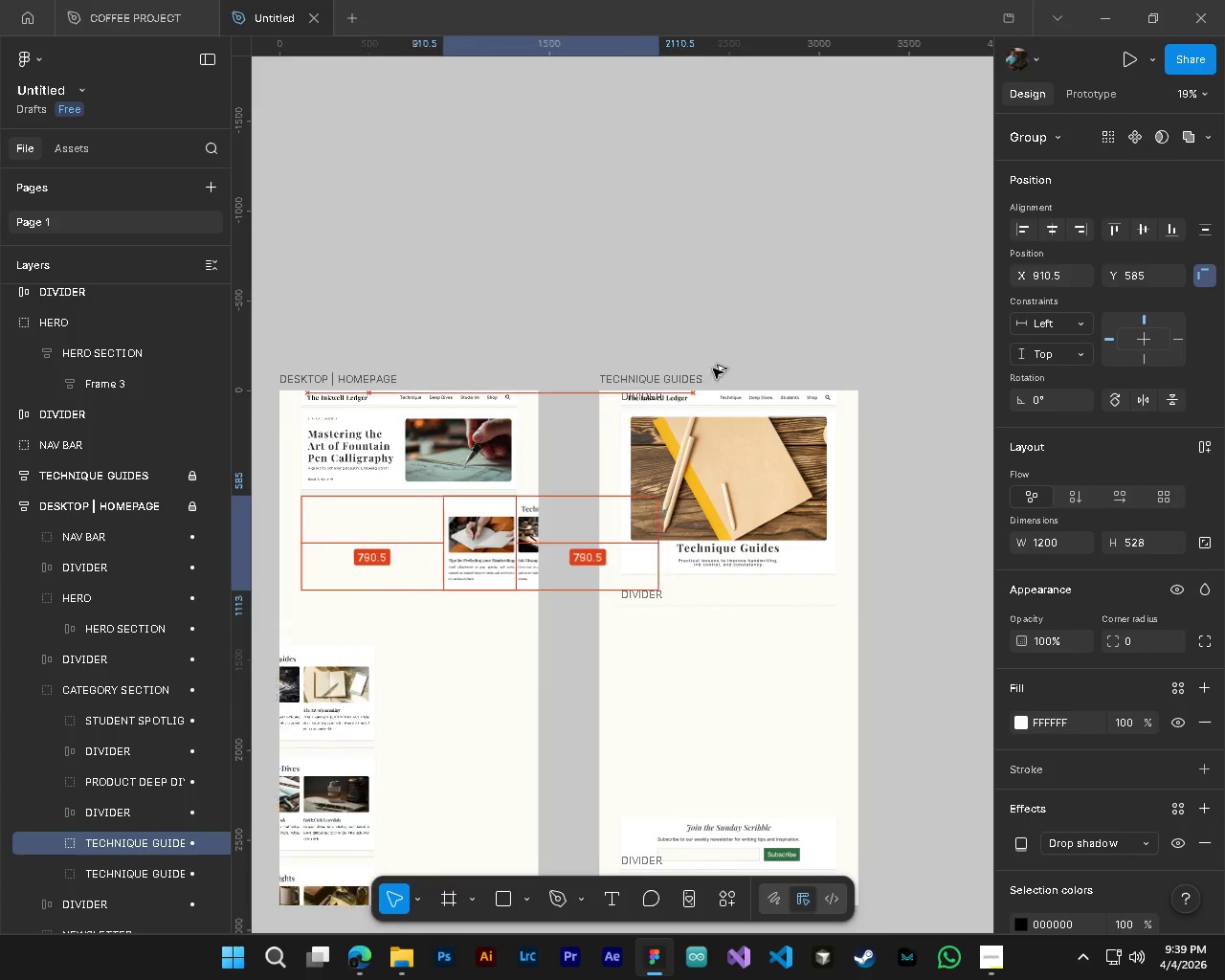 
hold_key(key=AltLeft, duration=1.5)
 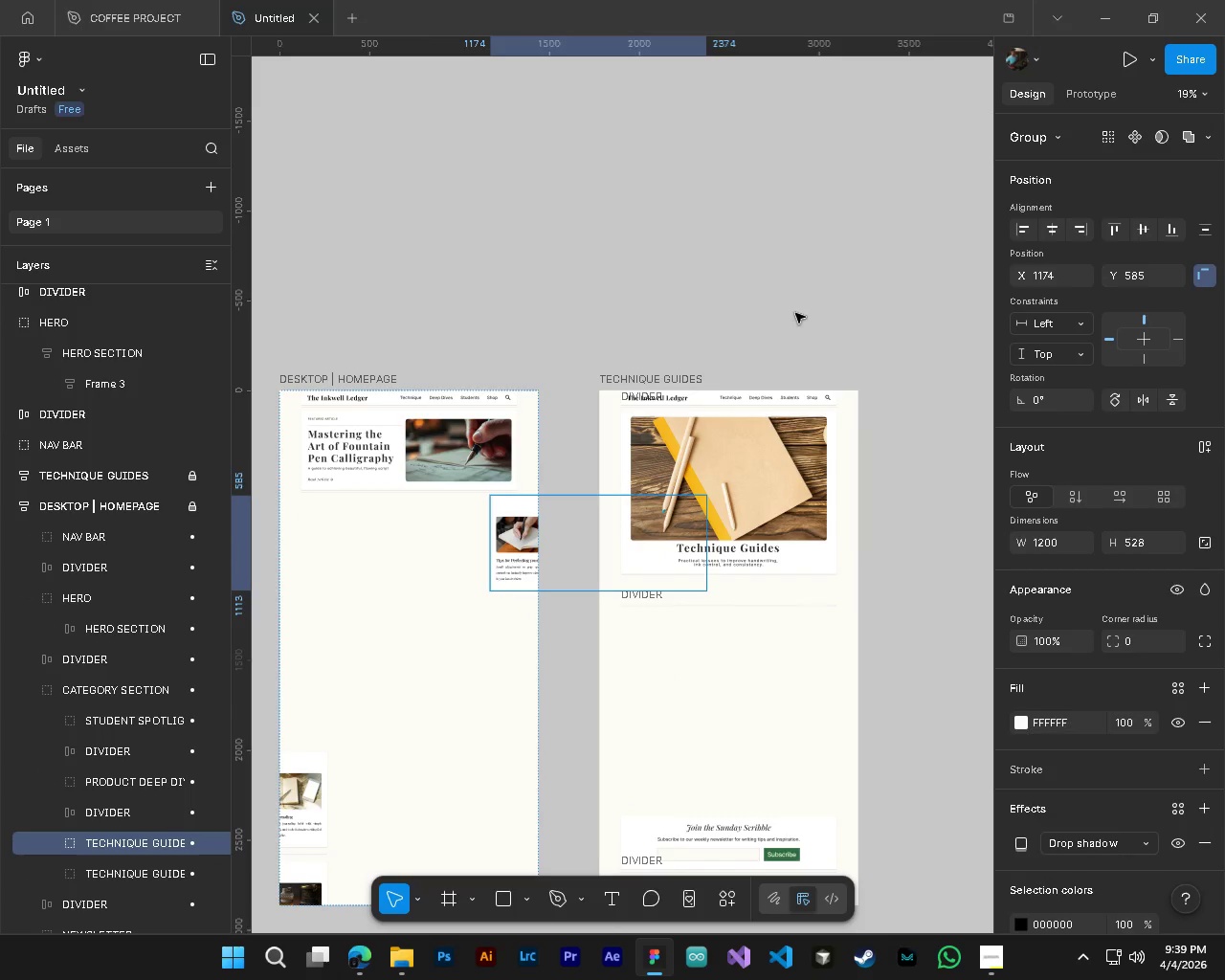 
hold_key(key=AltLeft, duration=0.66)
 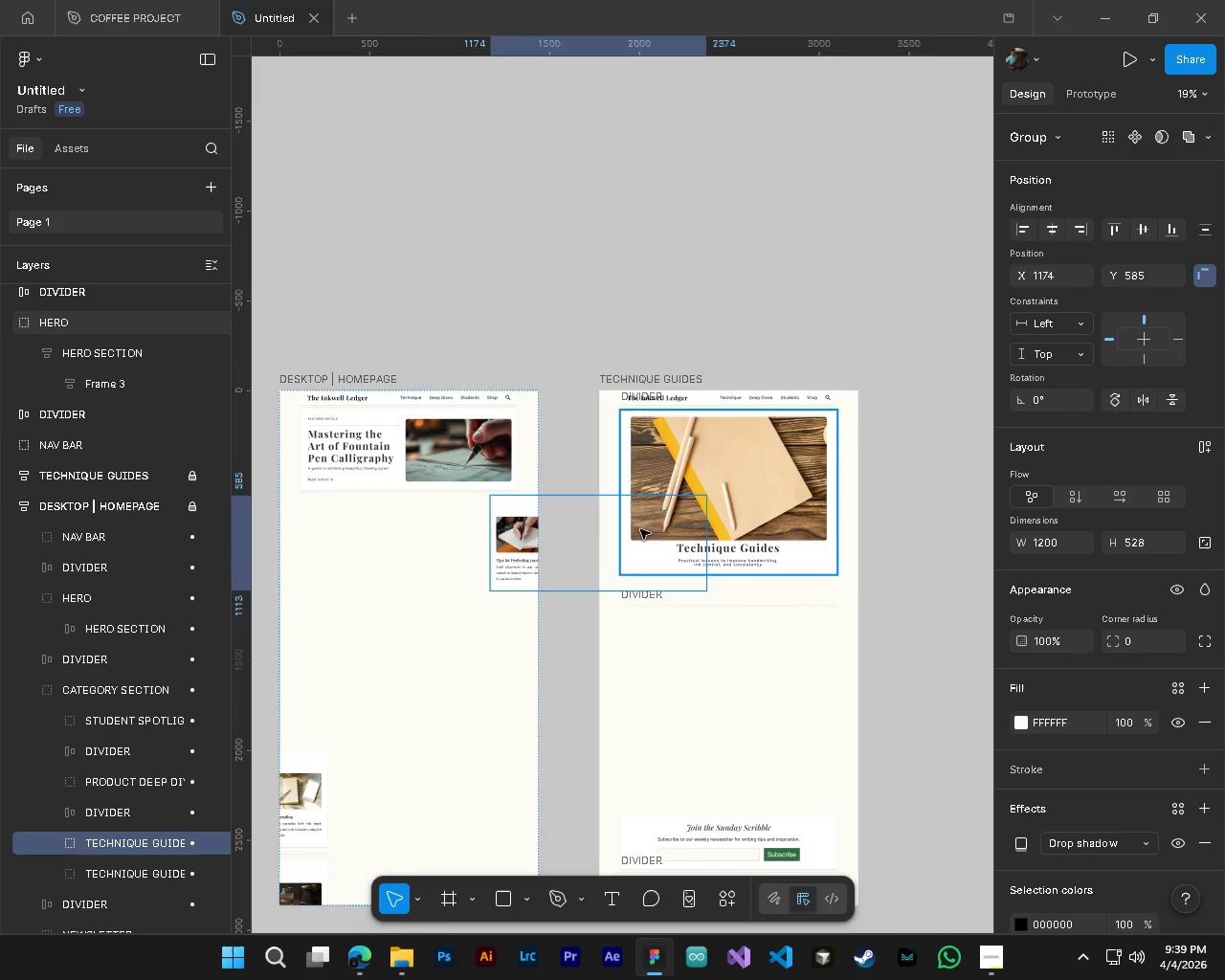 
key(Control+Z)
 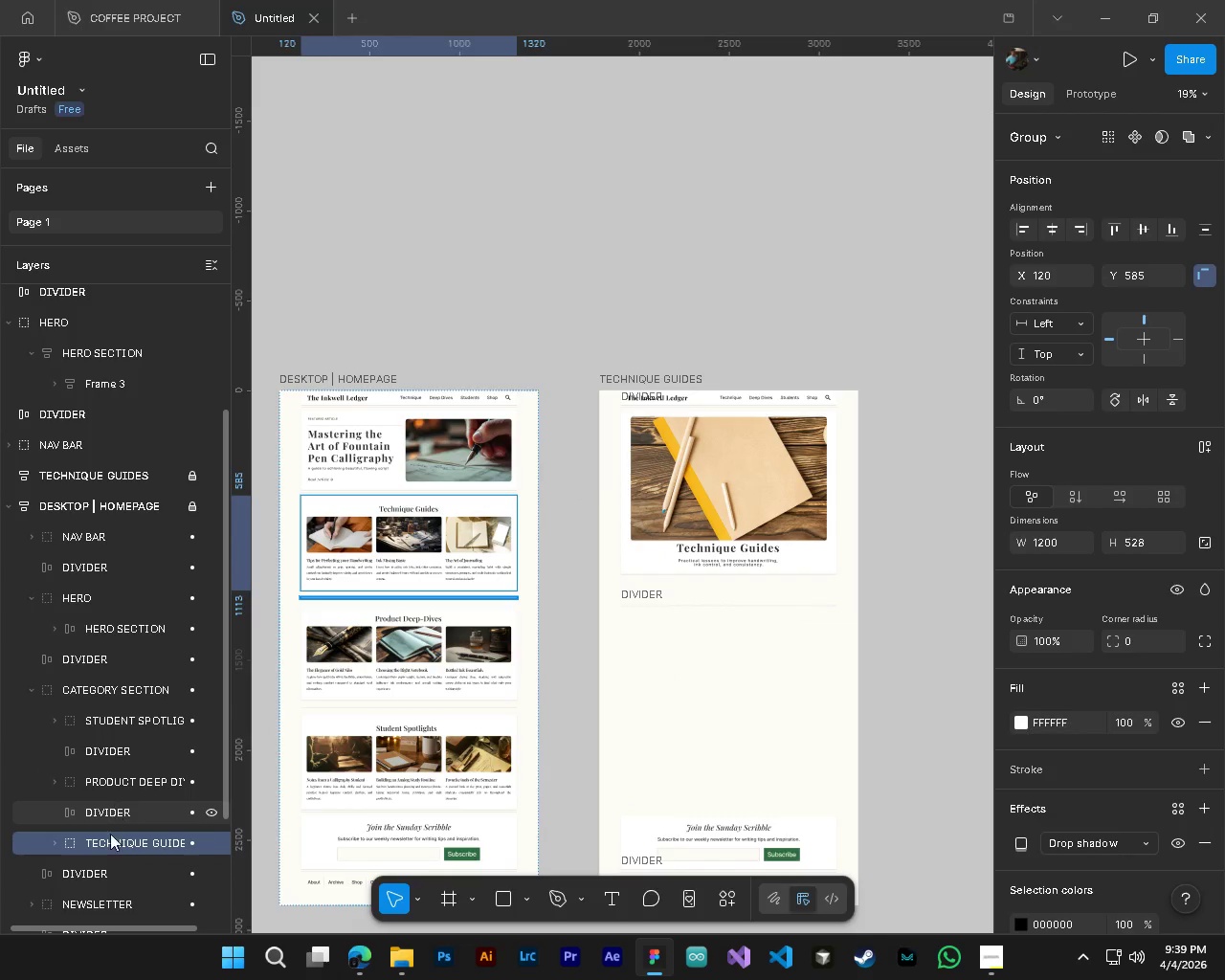 
key(Alt+AltLeft)
 